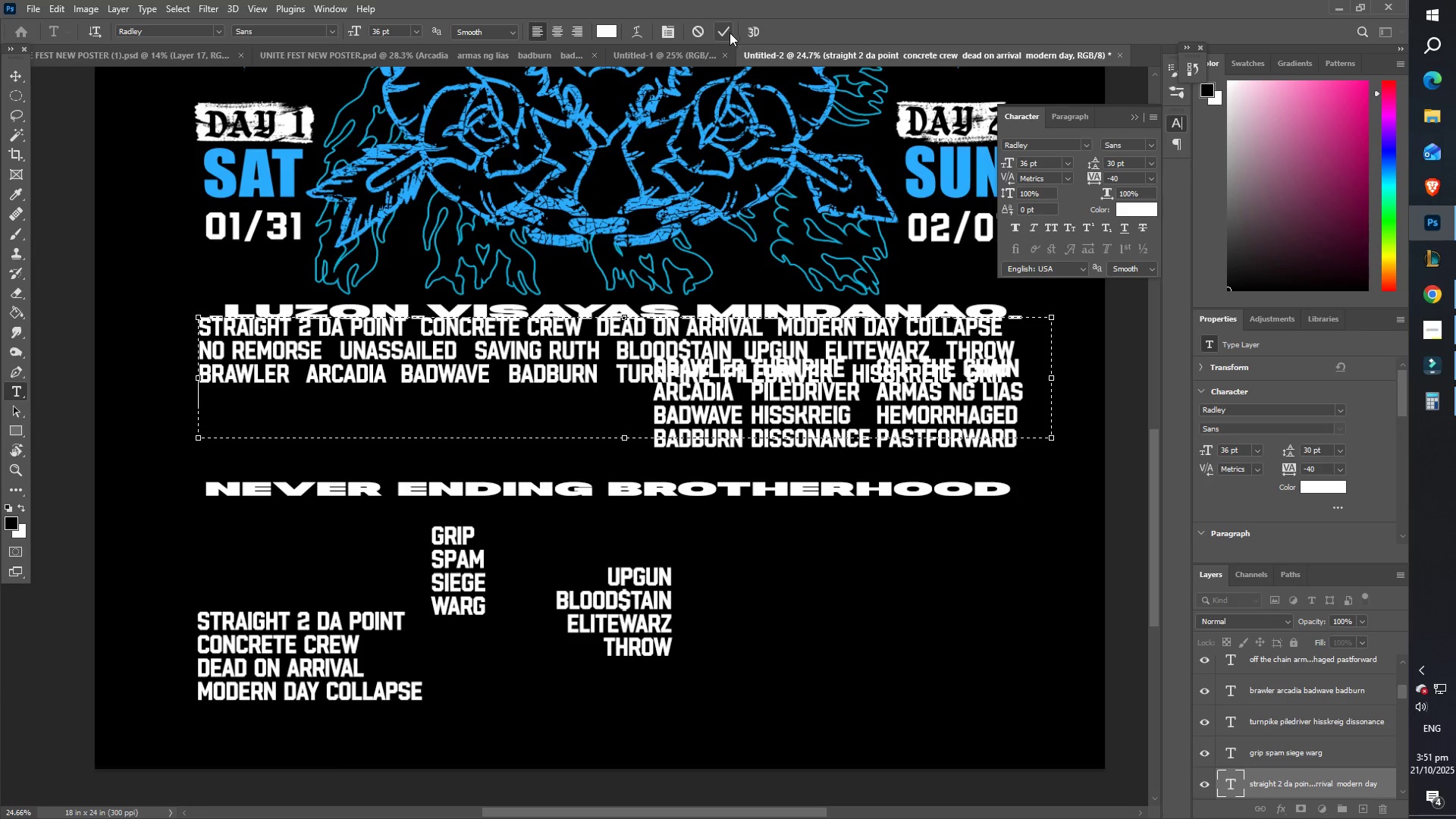 
left_click([8, 74])
 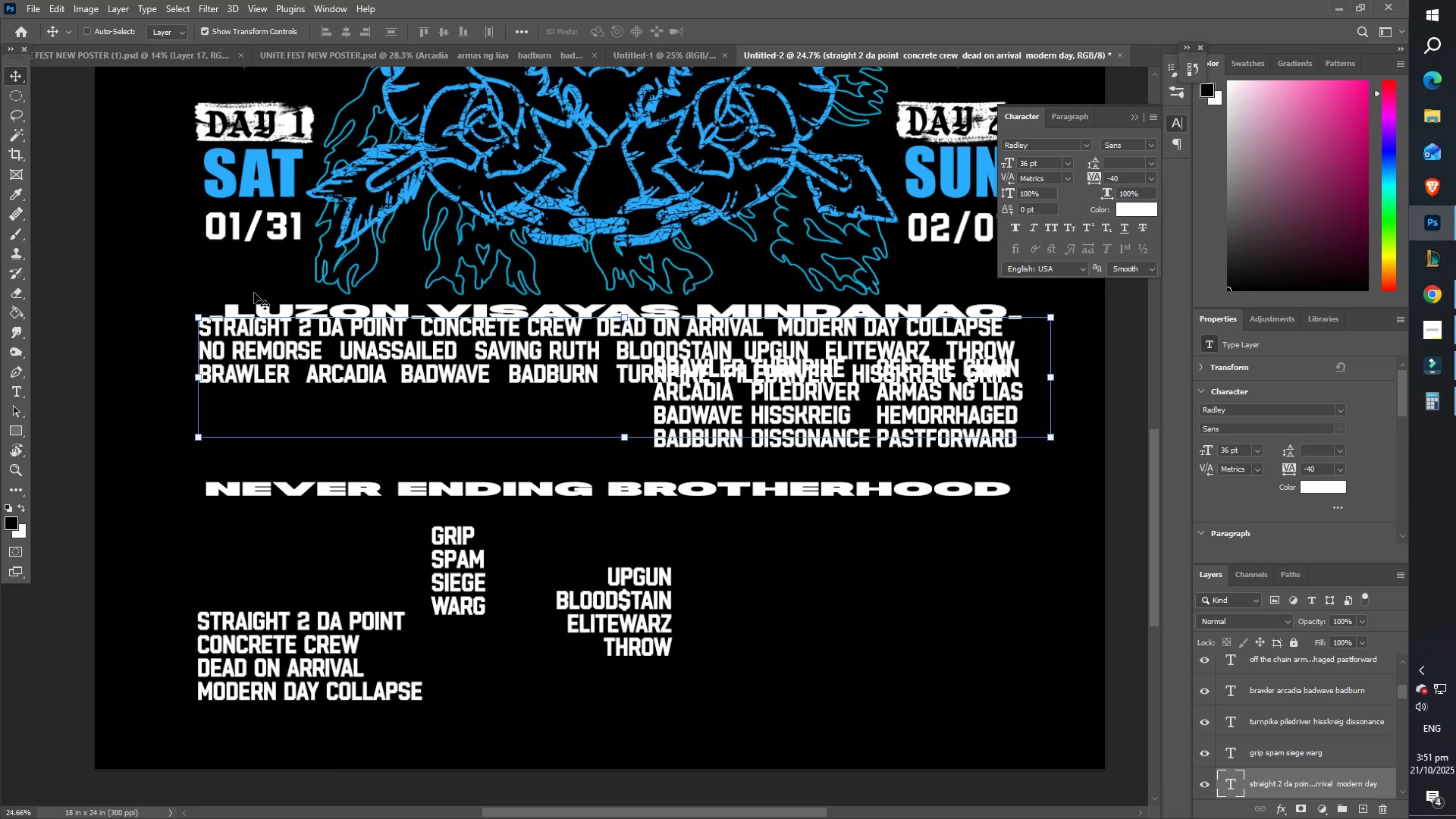 
left_click_drag(start_coordinate=[281, 347], to_coordinate=[286, 531])
 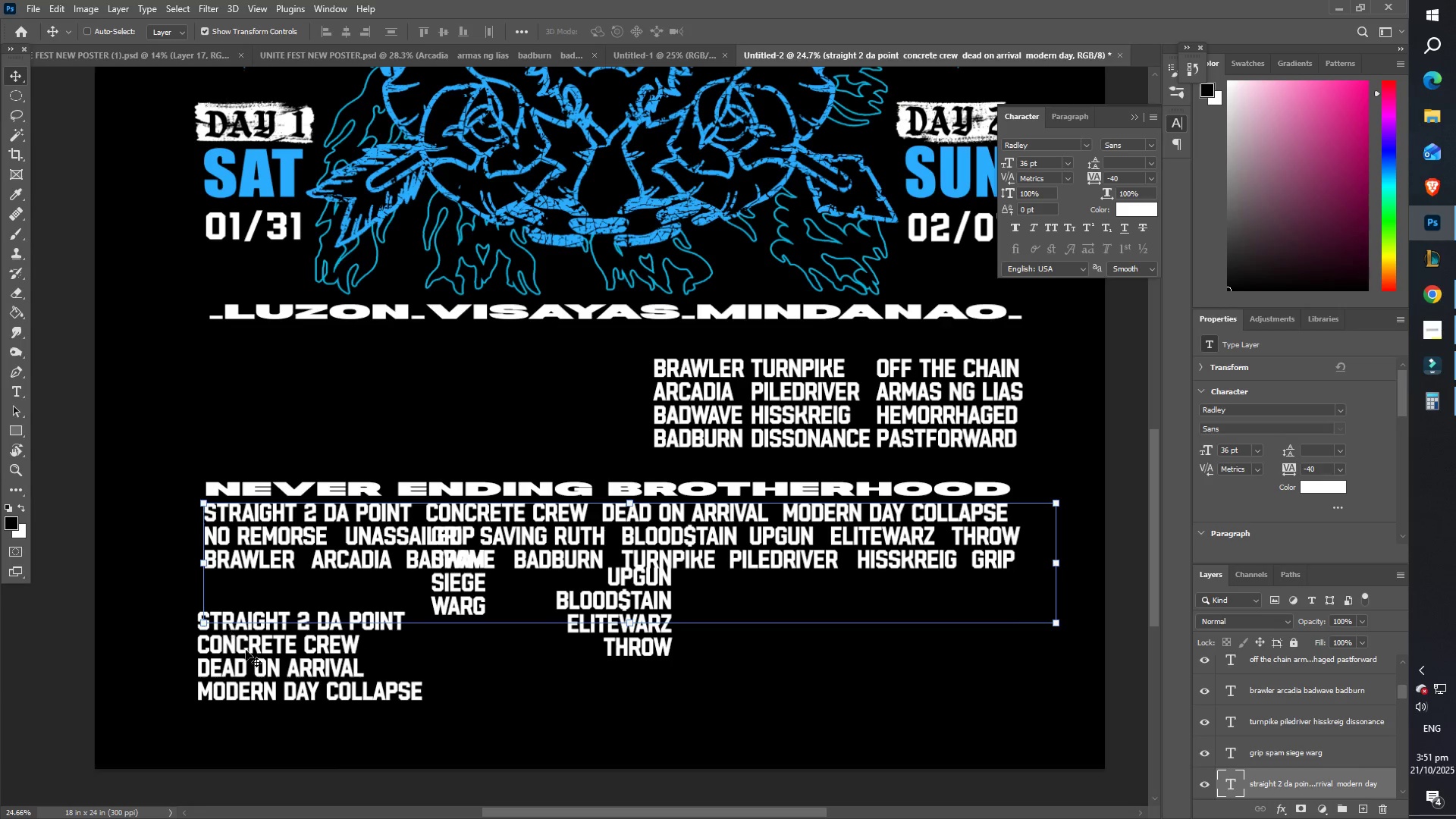 
right_click([246, 650])
 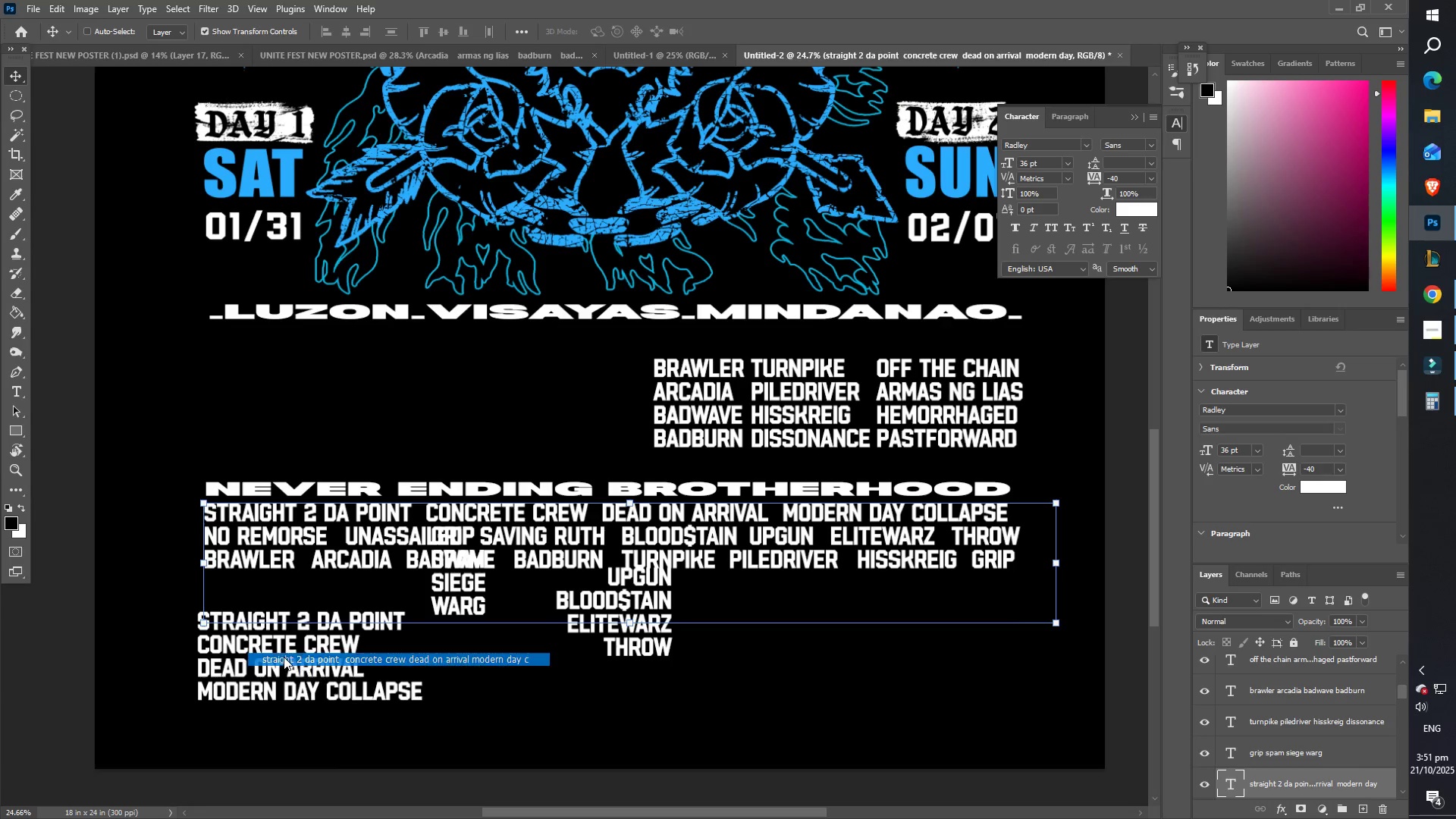 
left_click([286, 657])
 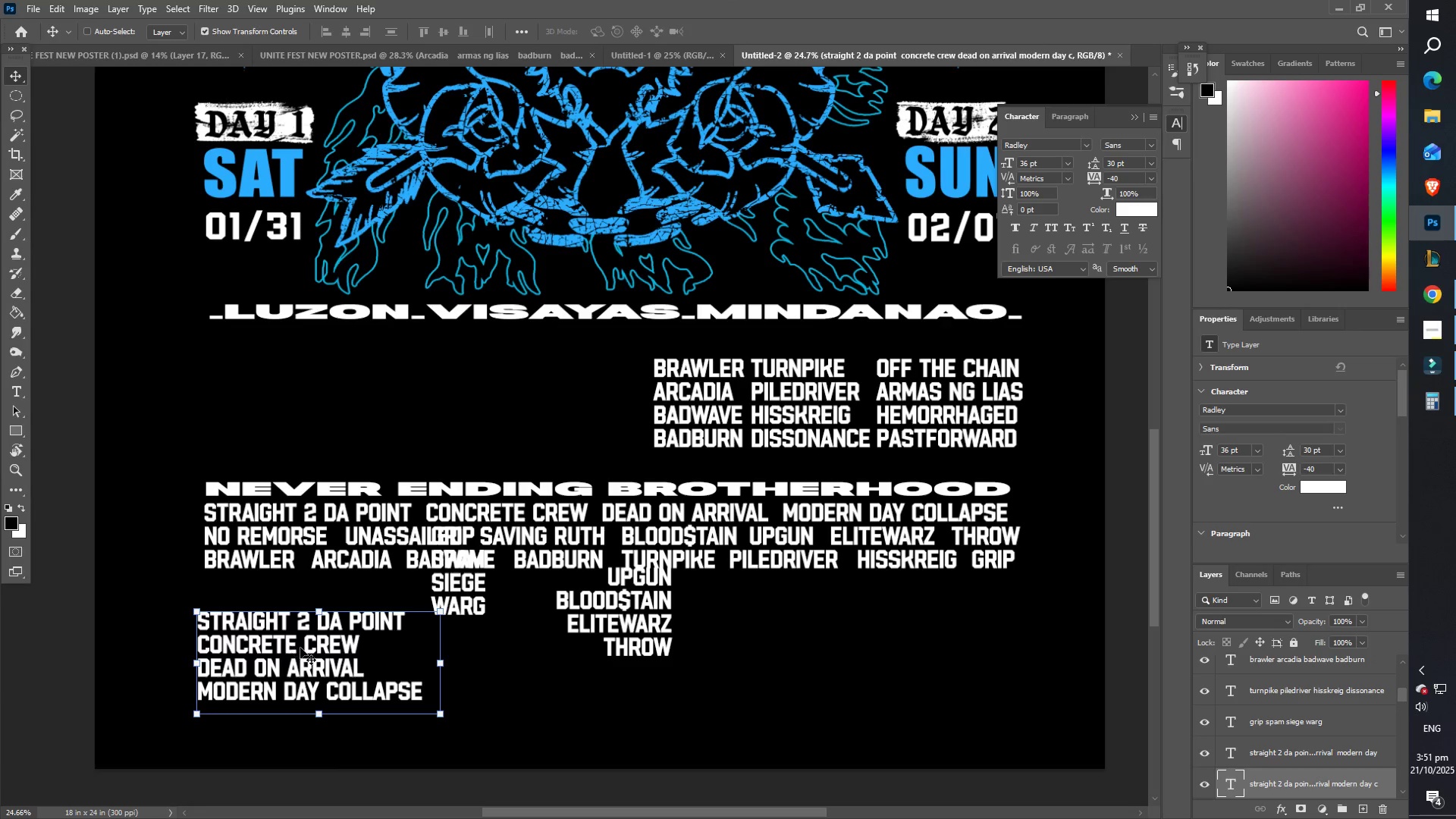 
key(Delete)
 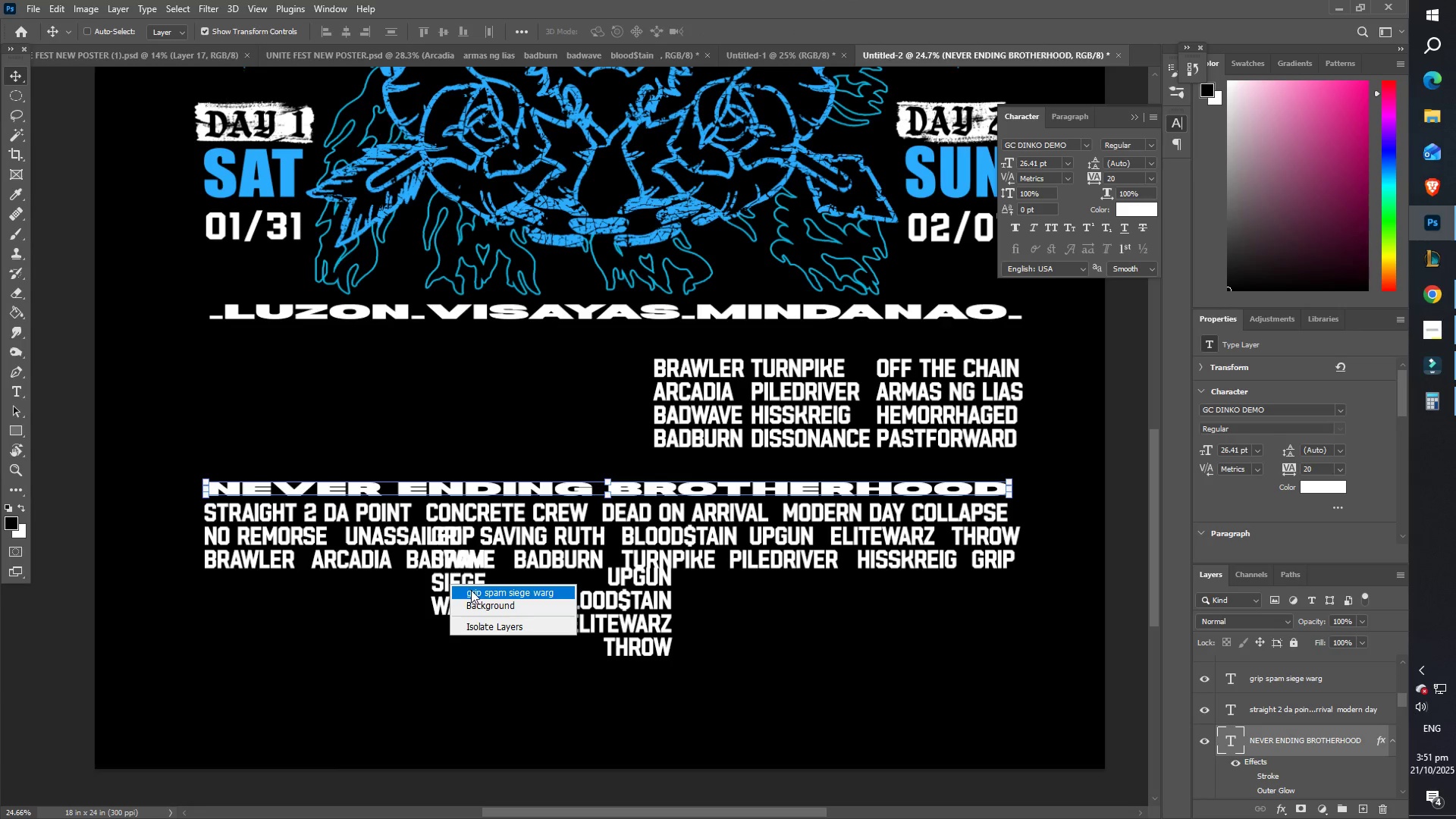 
left_click_drag(start_coordinate=[444, 588], to_coordinate=[265, 704])
 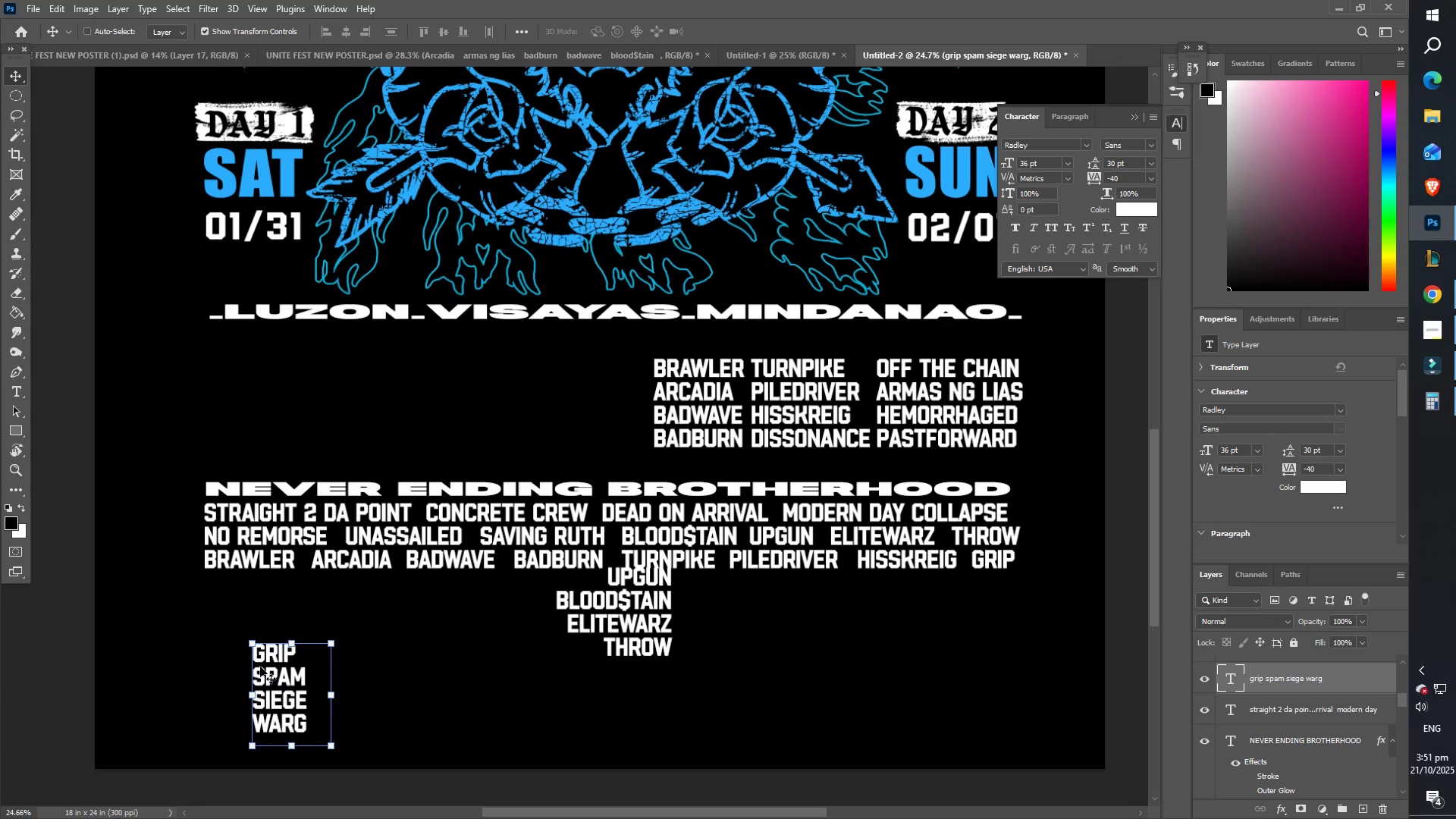 
type(yt)
 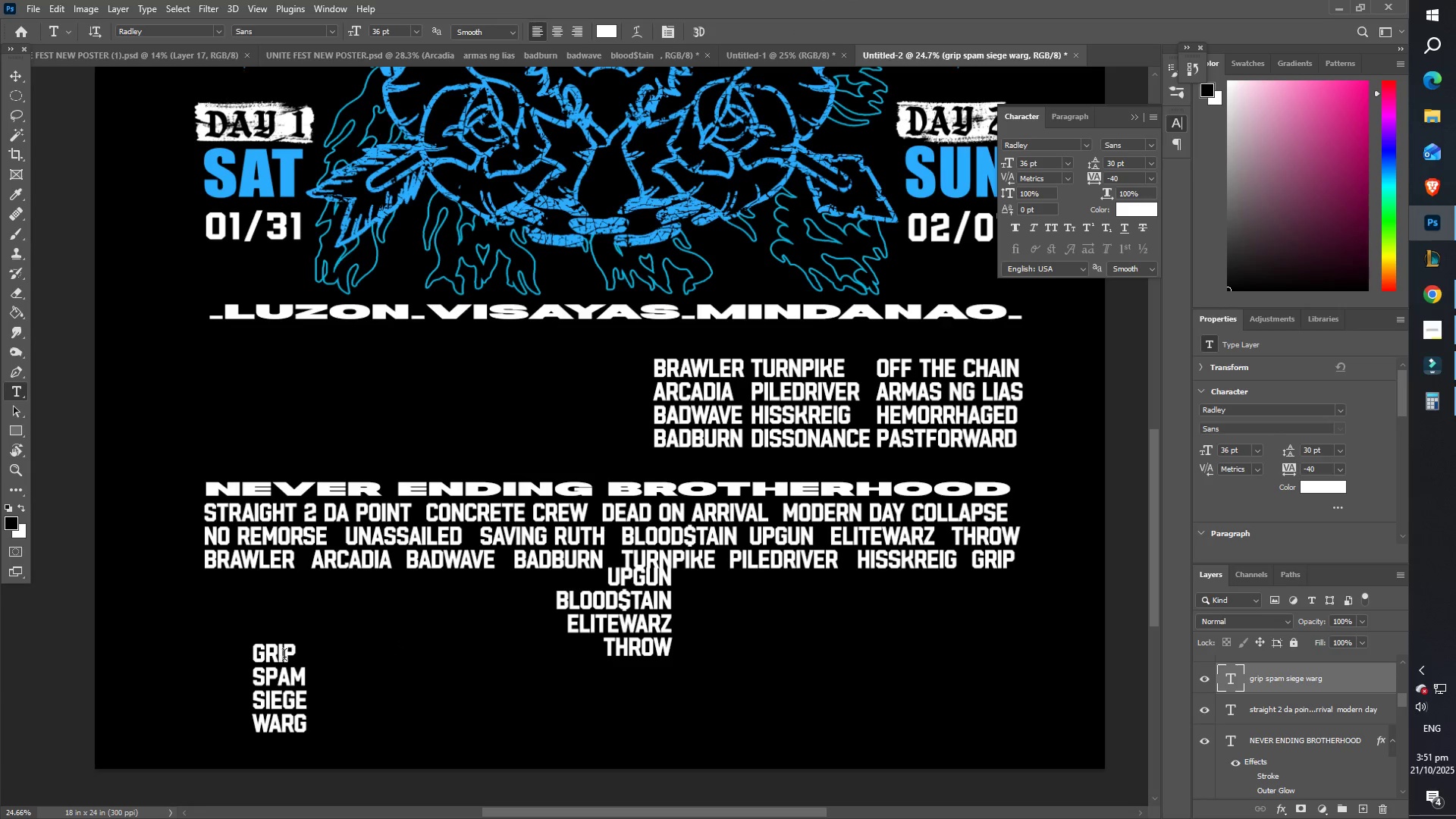 
left_click([284, 657])
 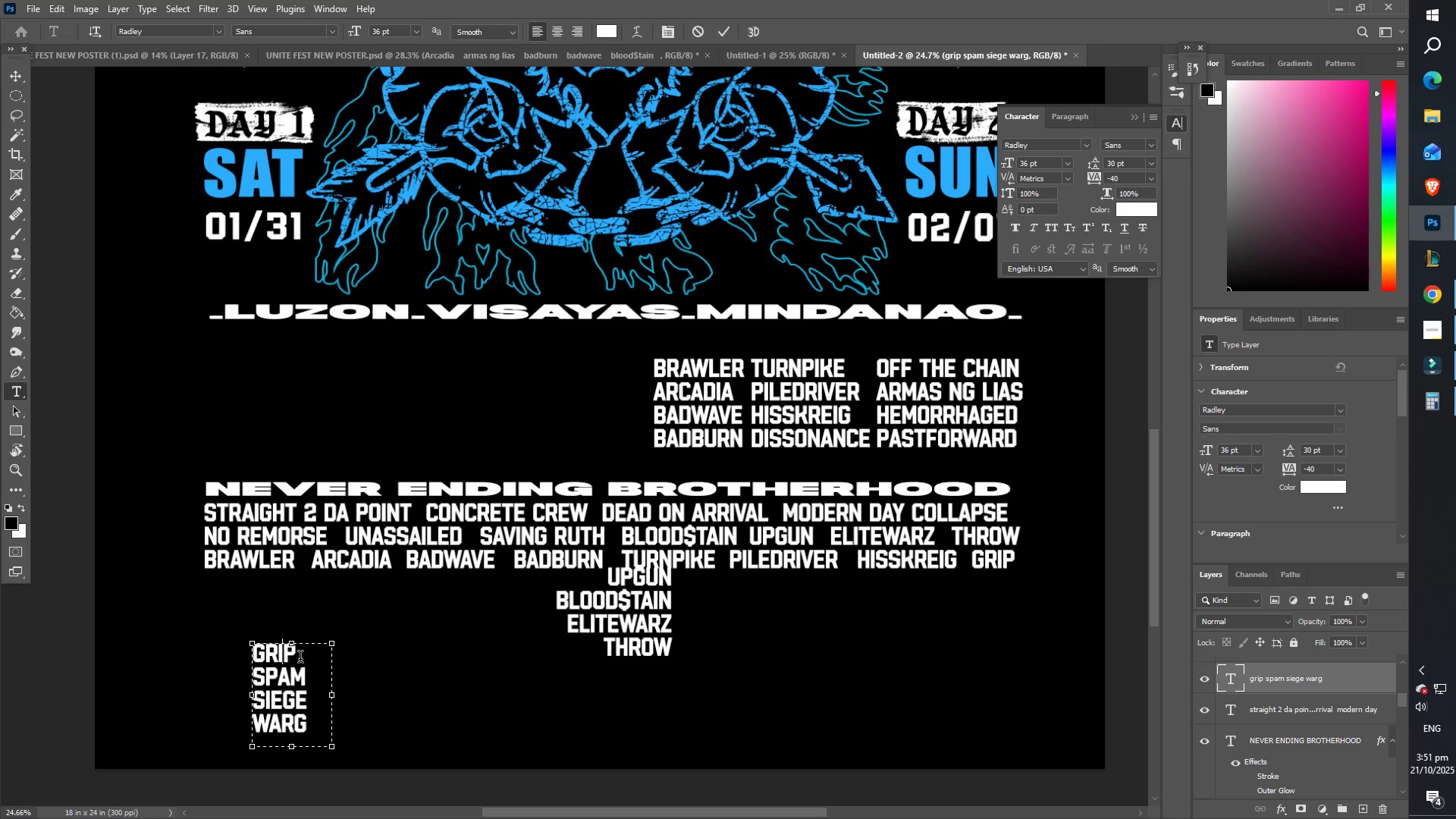 
left_click_drag(start_coordinate=[306, 657], to_coordinate=[235, 652])
 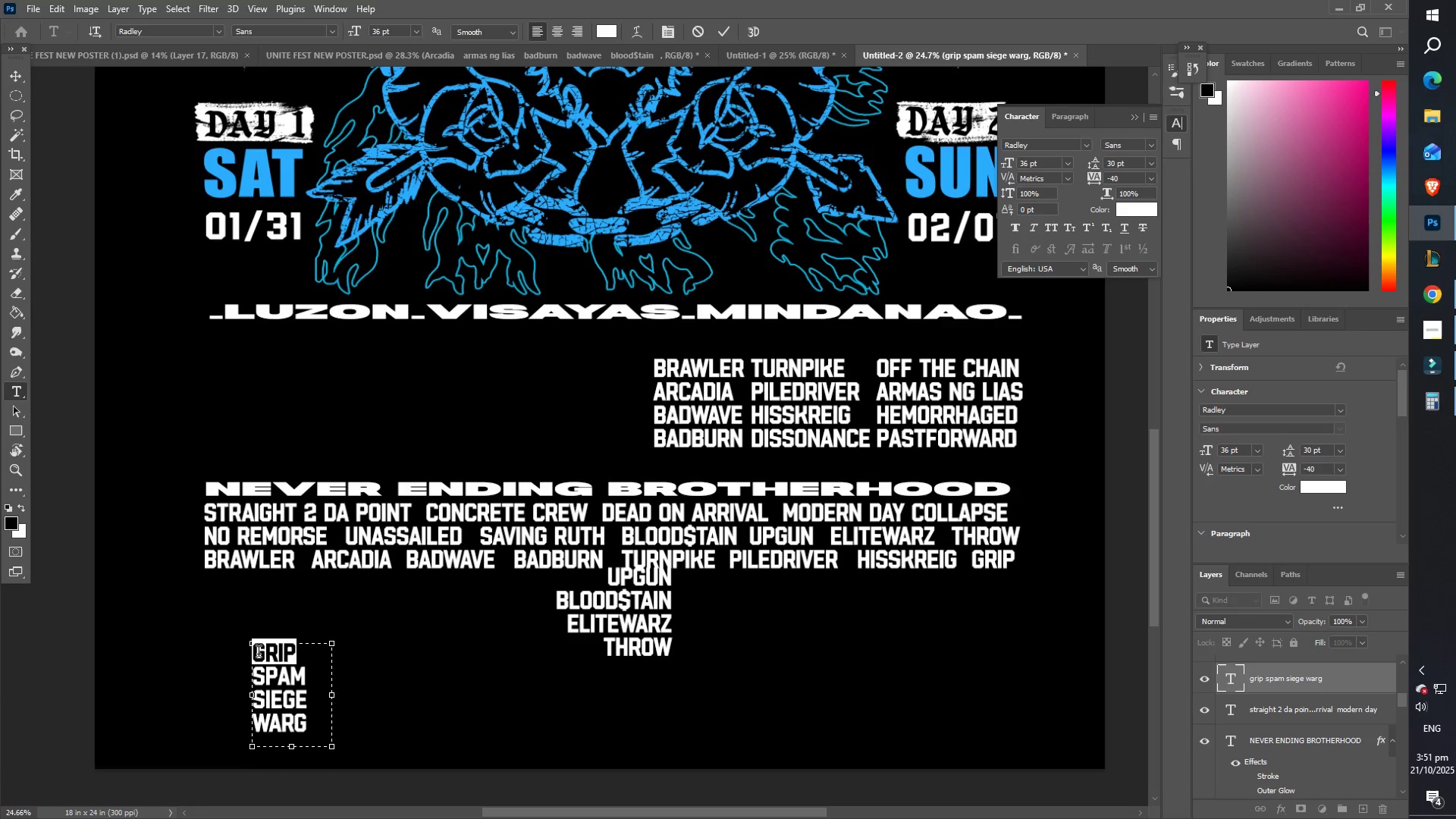 
key(Backspace)
 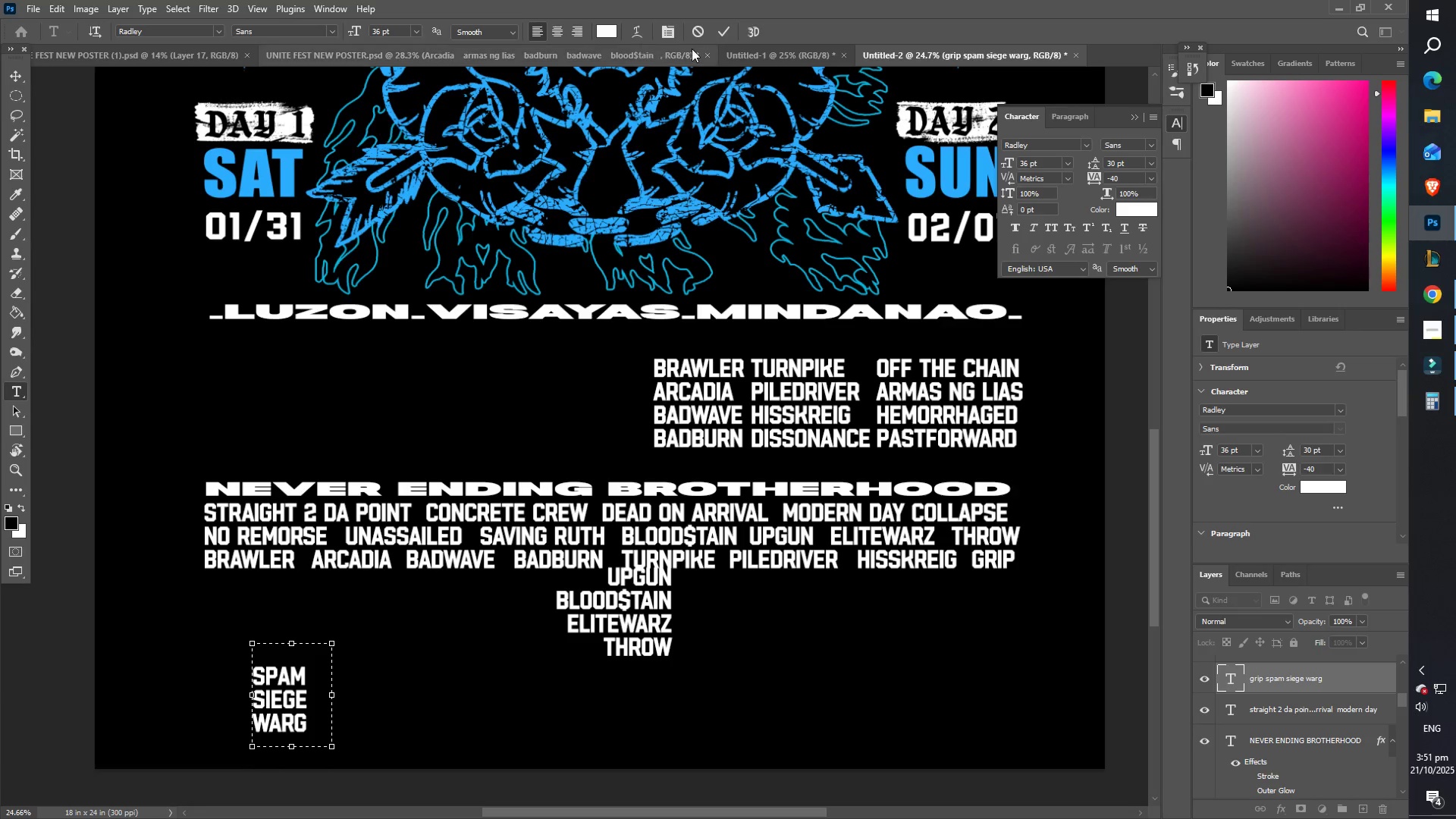 
left_click([722, 32])
 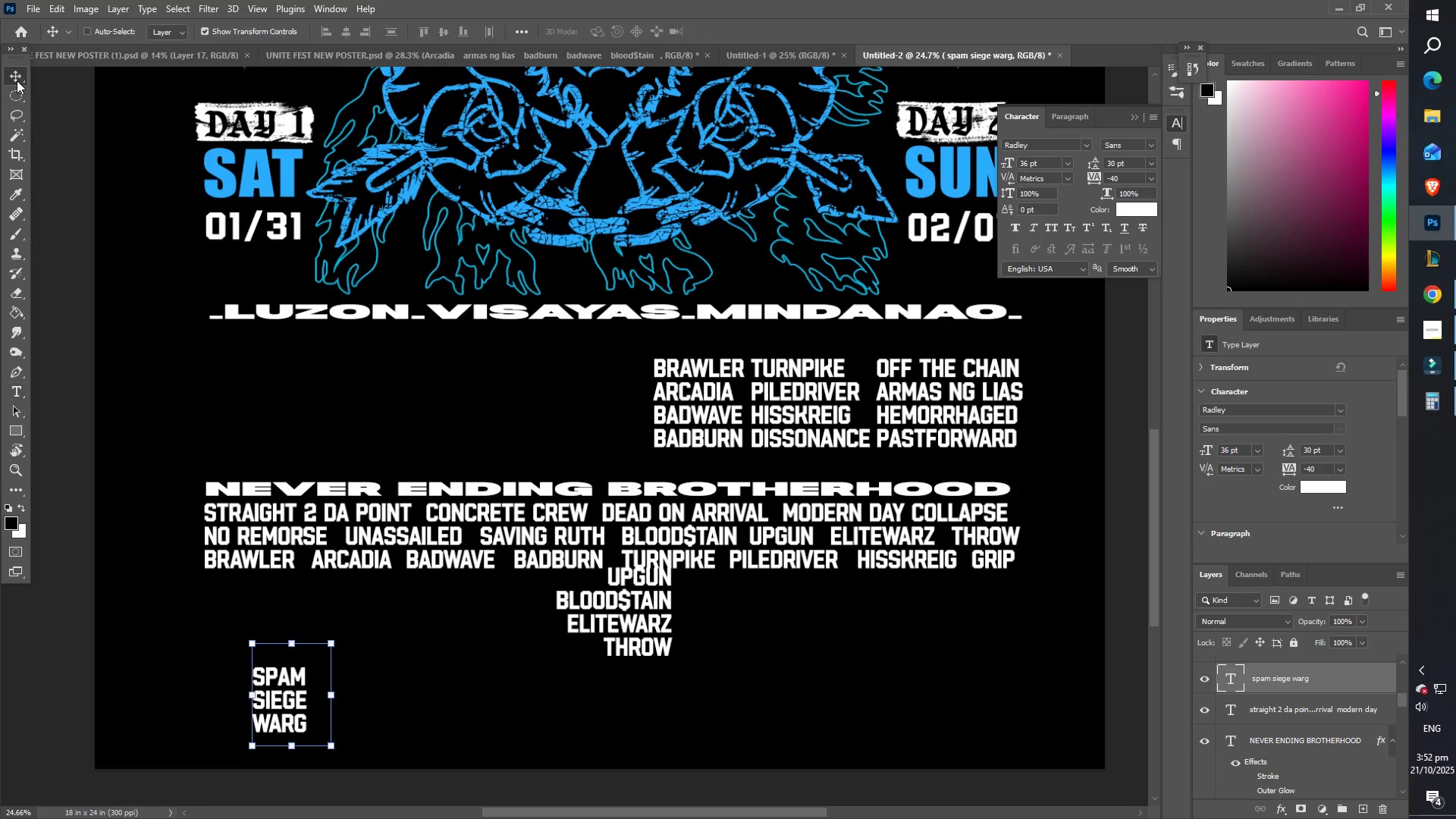 
right_click([588, 604])
 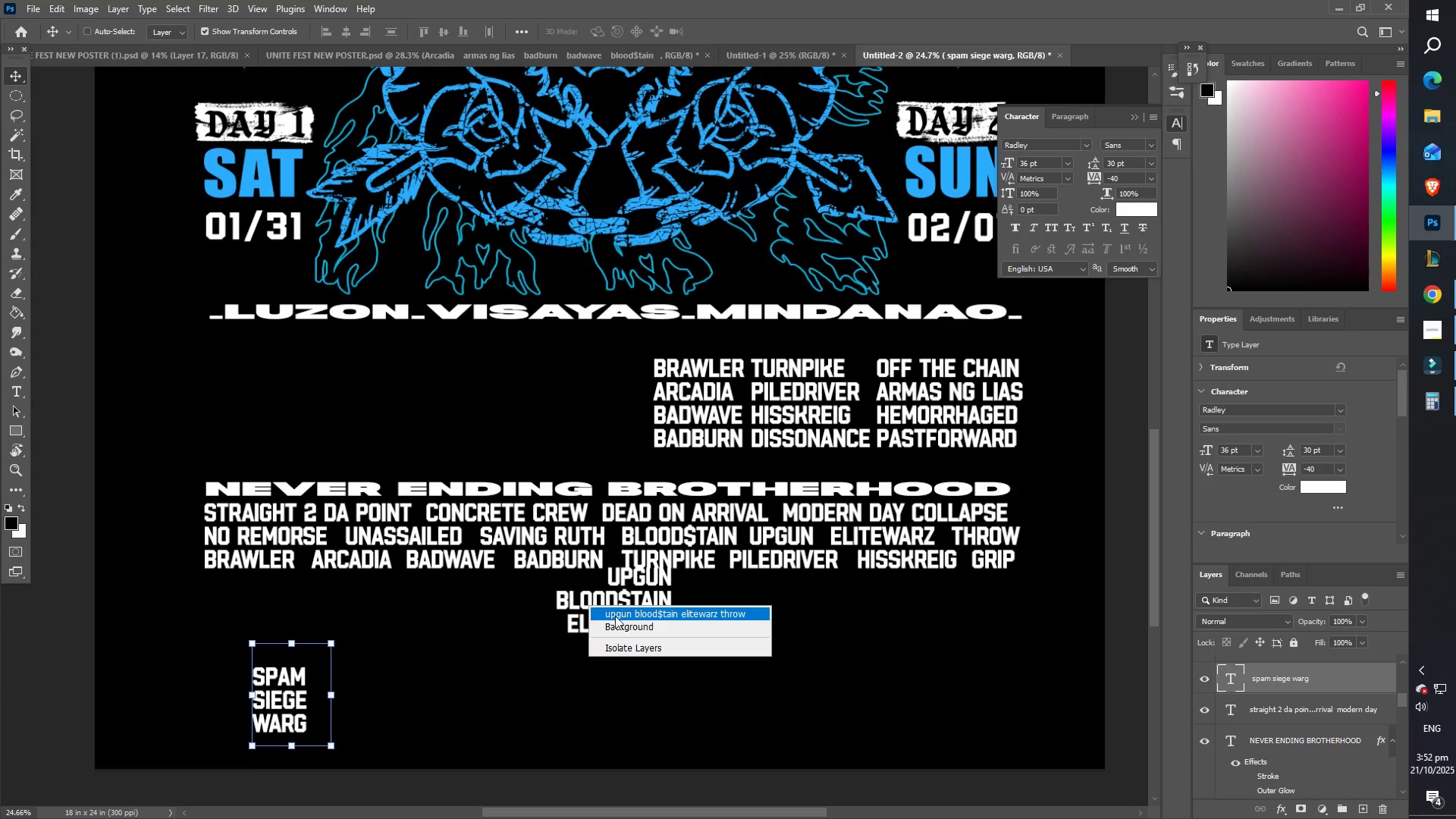 
left_click_drag(start_coordinate=[620, 619], to_coordinate=[617, 619])
 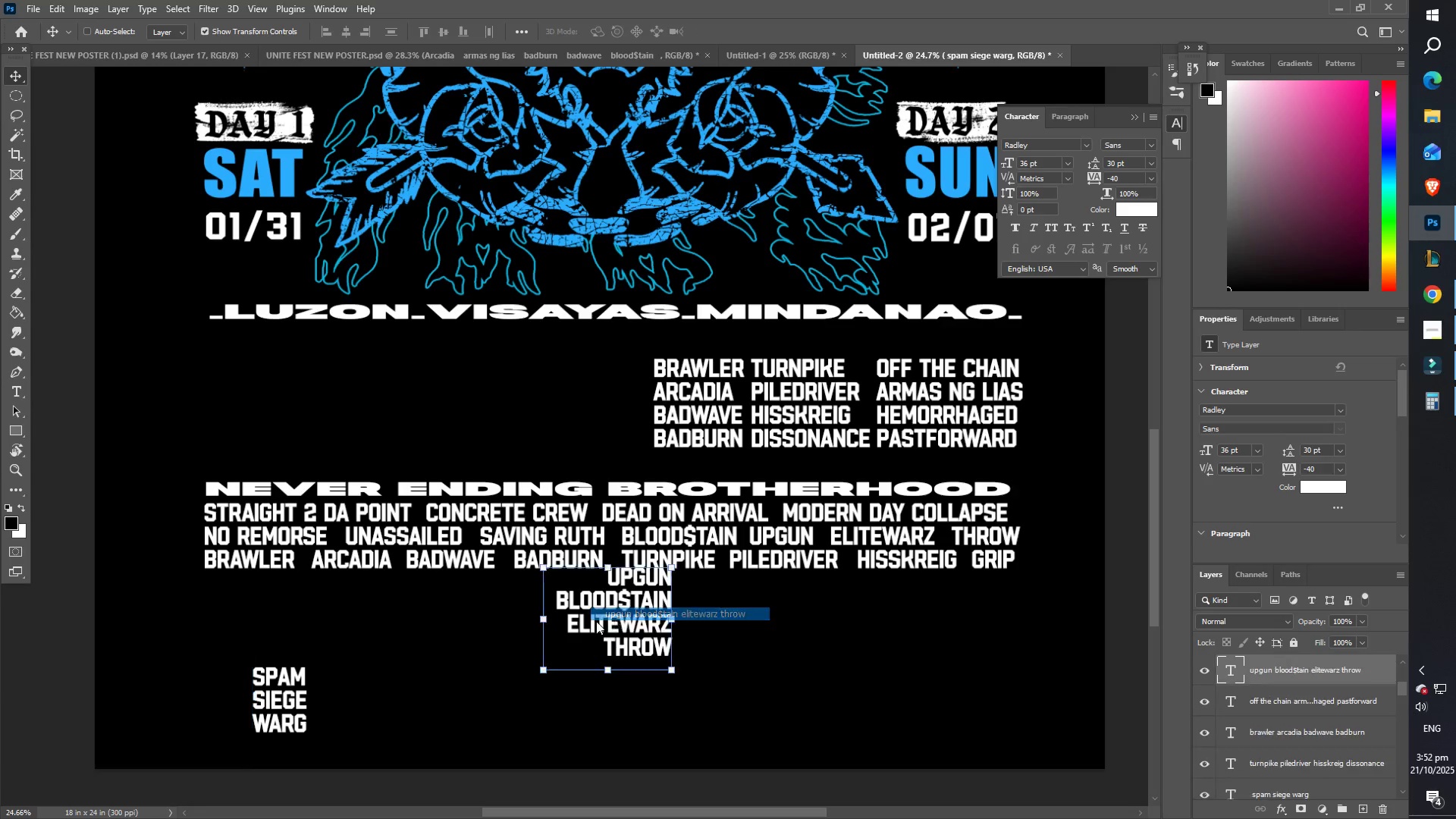 
left_click_drag(start_coordinate=[596, 622], to_coordinate=[577, 688])
 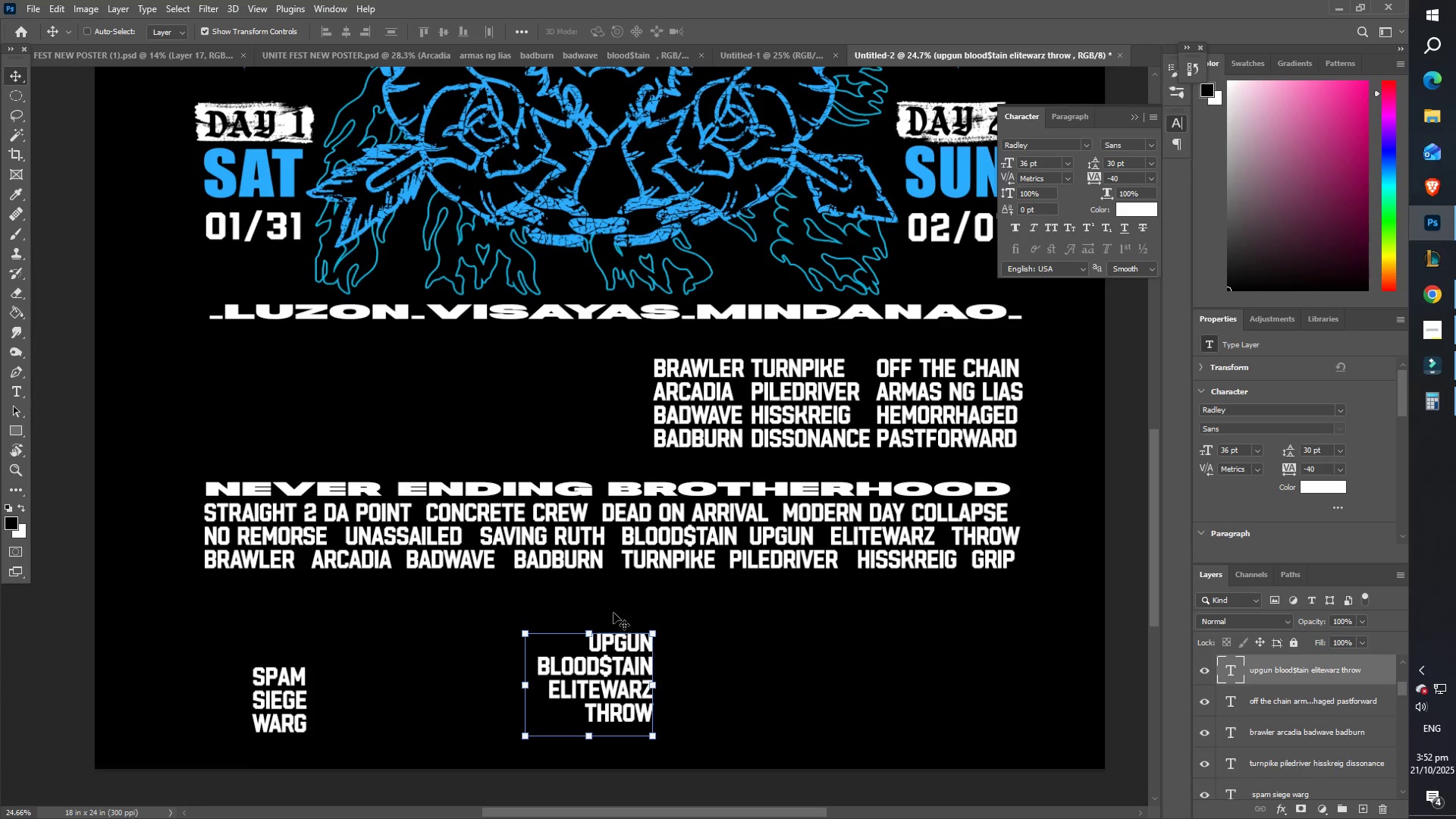 
key(T)
 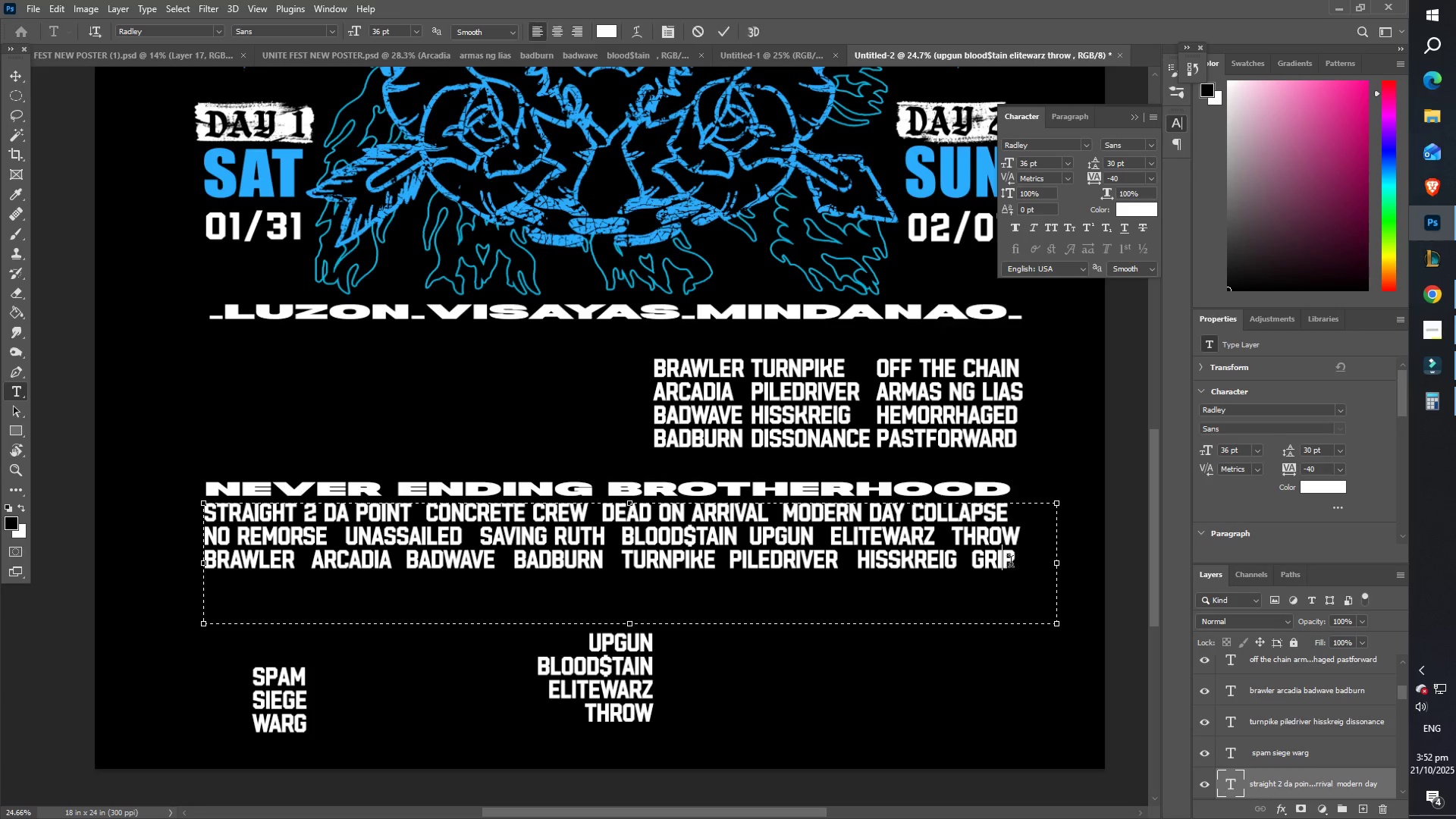 
left_click([1025, 566])
 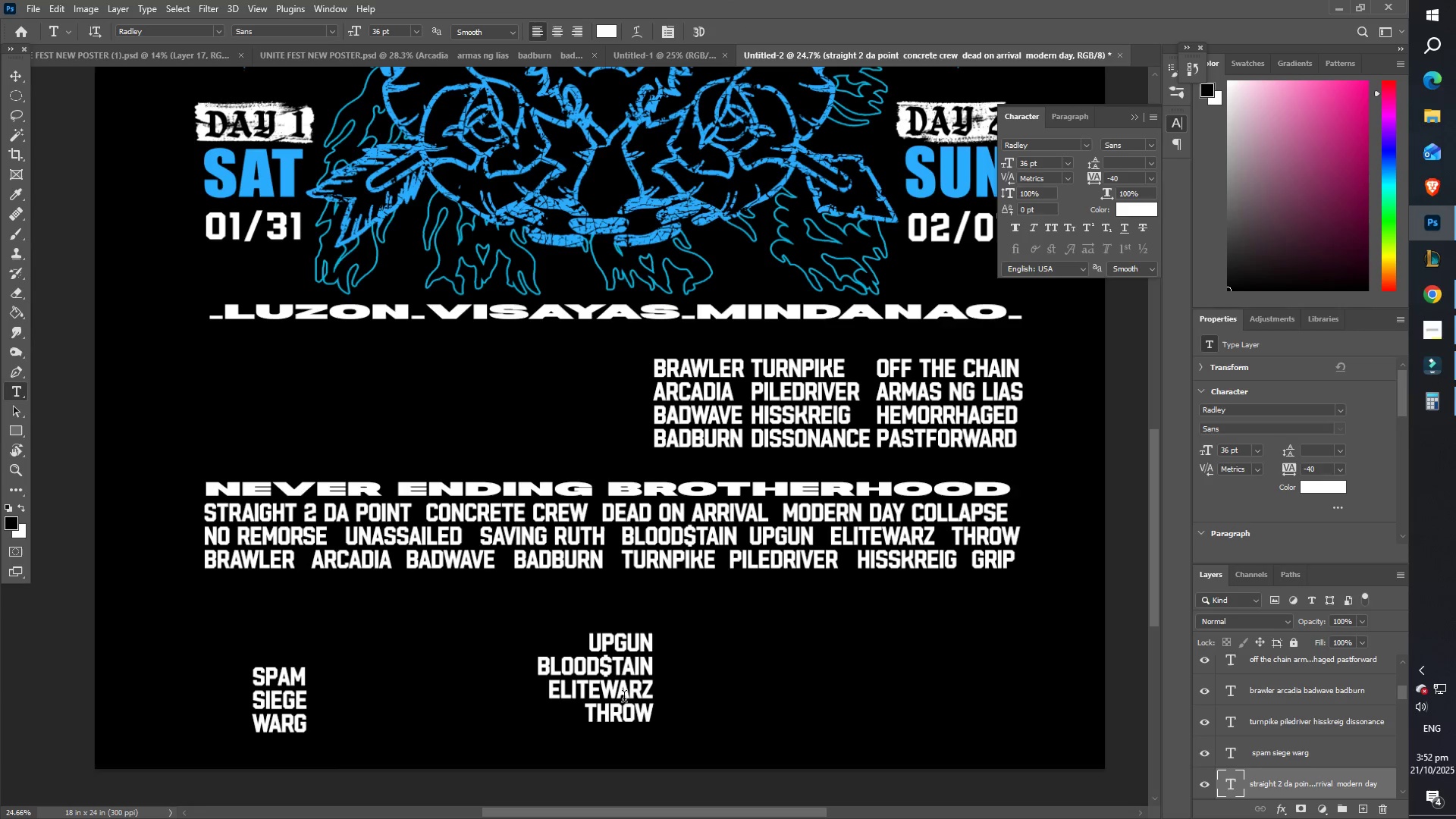 
left_click([635, 708])
 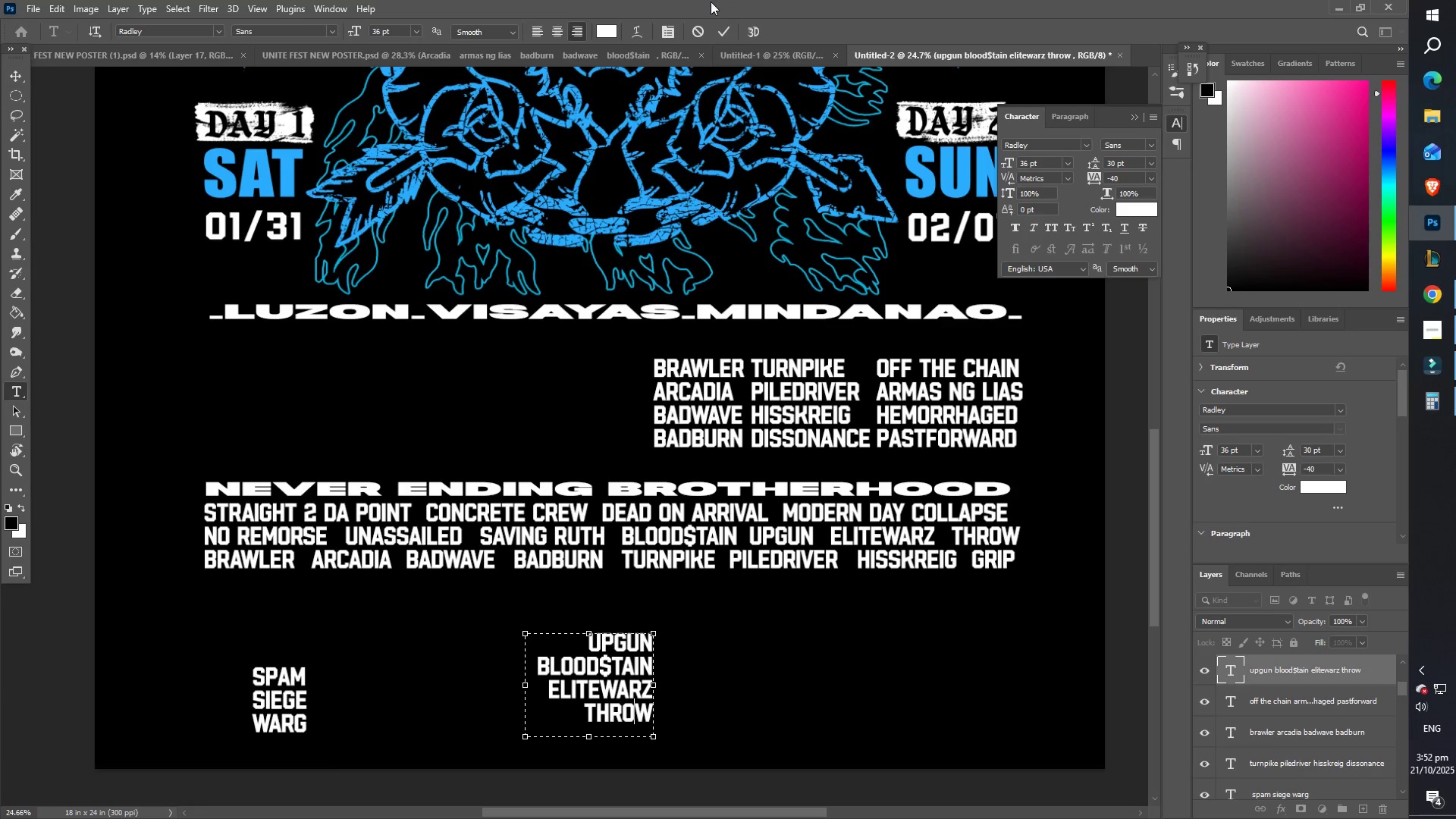 
left_click([726, 30])
 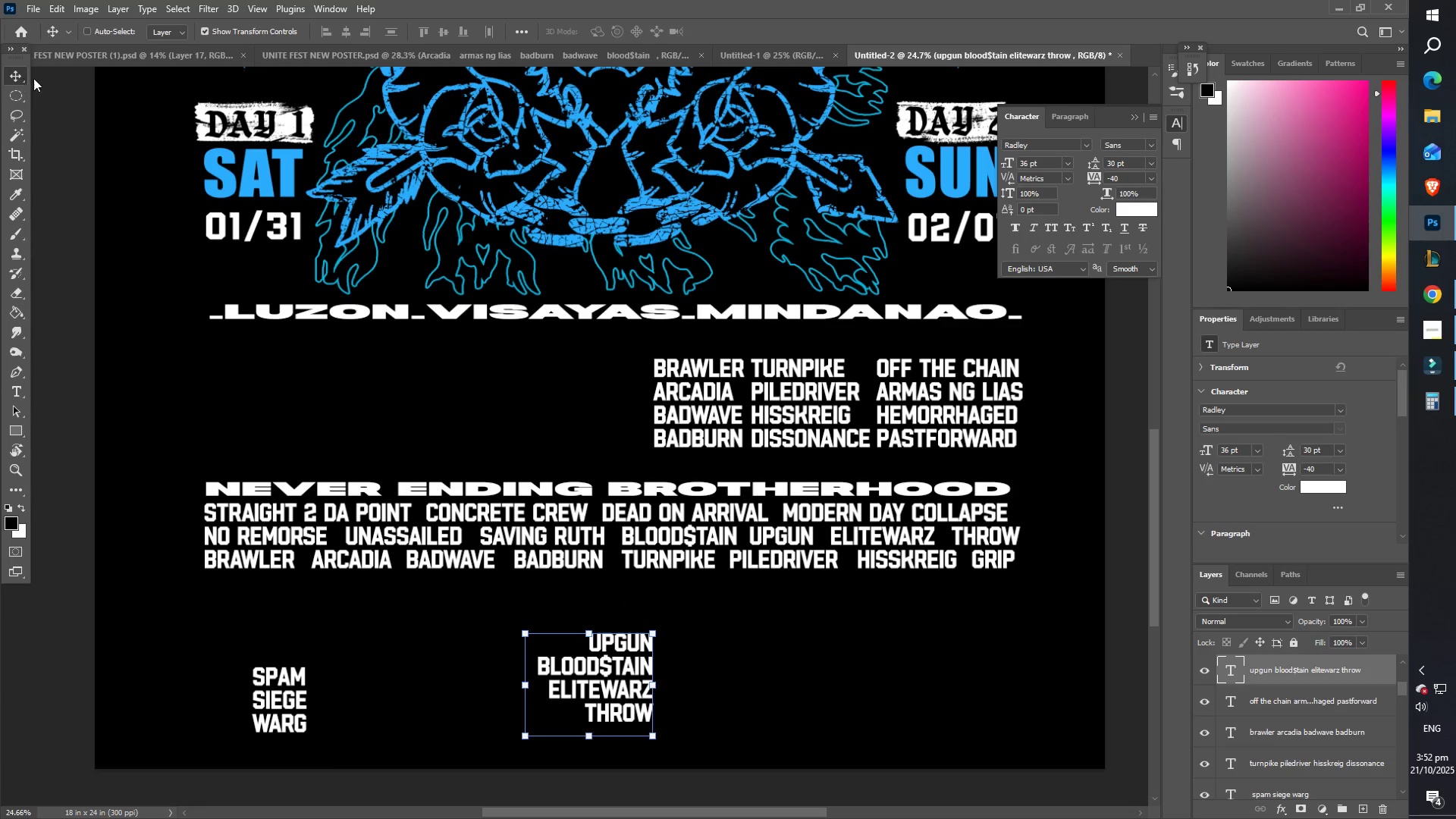 
key(Delete)
 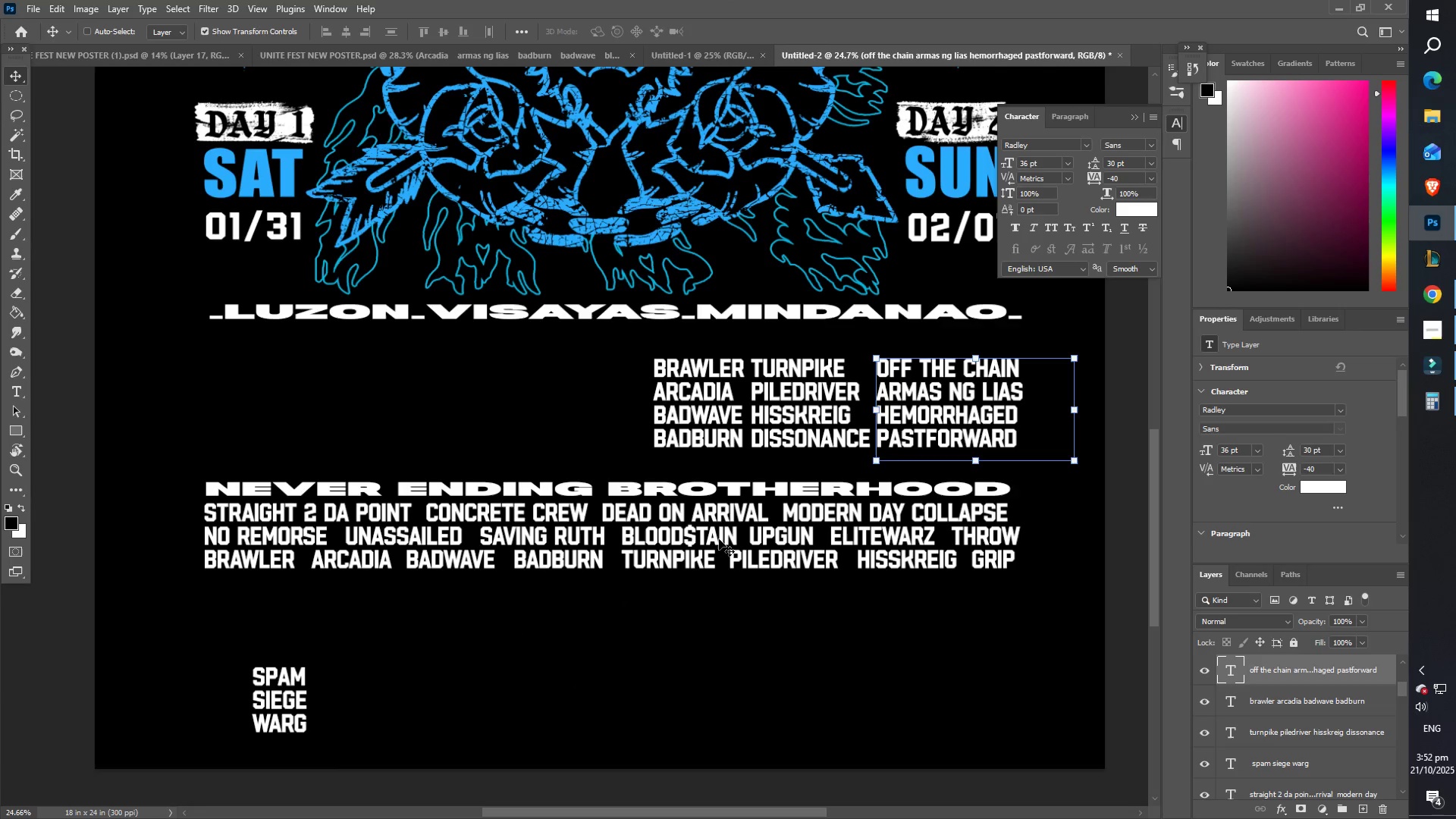 
key(T)
 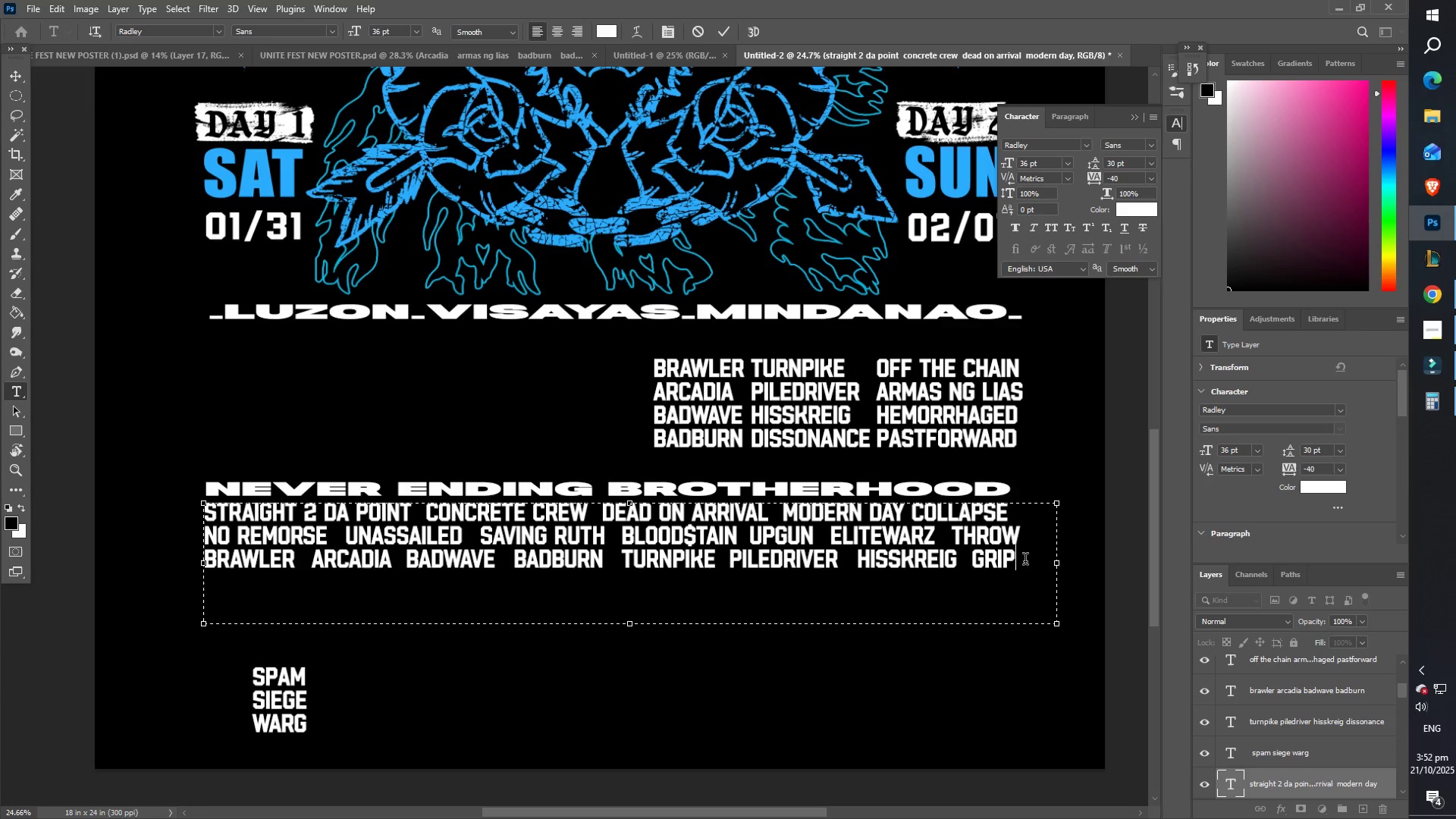 
key(Enter)
 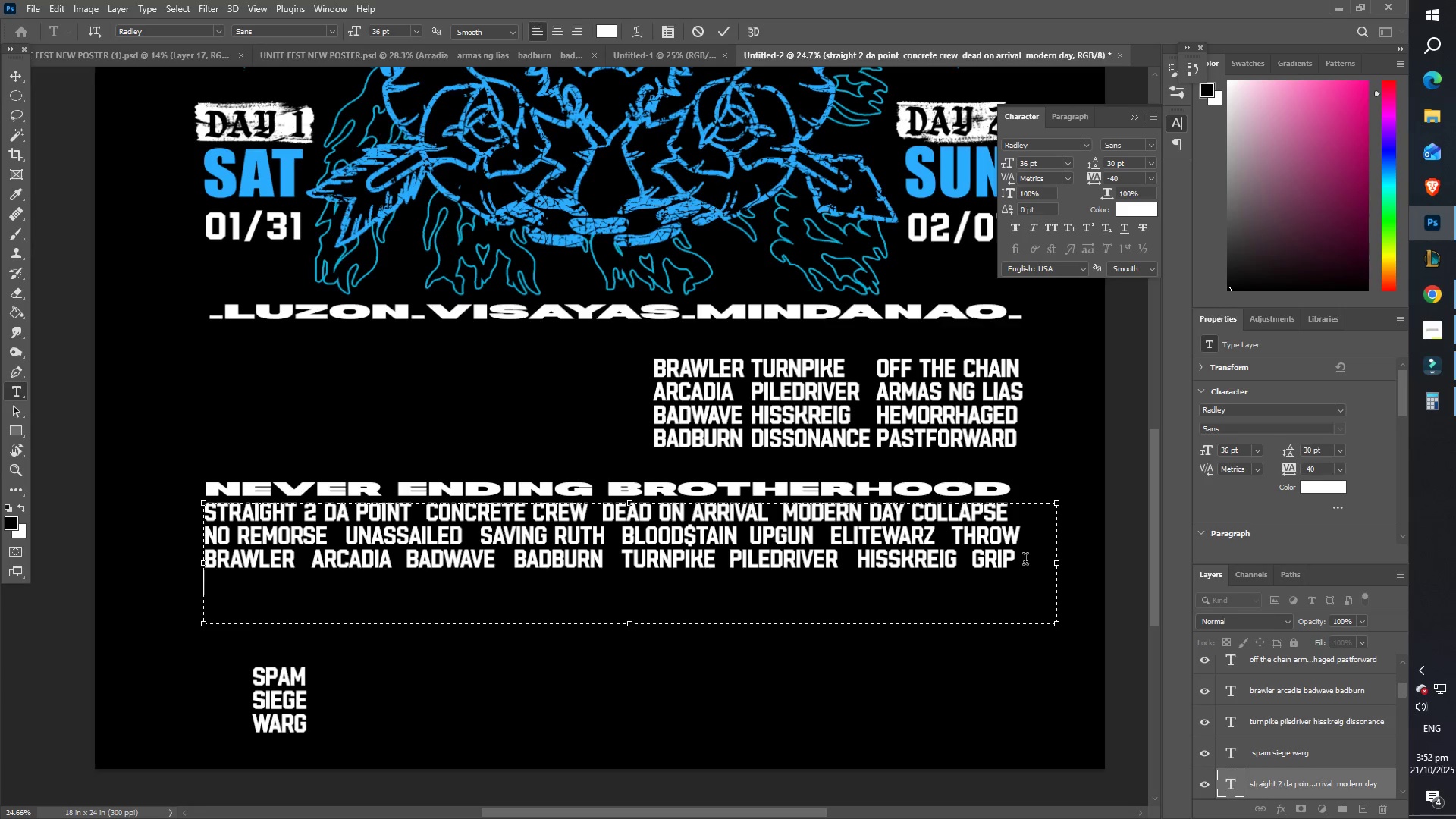 
wait(8.02)
 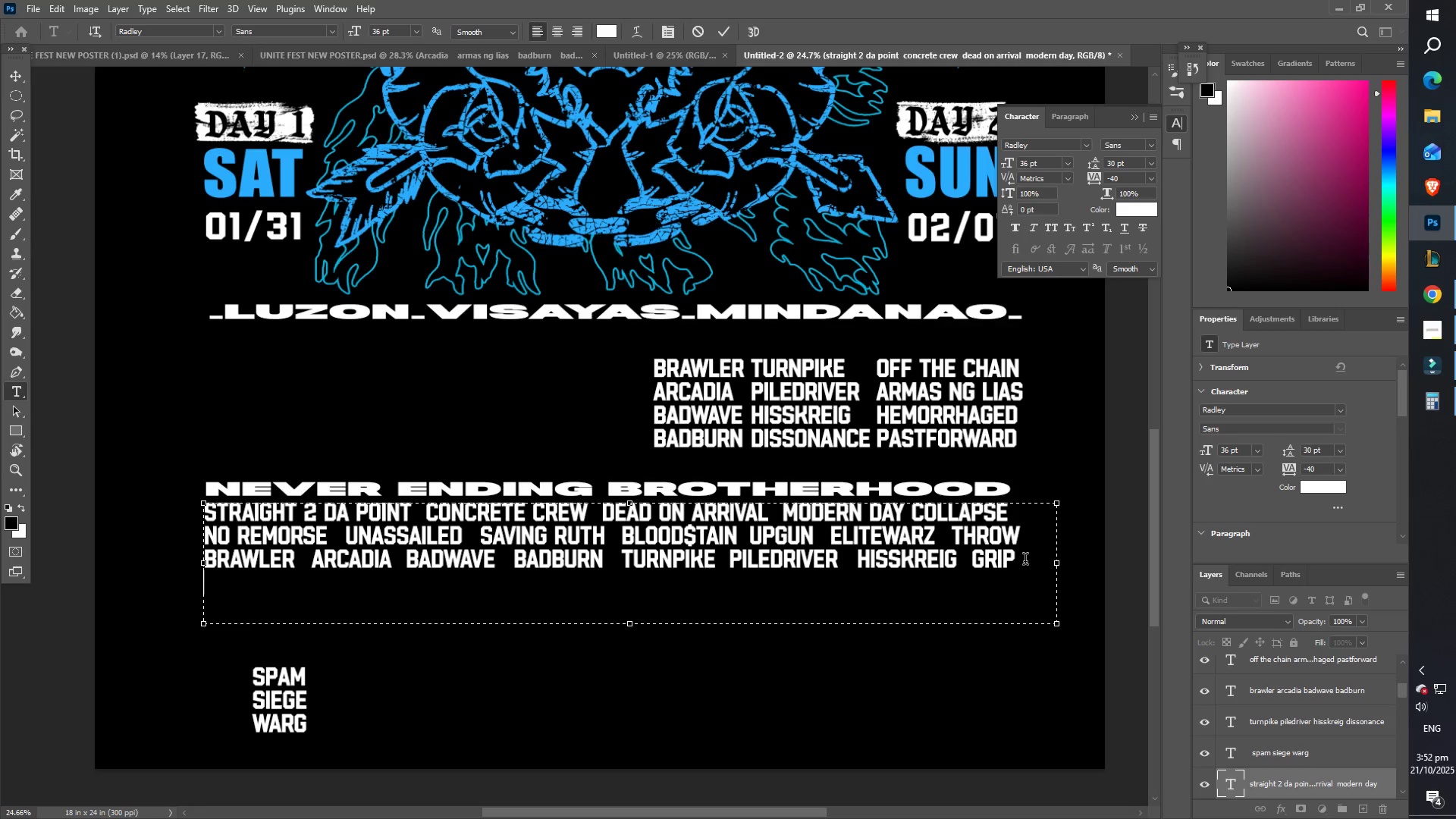 
type(dissonance off t)
key(Backspace)
key(Backspace)
key(Backspace)
key(Backspace)
key(Backspace)
key(Backspace)
key(Tab)
key(Tab)
key(Tab)
type(off the chain)
key(Tab)
key(Tab)
key(Tab)
type(armas )
key(Backspace)
key(Backspace)
key(Backspace)
key(Backspace)
key(Backspace)
key(Backspace)
type(pastwor)
key(Backspace)
key(Backspace)
type(for)
key(Backspace)
key(Backspace)
key(Backspace)
key(Backspace)
type(forawrd)
key(Backspace)
key(Backspace)
key(Backspace)
key(Backspace)
type(ward)
key(Tab)
key(Tab)
key(Tab)
type(e)
key(Backspace)
type(hemorre)
key(Backspace)
type(haged)
key(Tab)
key(Tab)
key(Tab)
type(aras ng lias)
key(Tab)
key(Tab)
type(warg)
 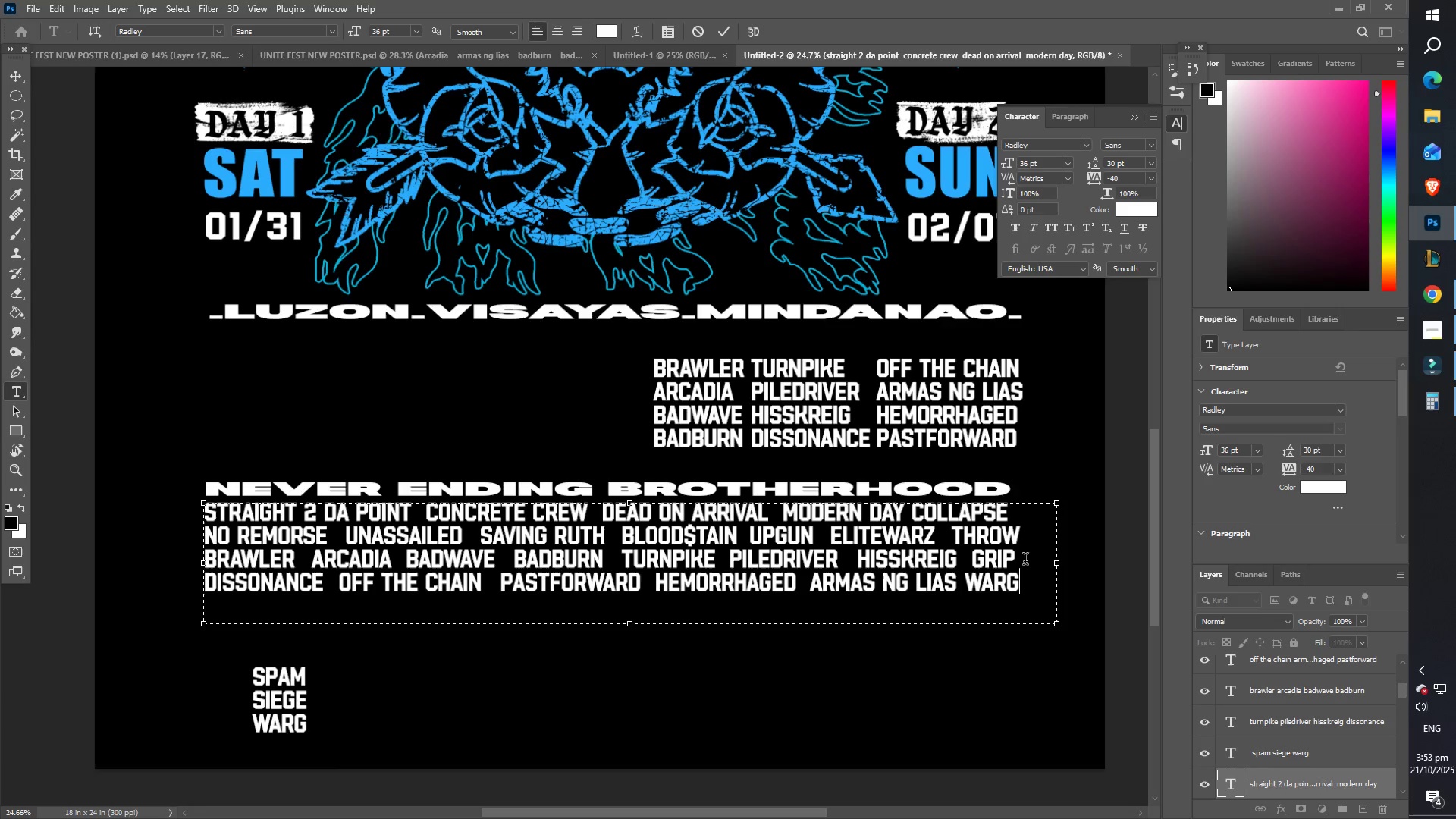 
key(Enter)
 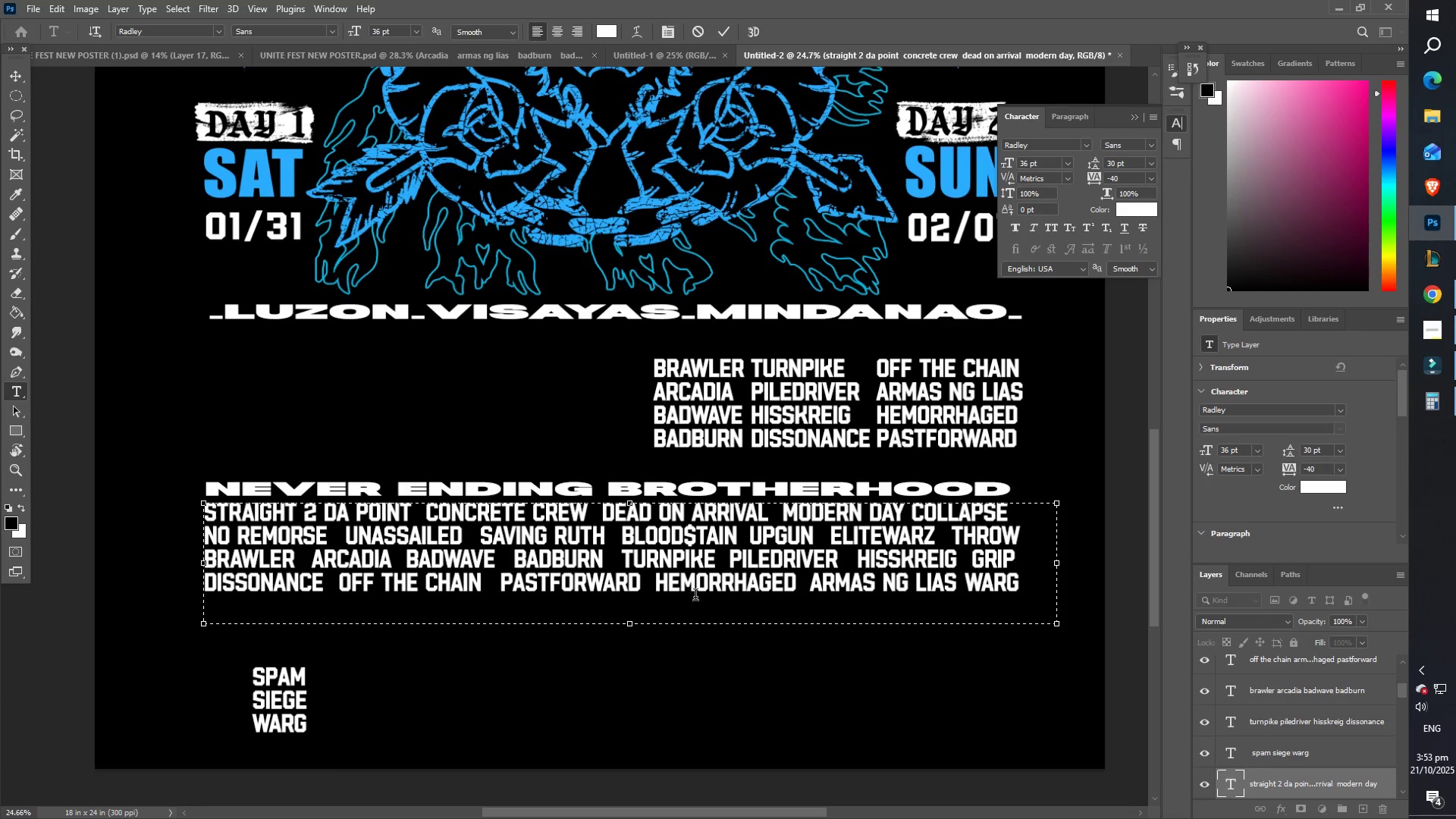 
wait(12.69)
 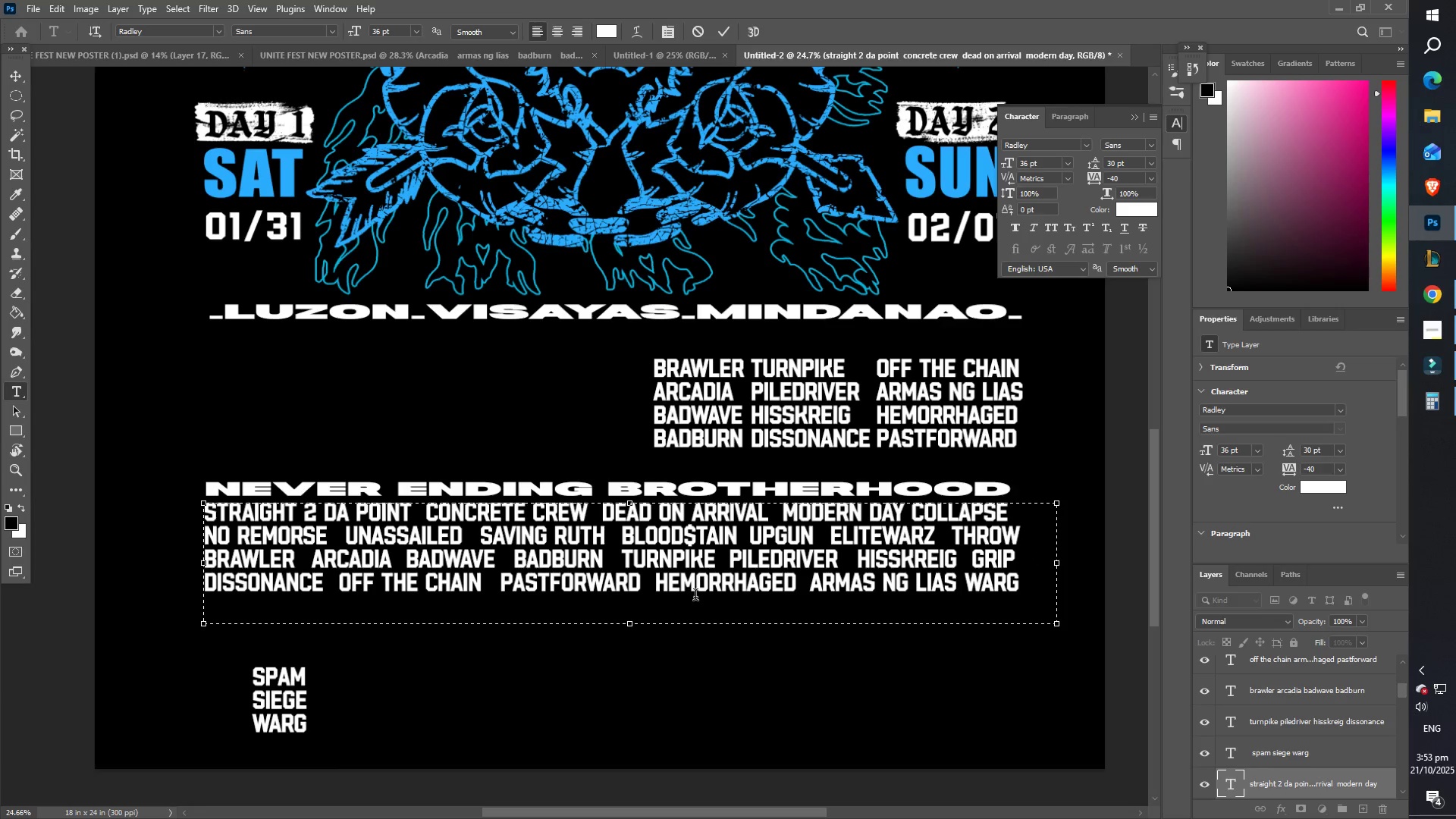 
left_click_drag(start_coordinate=[625, 626], to_coordinate=[617, 639])
 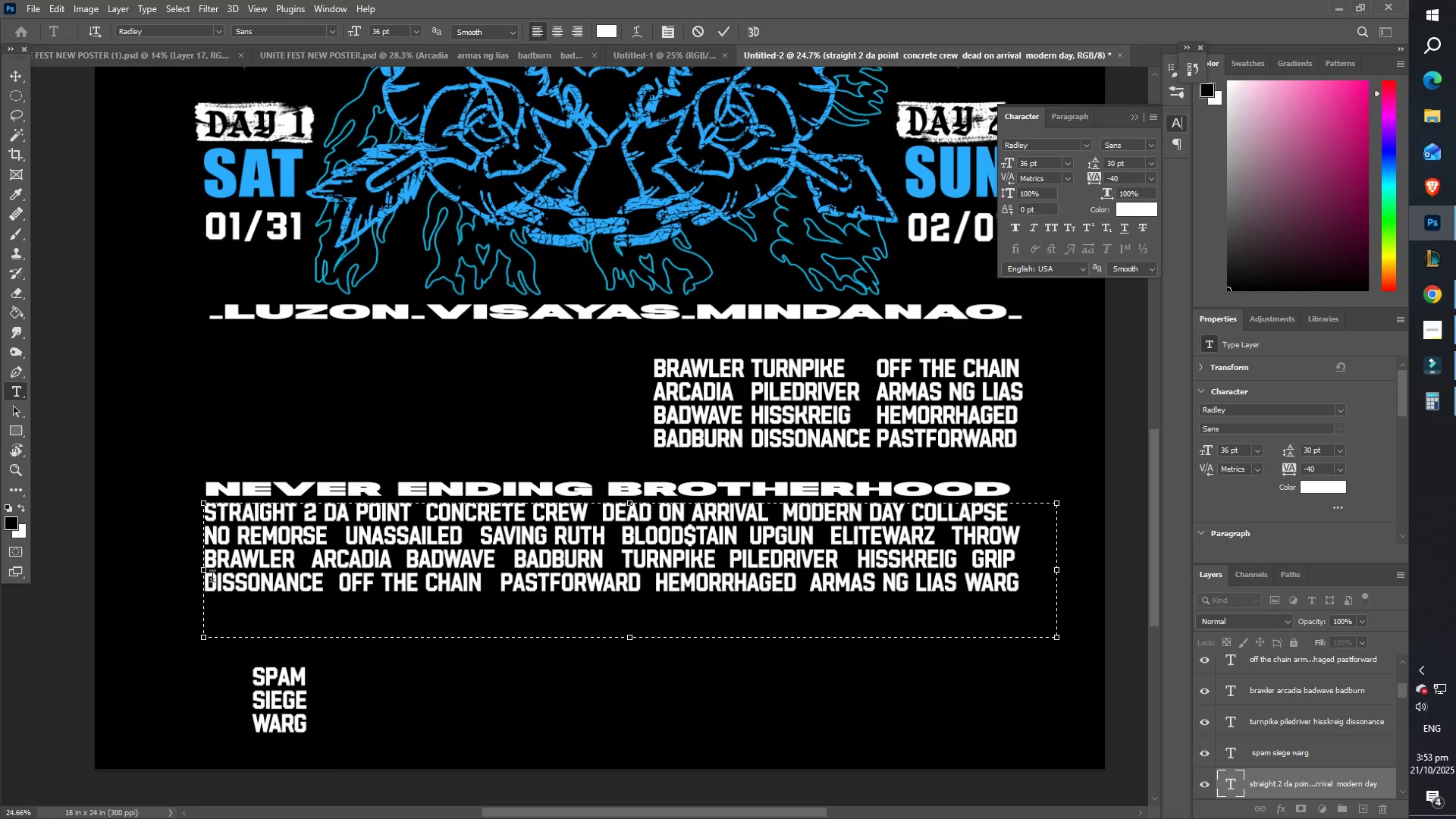 
left_click_drag(start_coordinate=[204, 575], to_coordinate=[137, 570])
 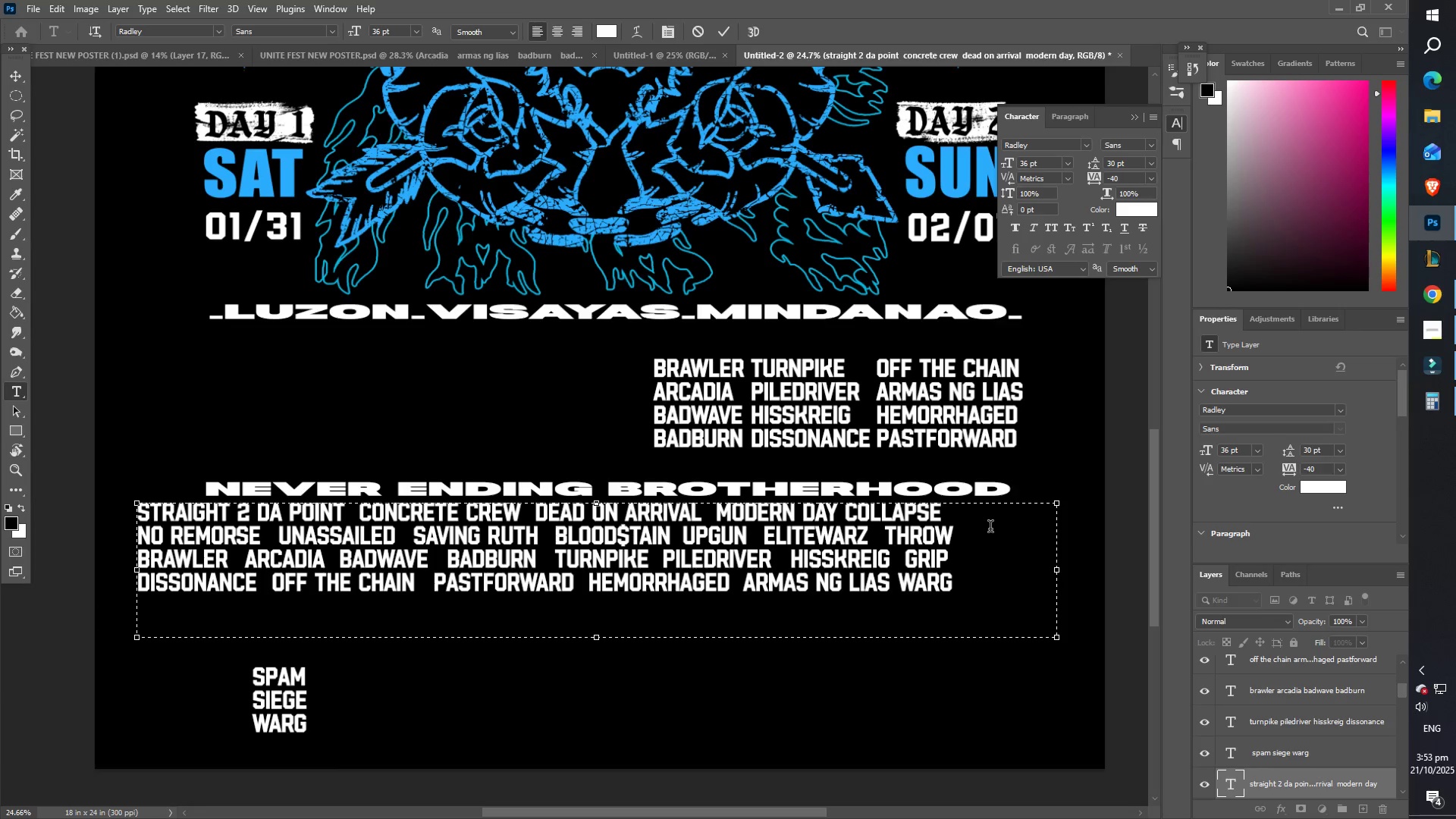 
left_click([981, 515])
 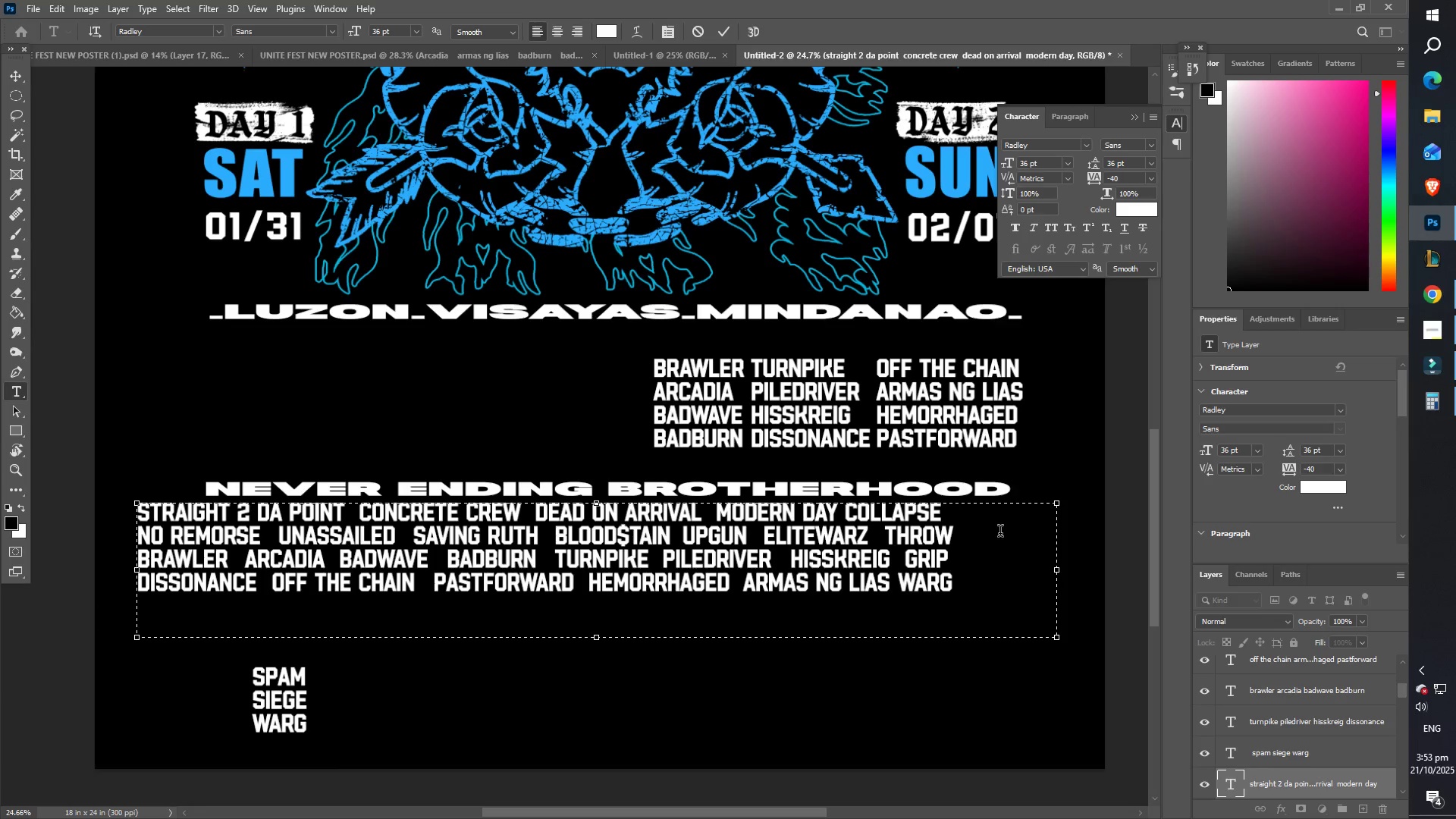 
key(Space)
 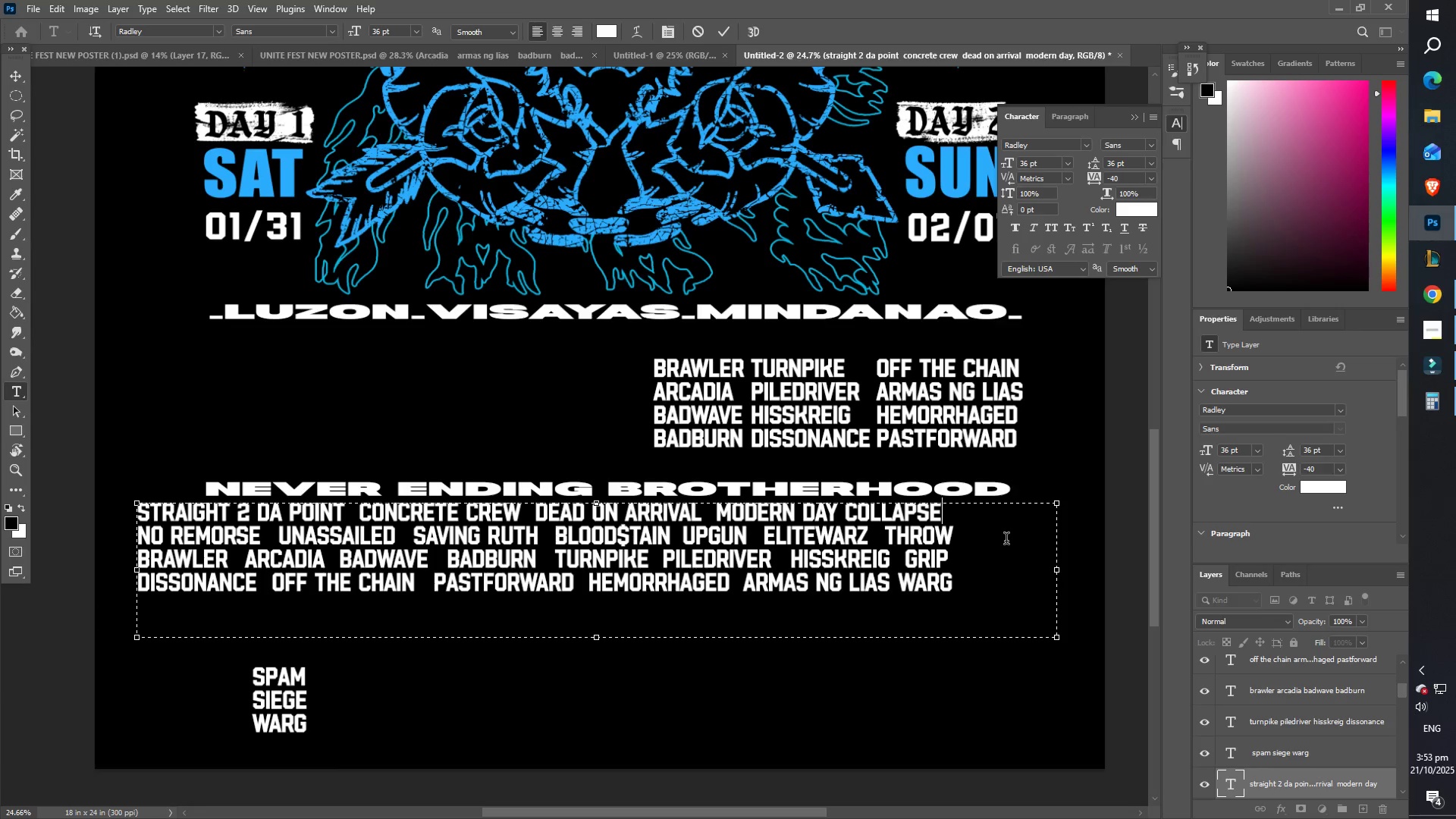 
key(Space)
 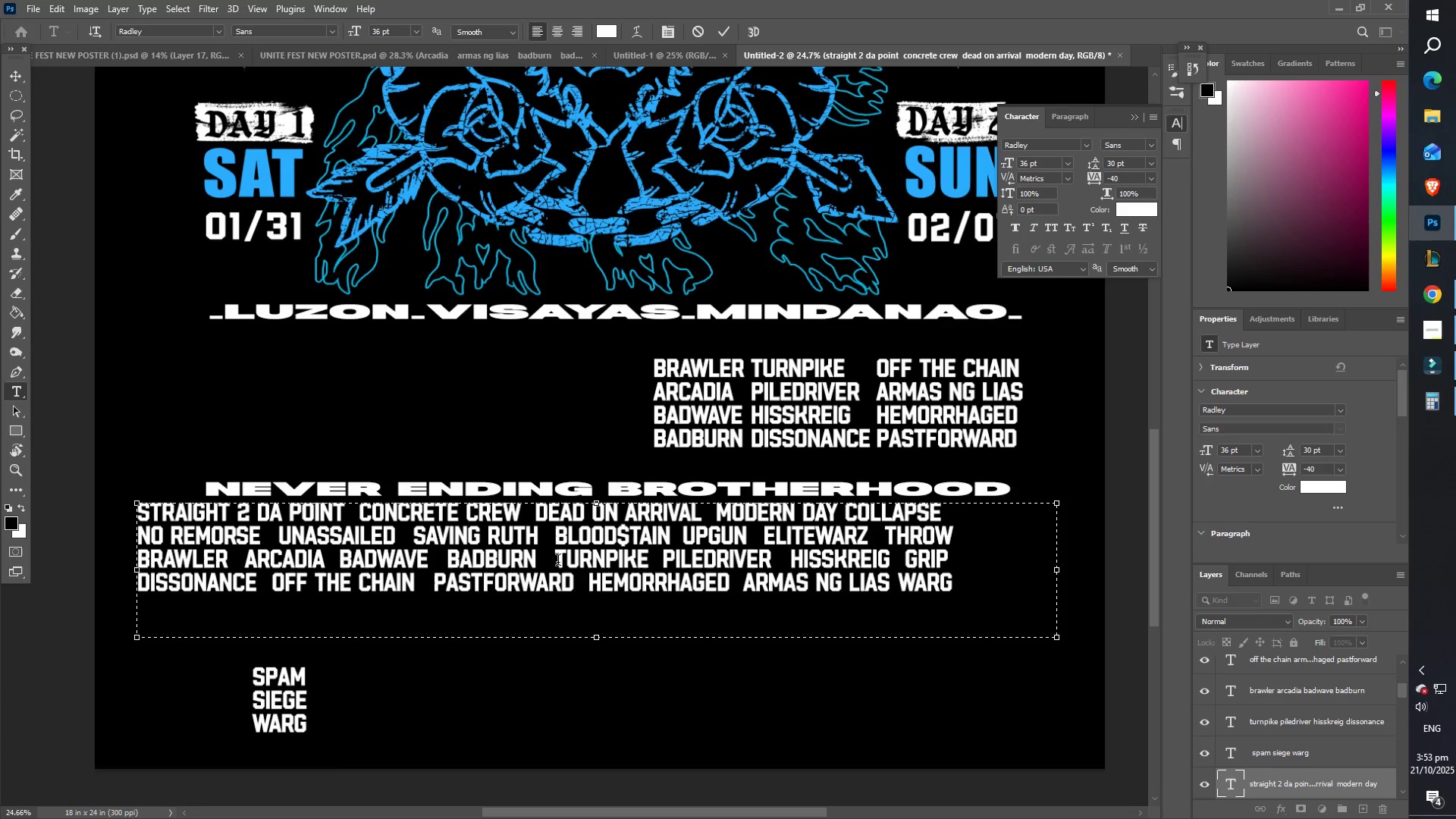 
wait(31.66)
 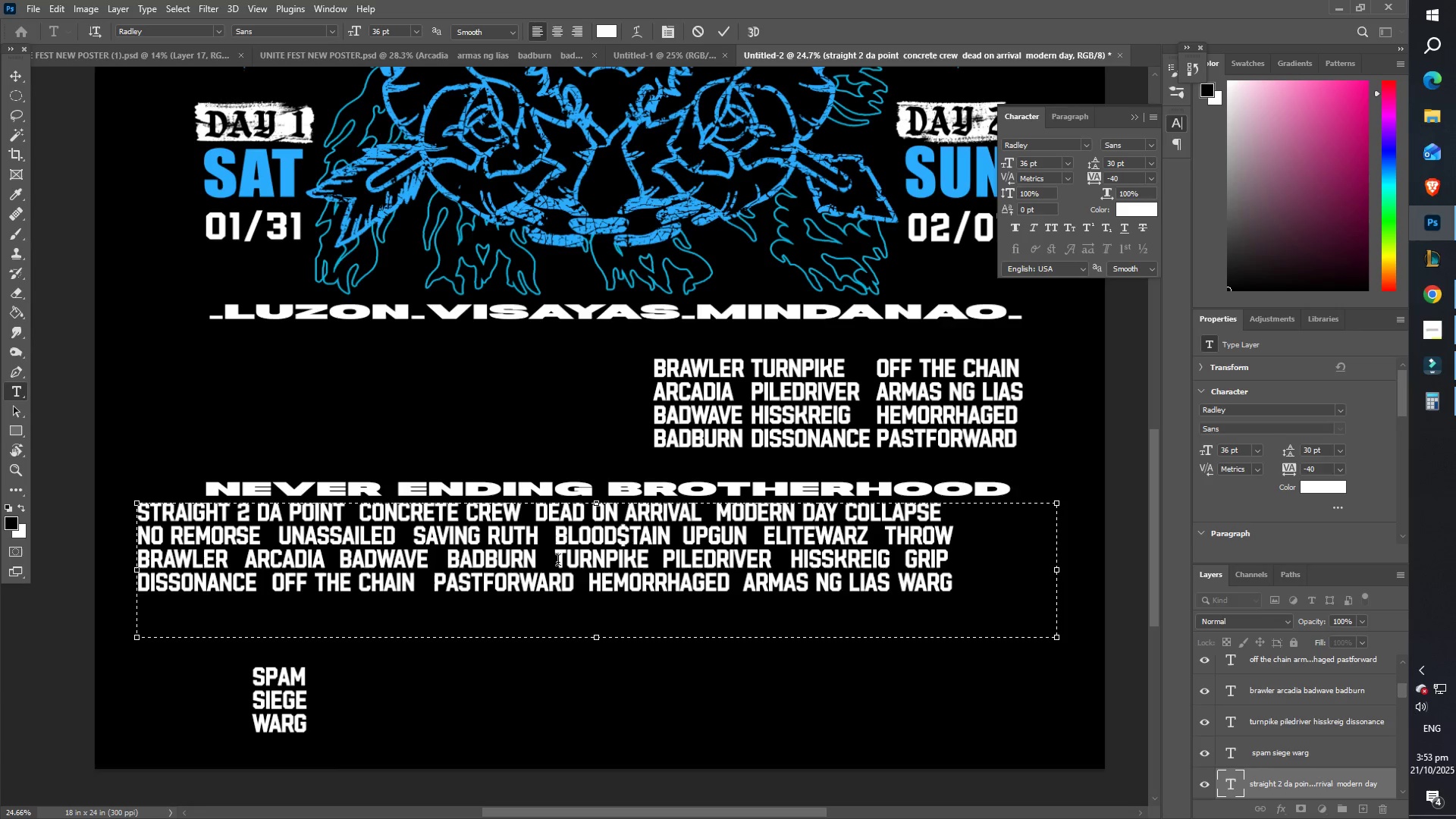 
left_click([537, 517])
 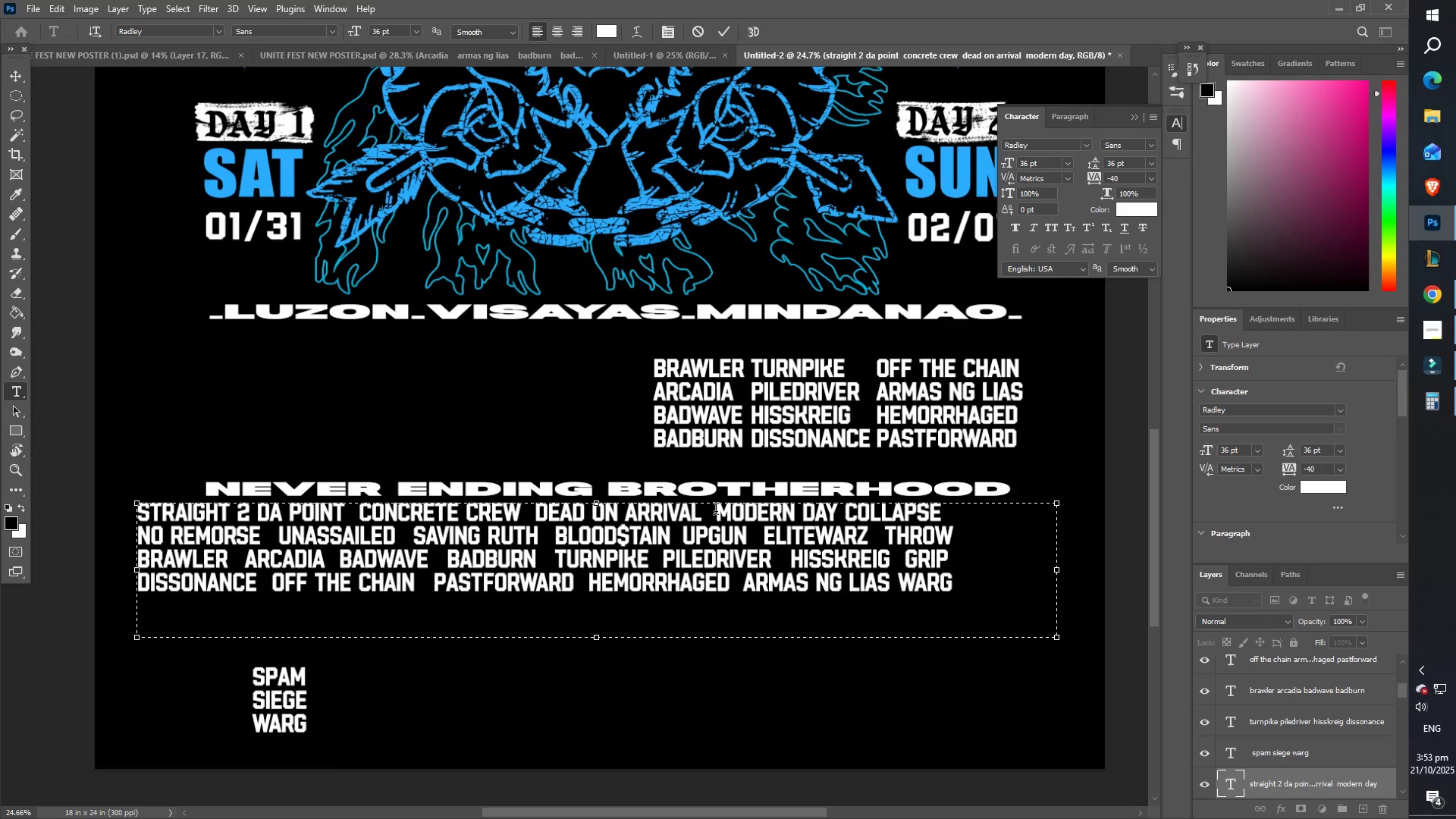 
left_click([722, 512])
 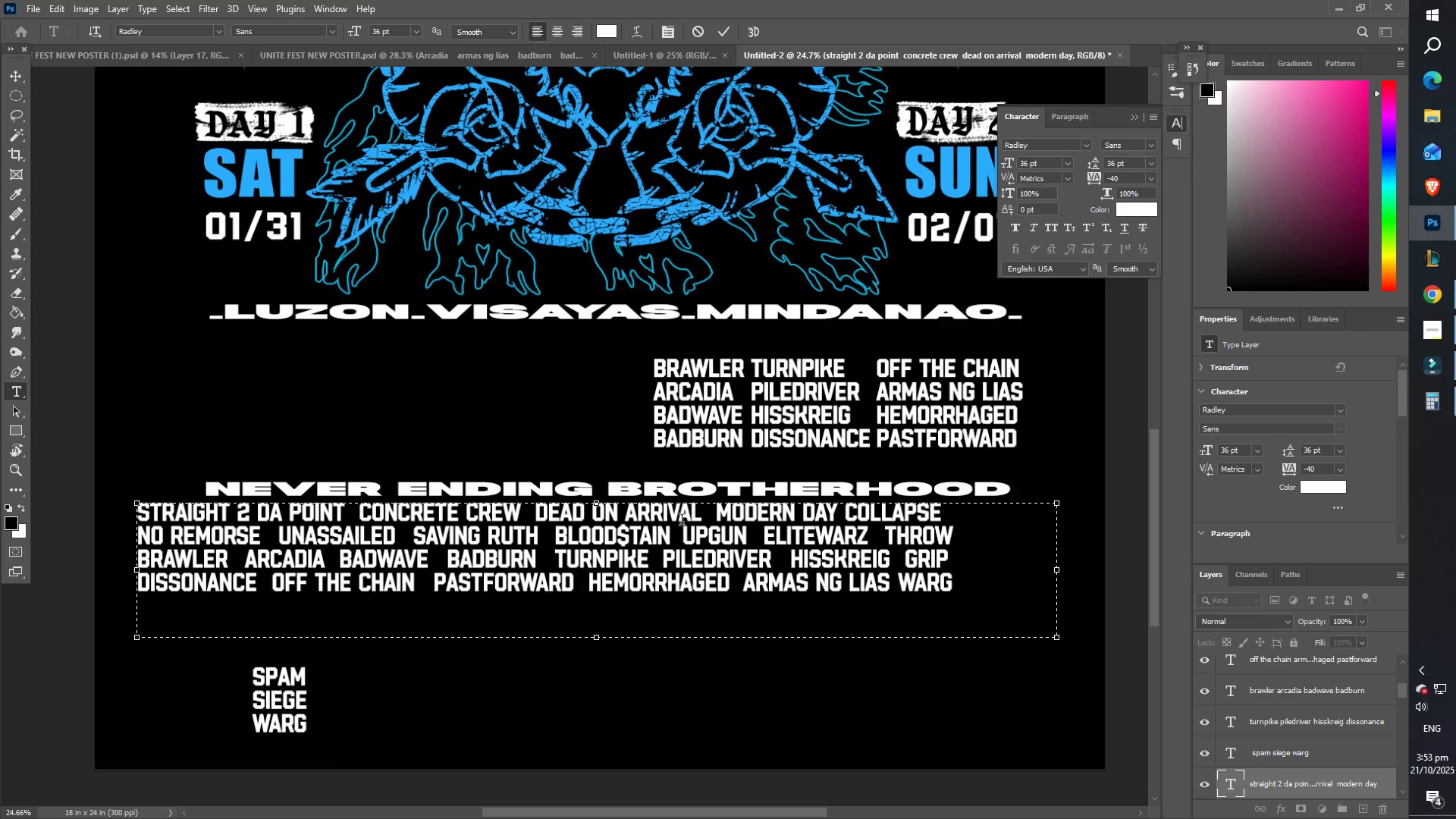 
type(spam  )
key(Backspace)
key(Backspace)
key(Tab)
key(Tab)
key(Tab)
 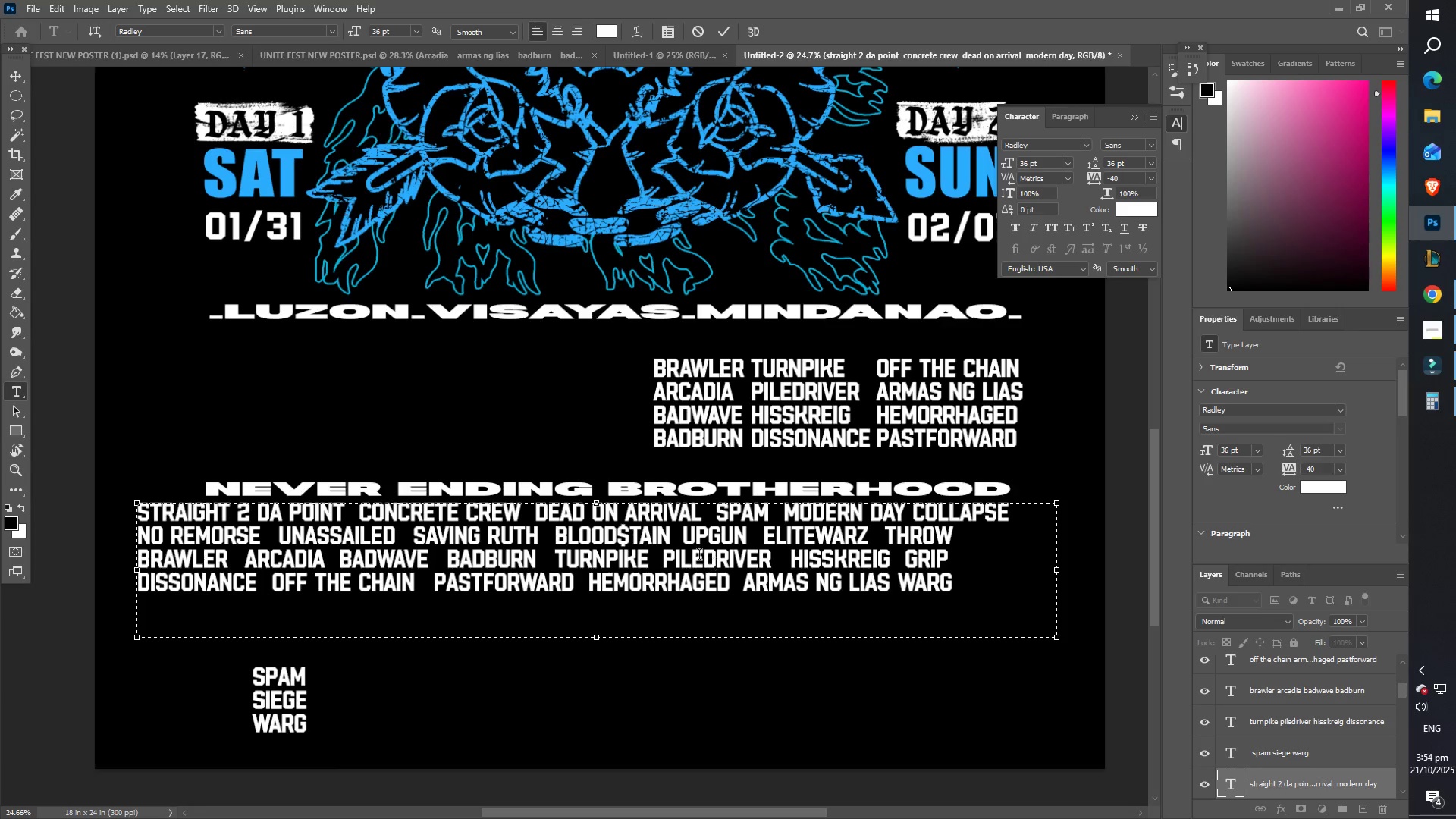 
wait(5.06)
 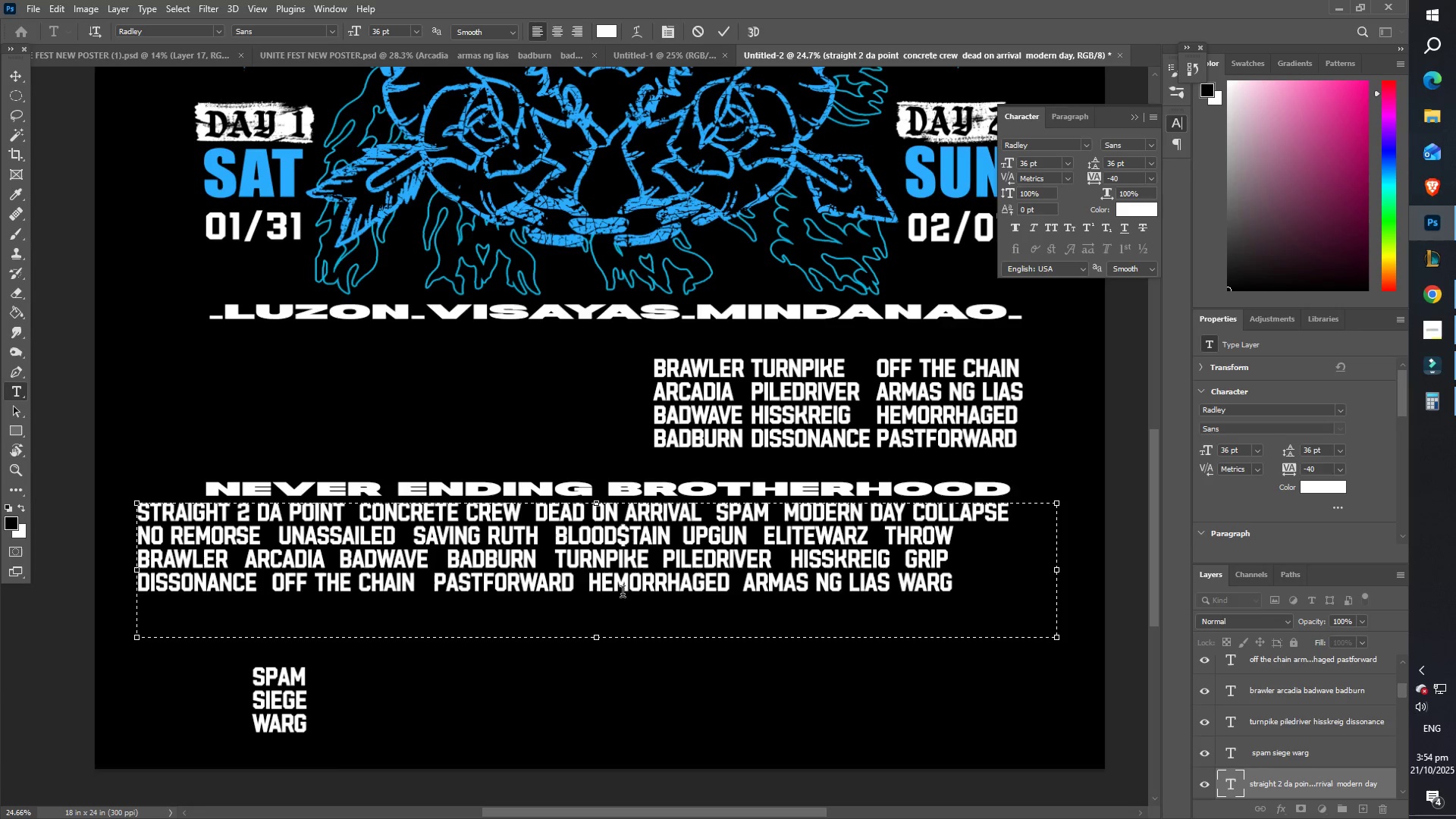 
left_click([683, 534])
 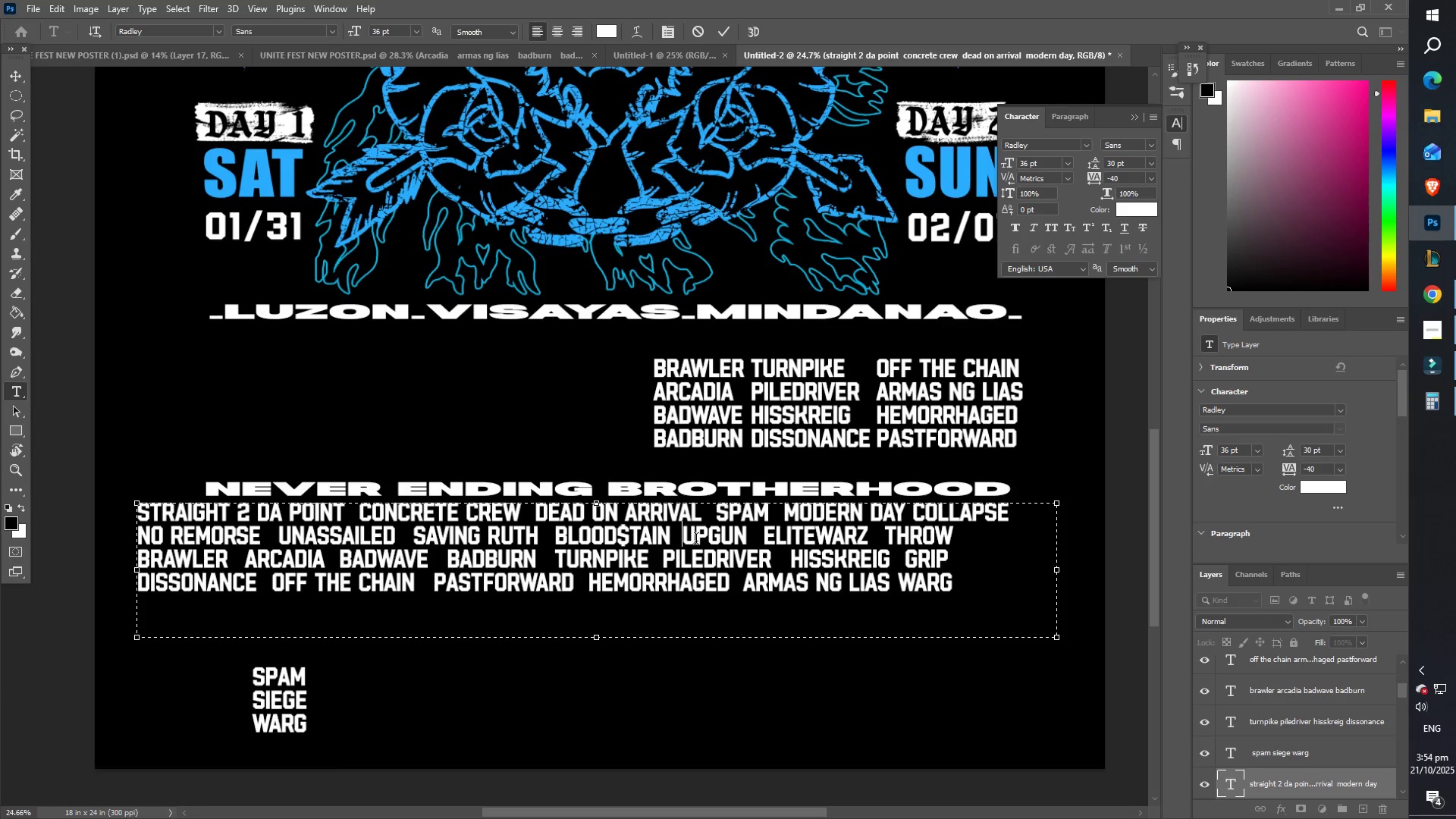 
key(Tab)
 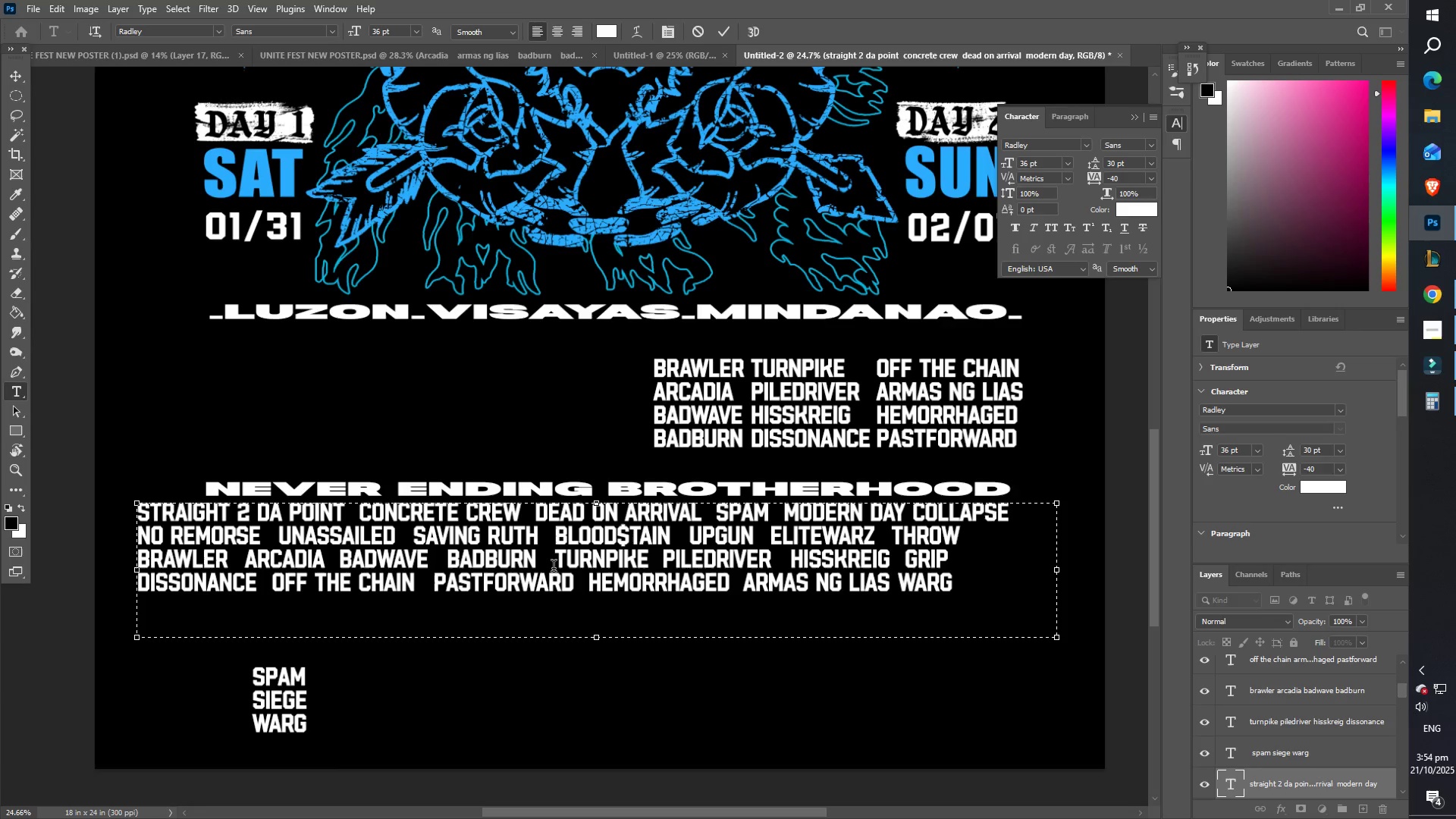 
wait(7.82)
 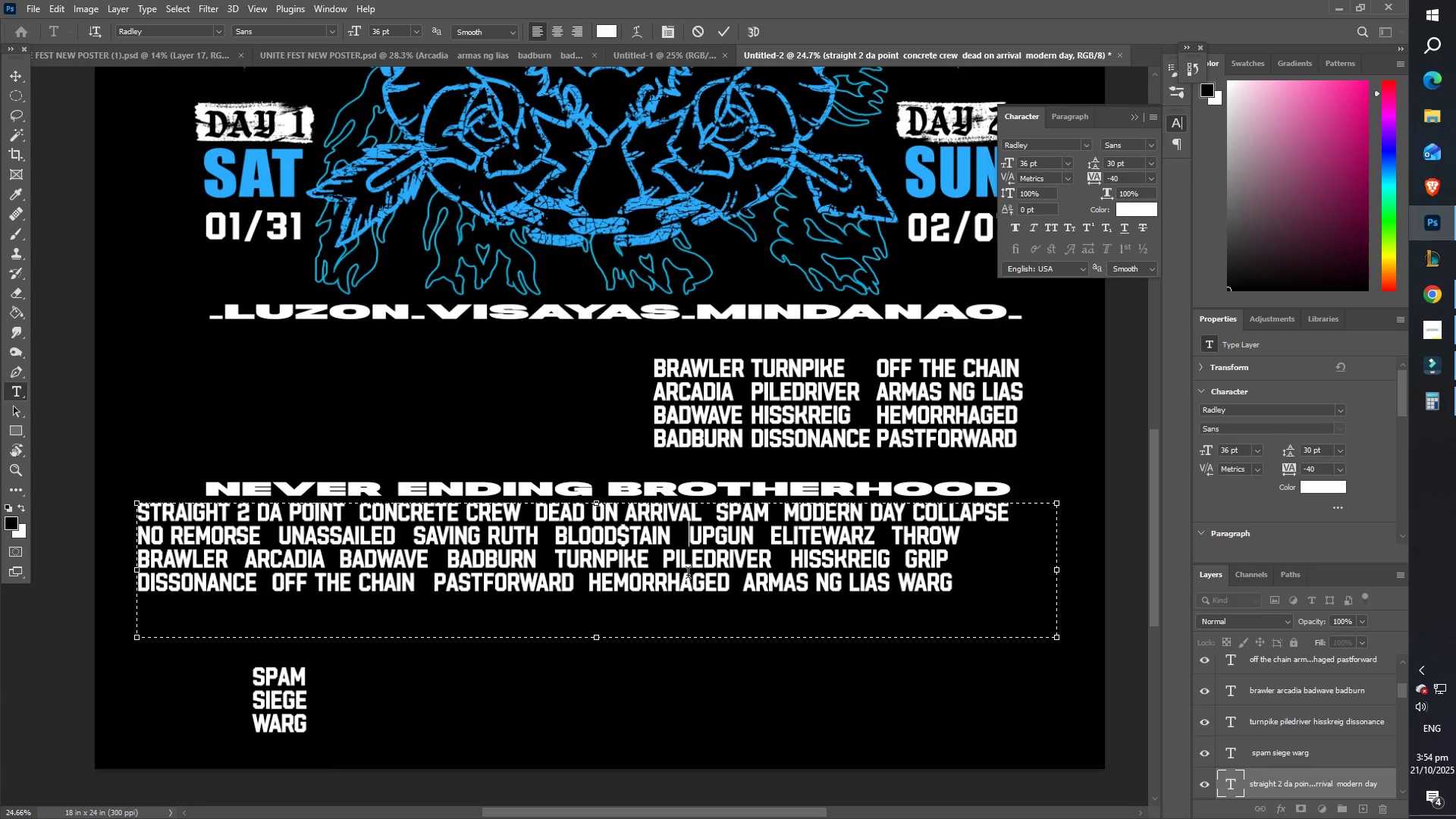 
left_click([245, 563])
 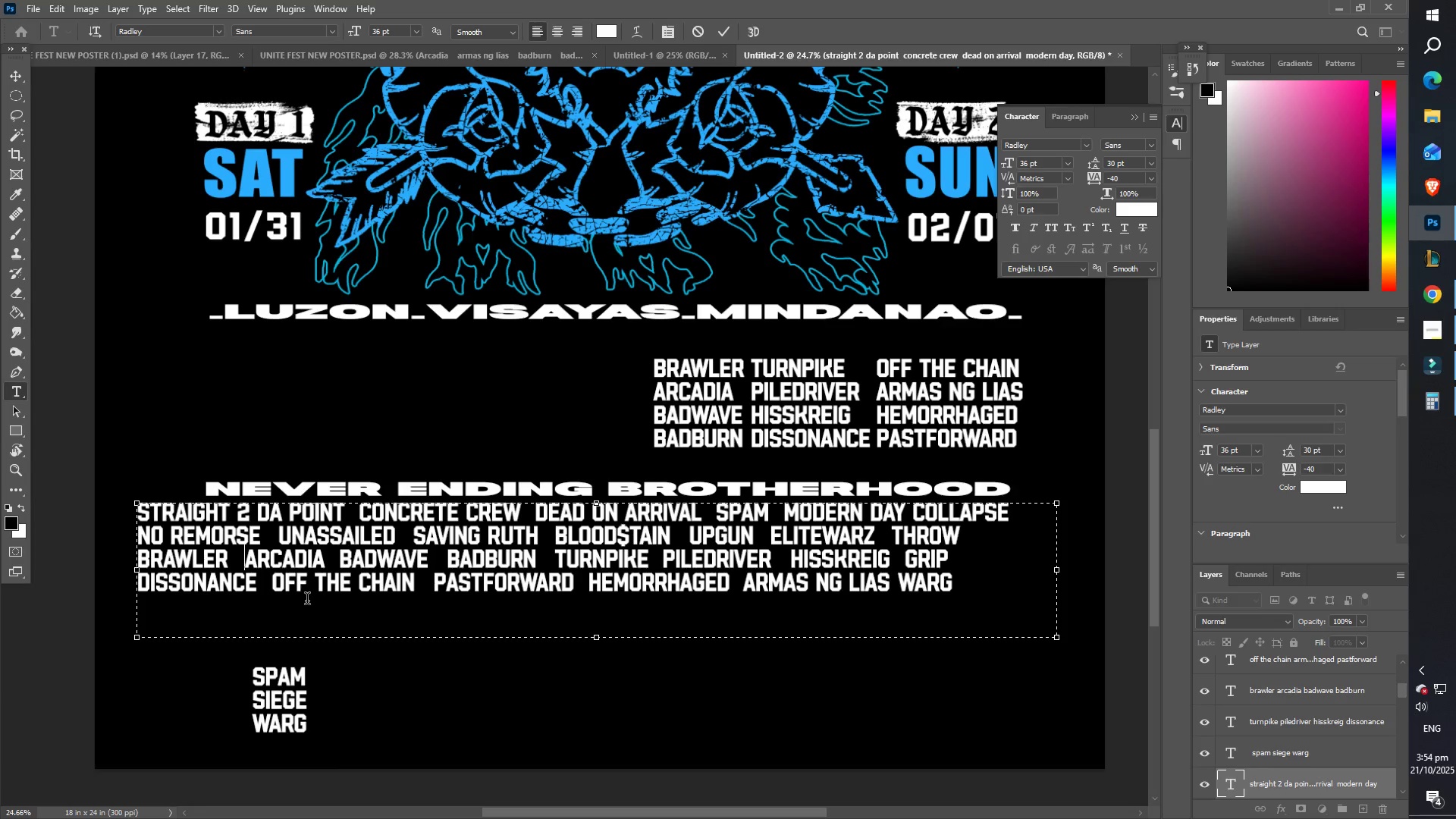 
type(siege)
key(Tab)
key(Tab)
key(Tab)
 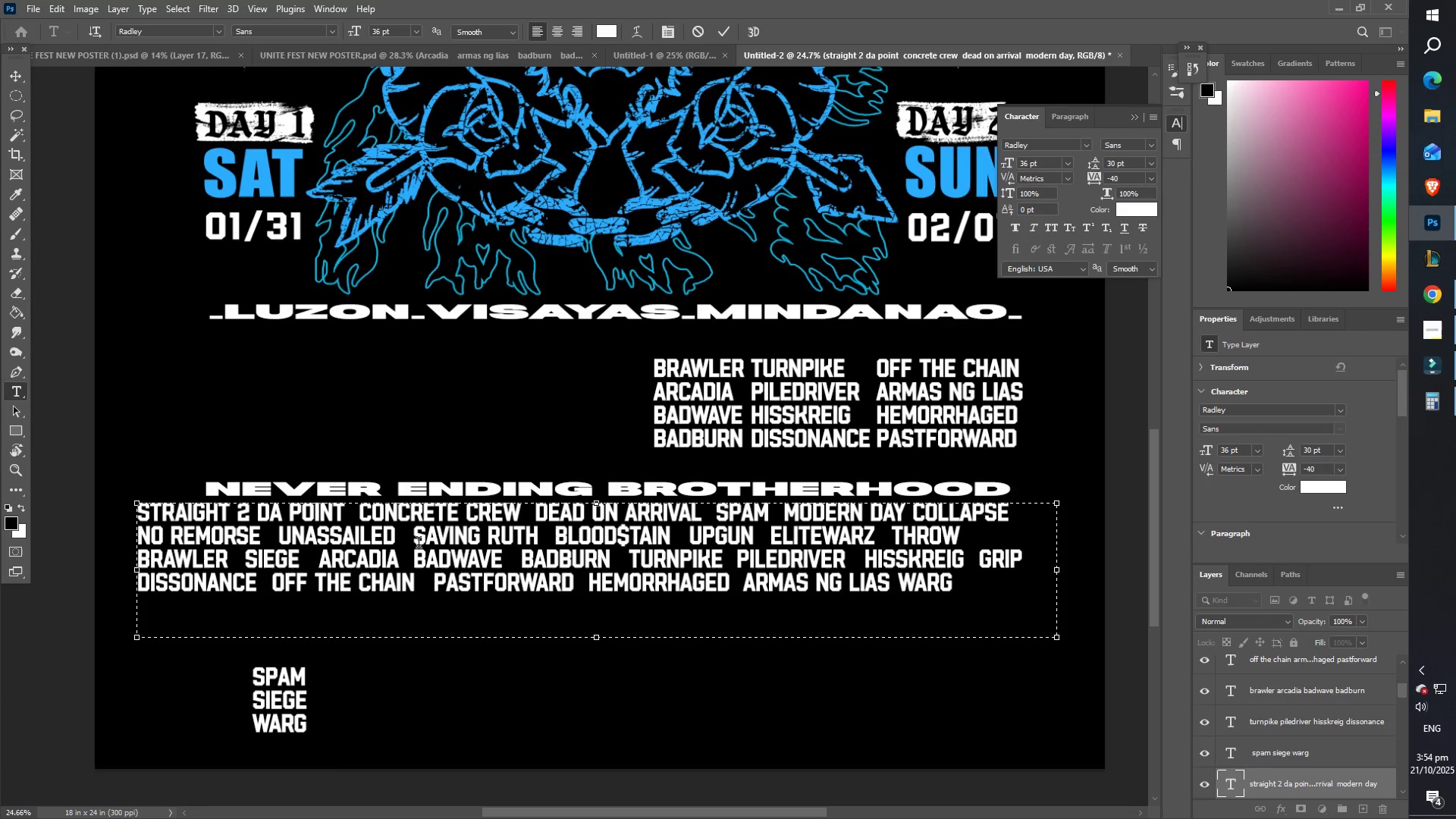 
wait(8.27)
 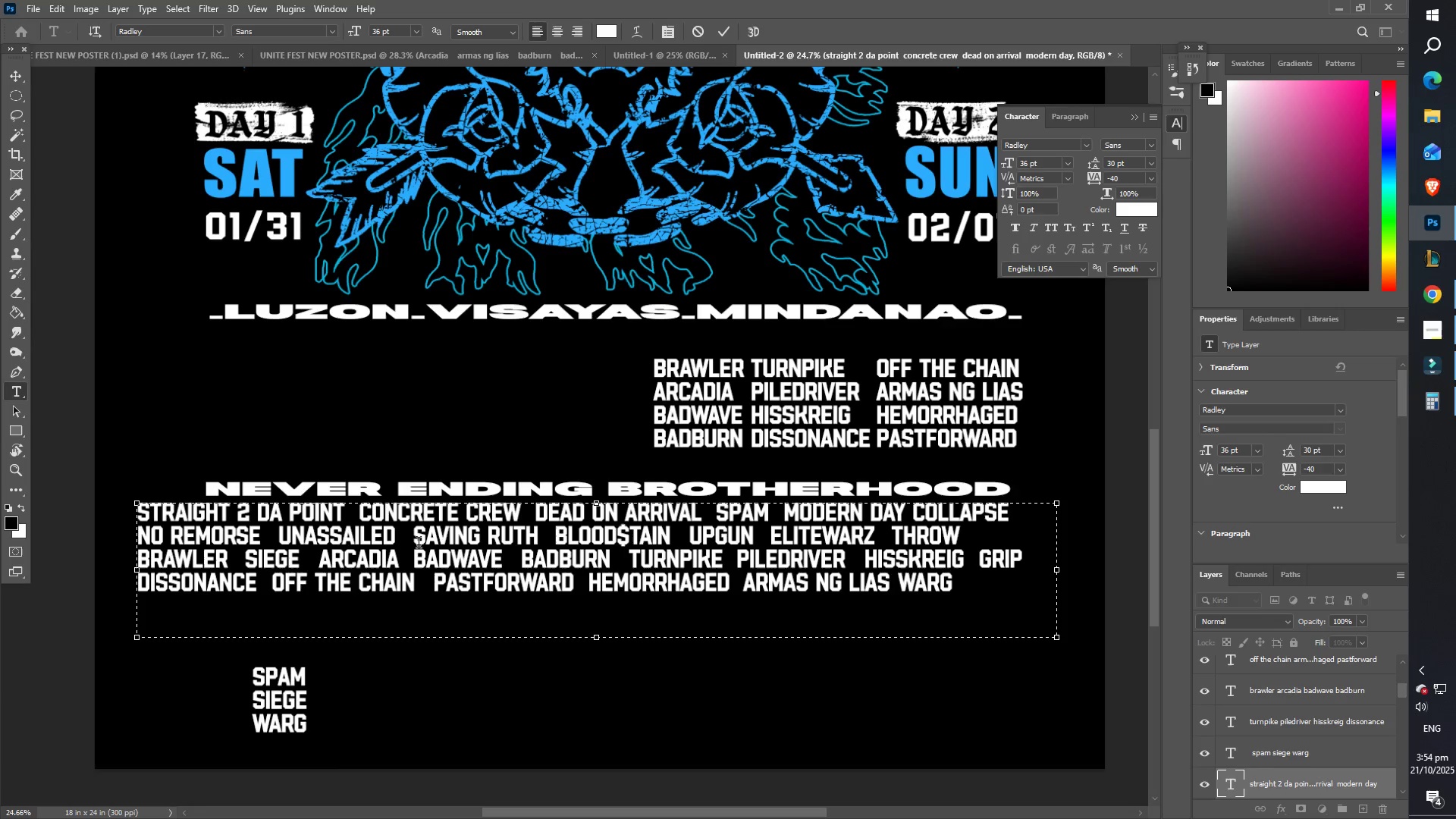 
left_click([721, 24])
 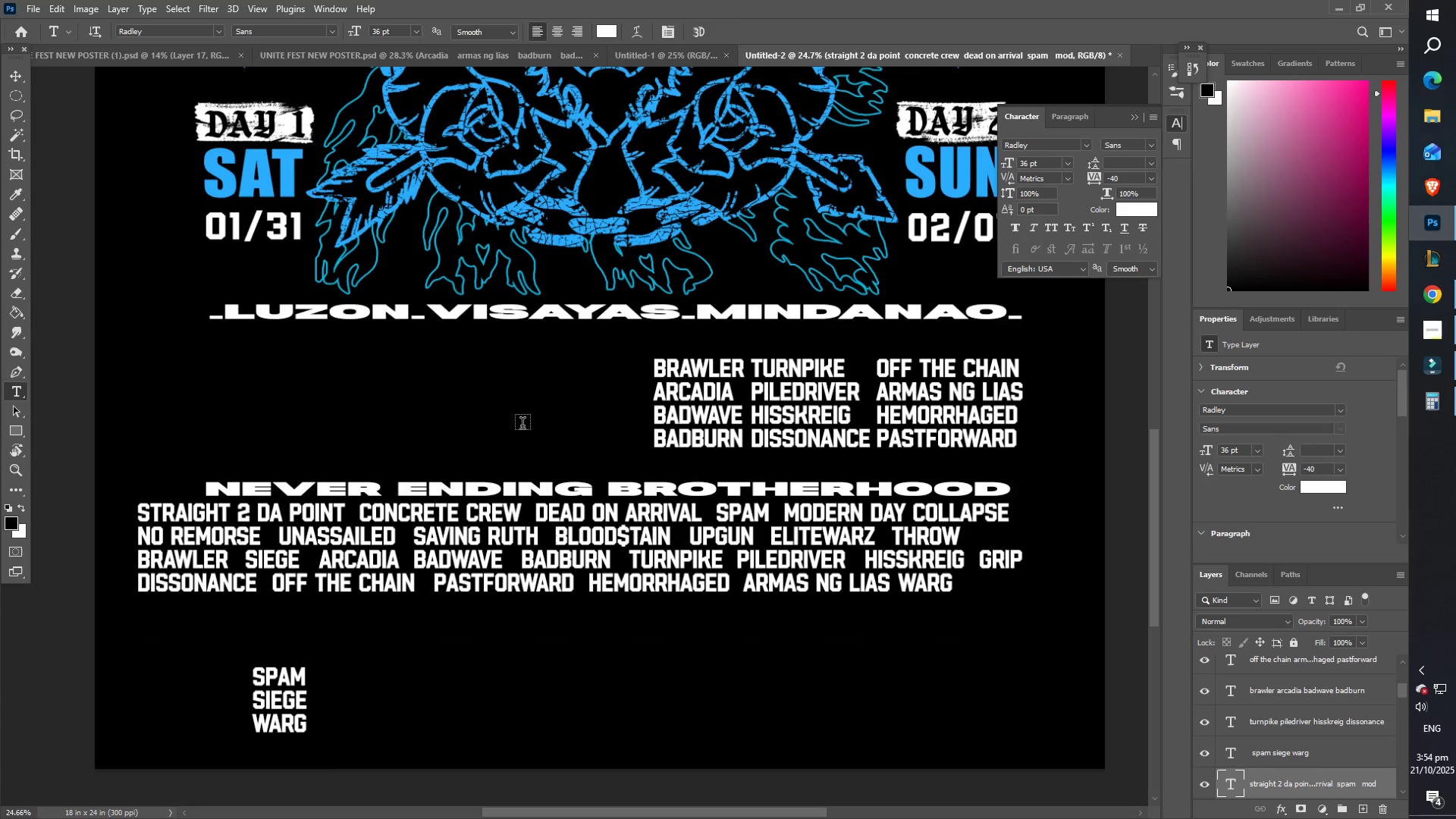 
scroll: coordinate [526, 431], scroll_direction: up, amount: 1.0
 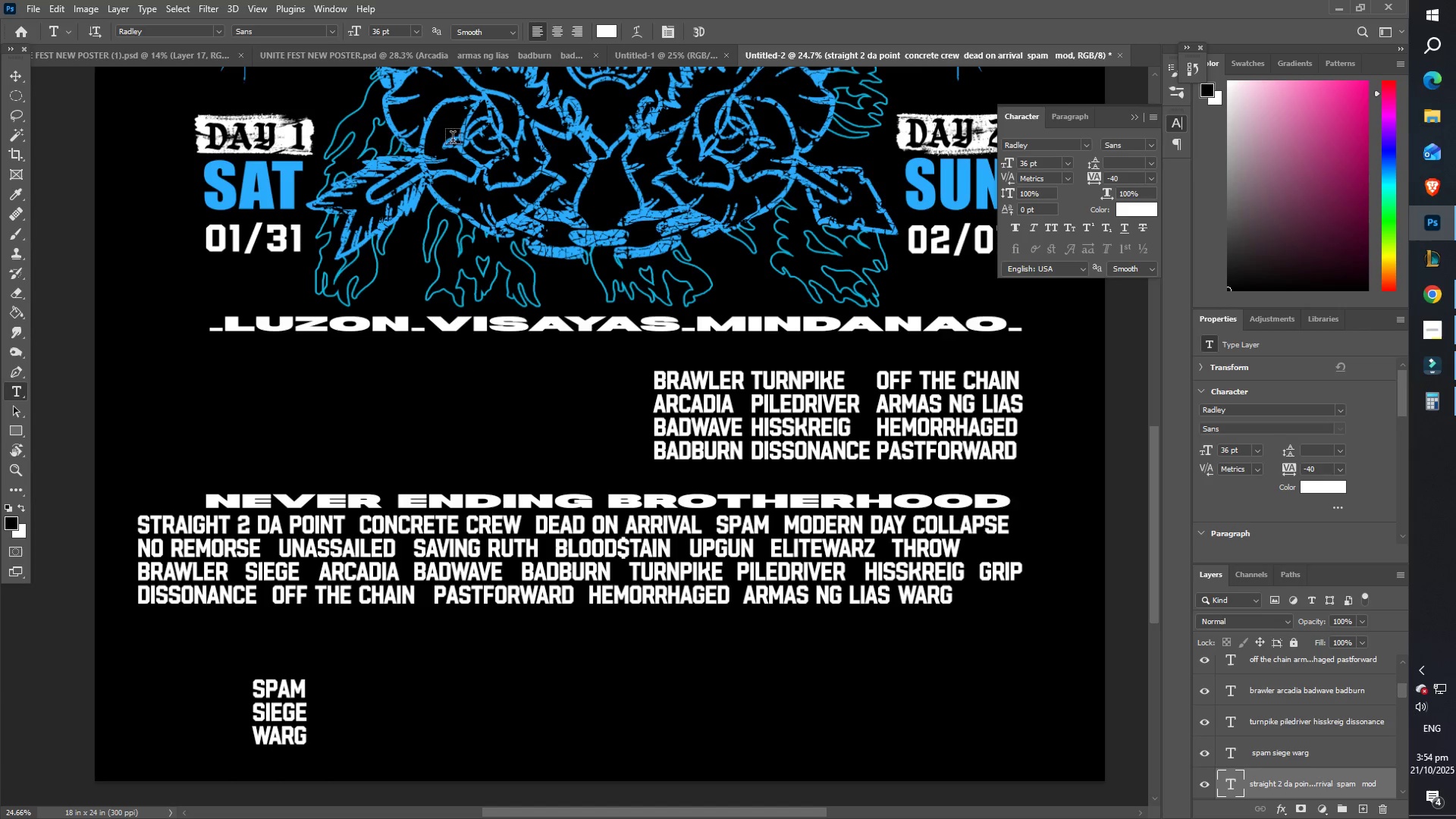 
wait(7.67)
 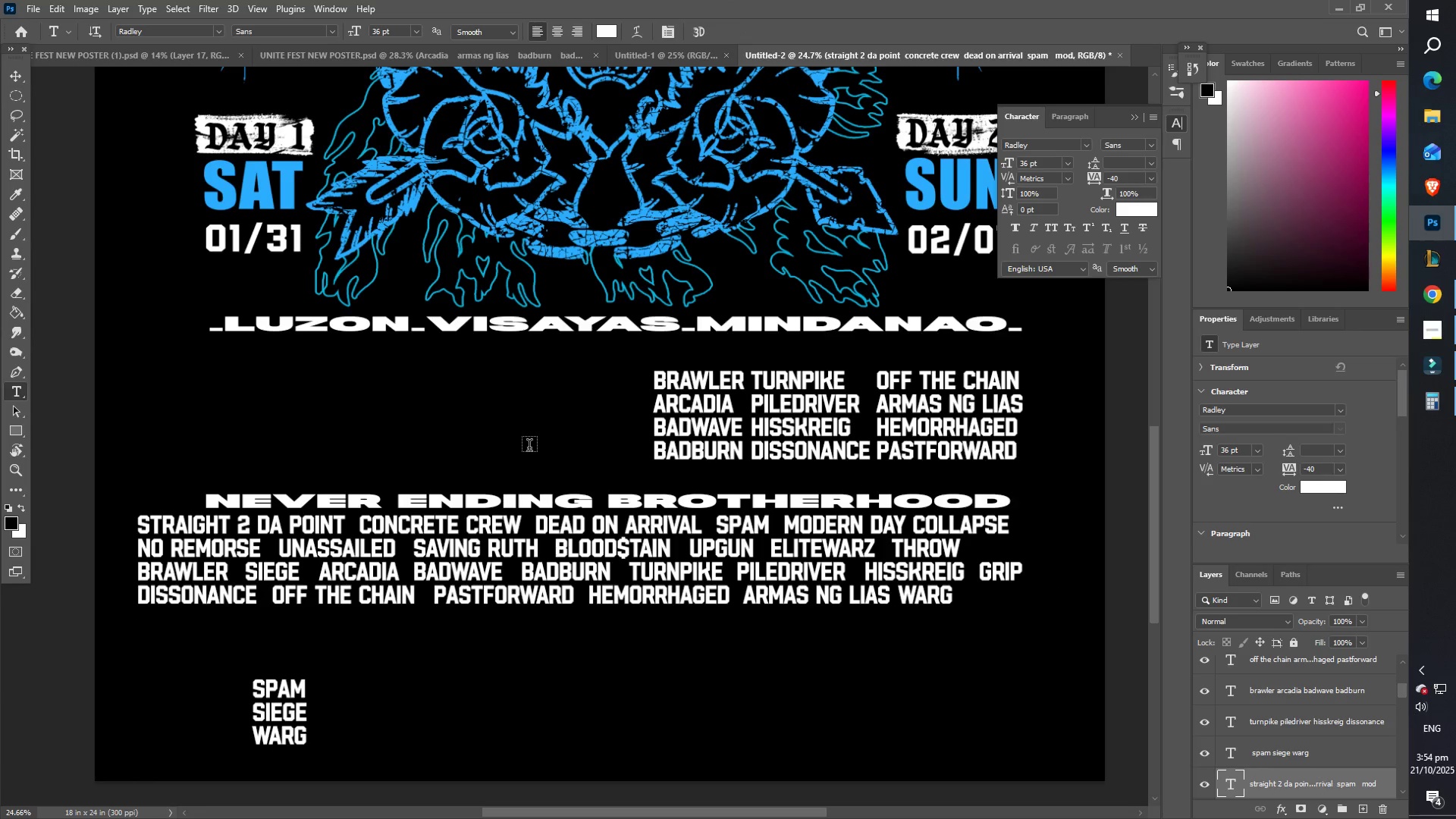 
left_click([469, 61])
 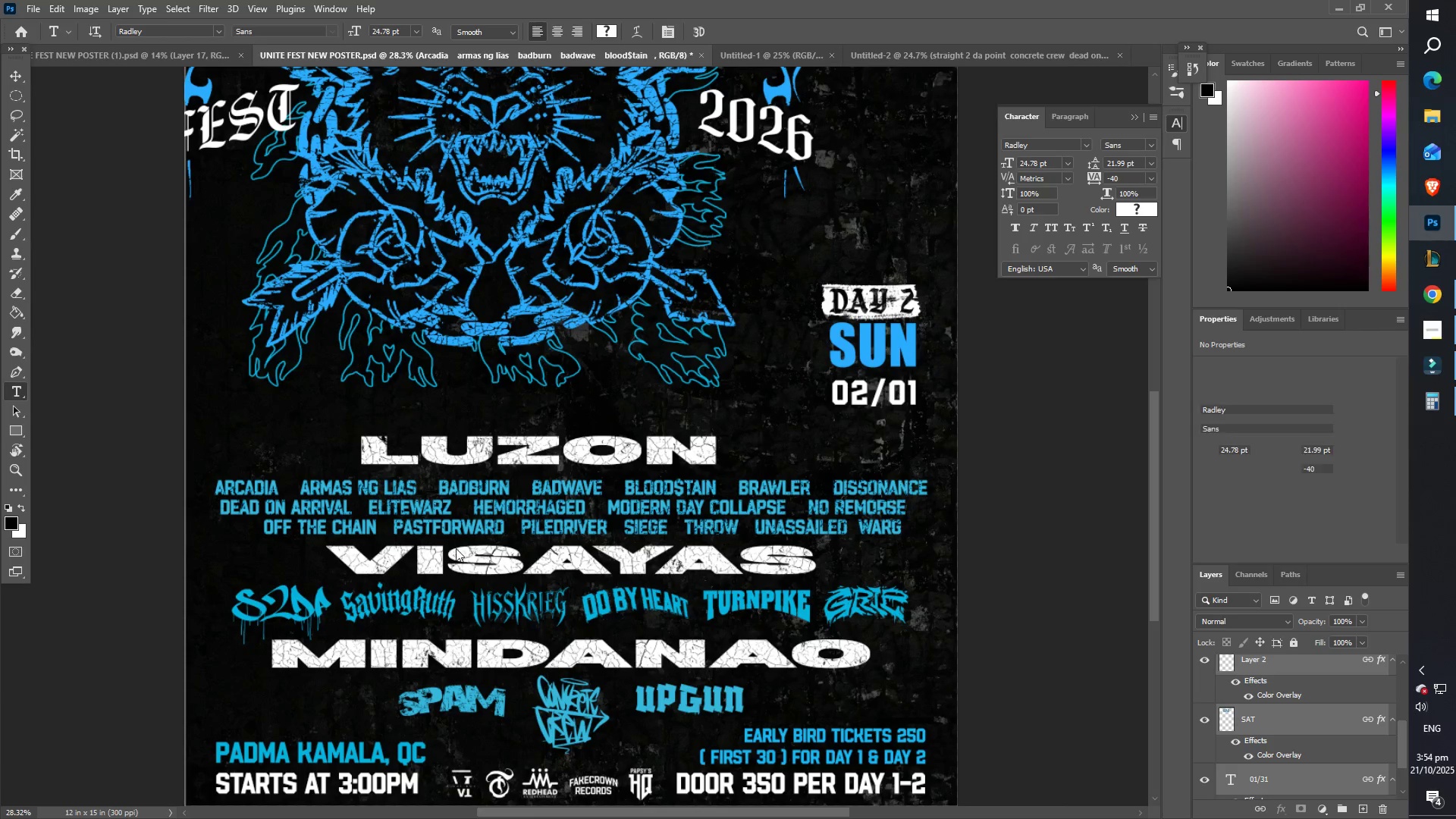 
scroll: coordinate [475, 543], scroll_direction: down, amount: 4.0
 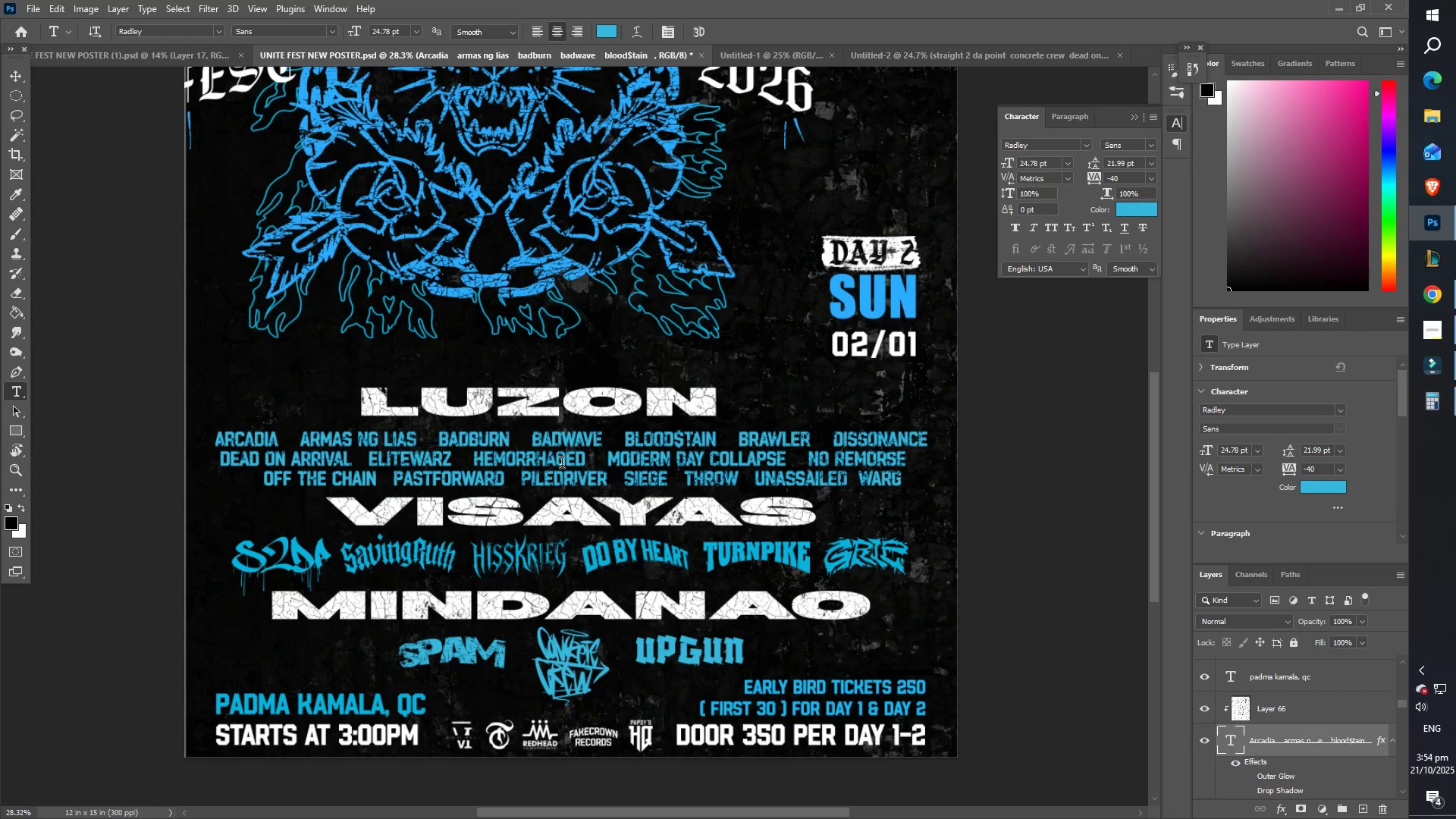 
key(T)
 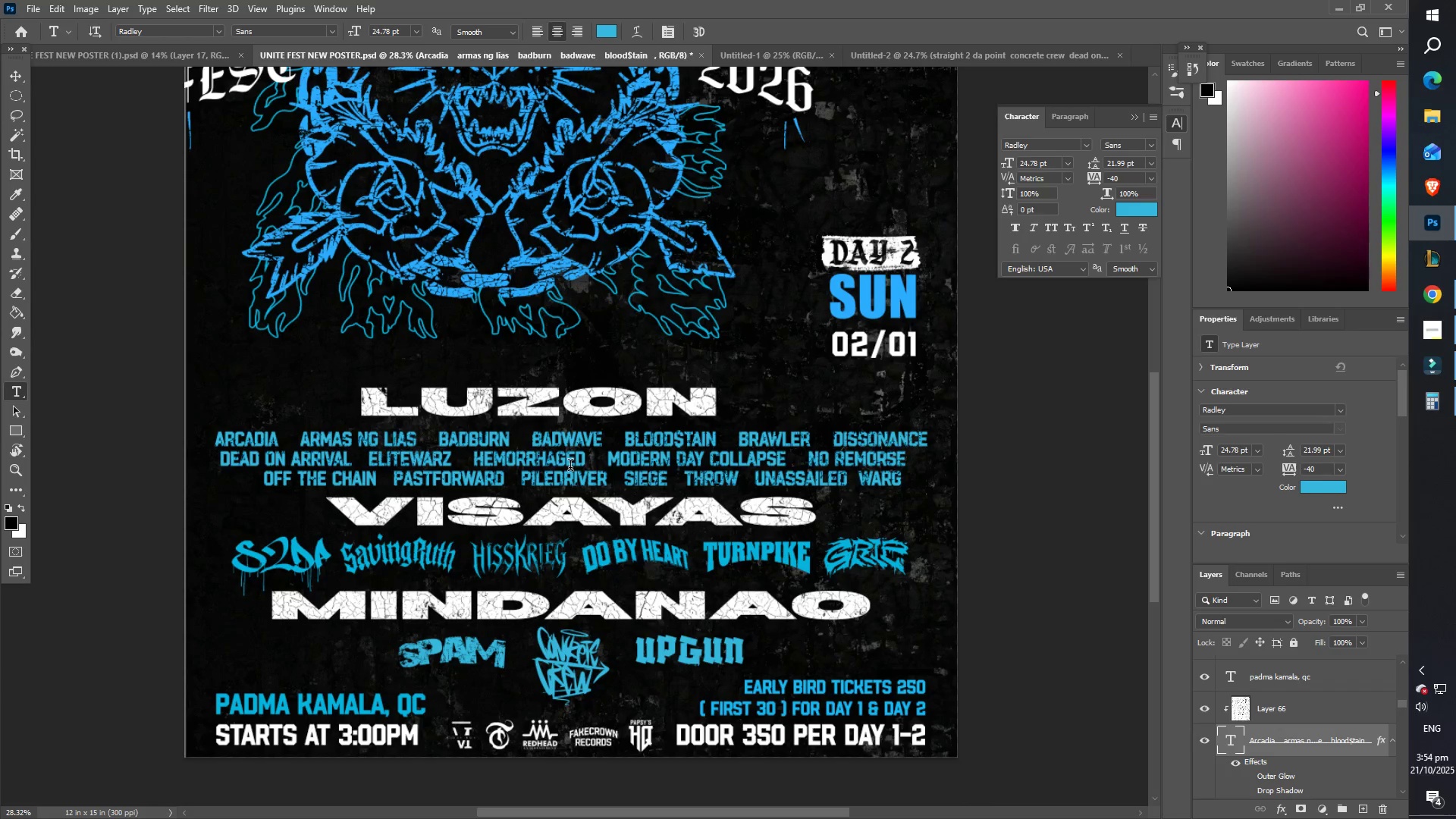 
left_click([572, 467])
 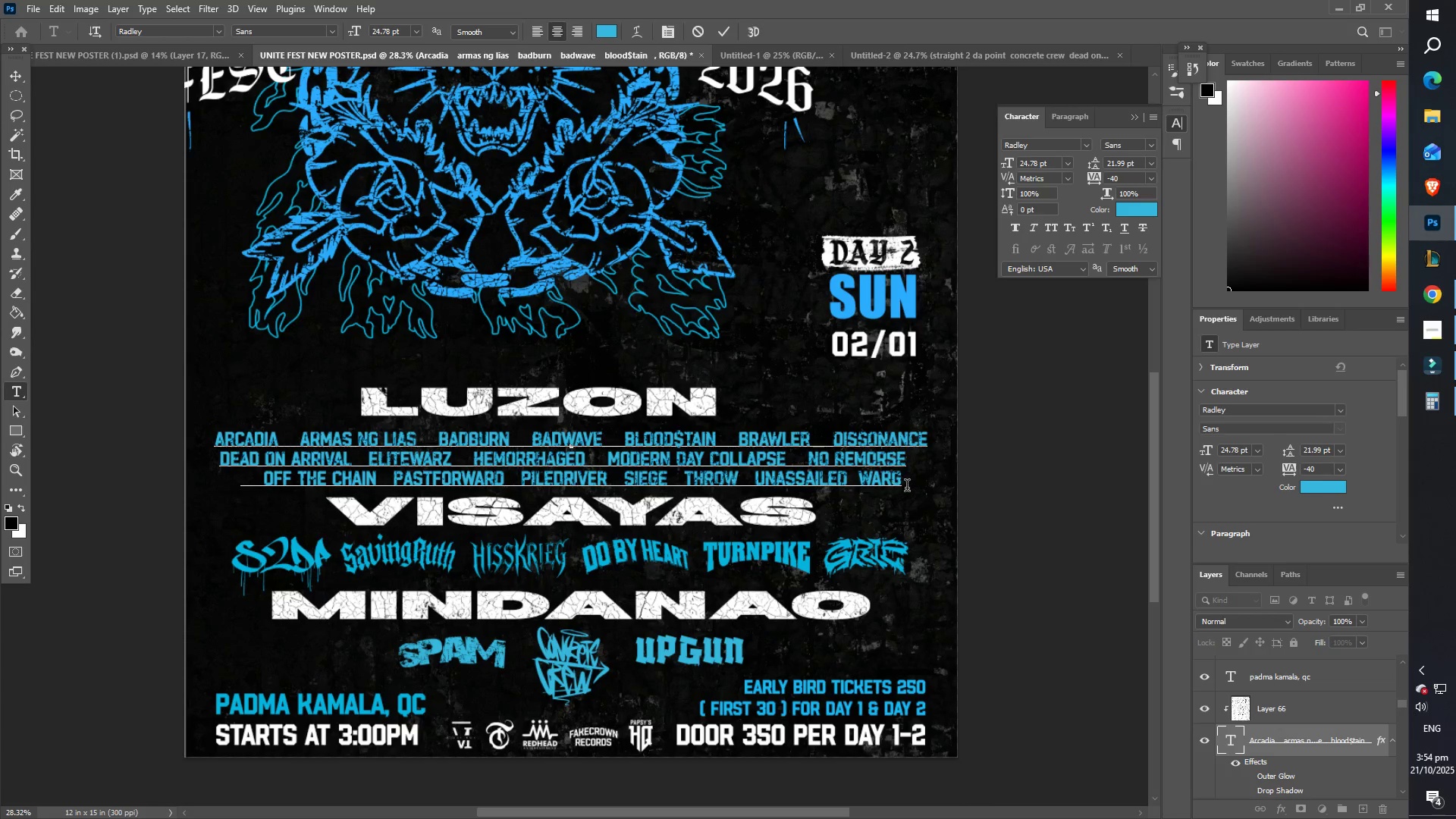 
left_click([902, 485])
 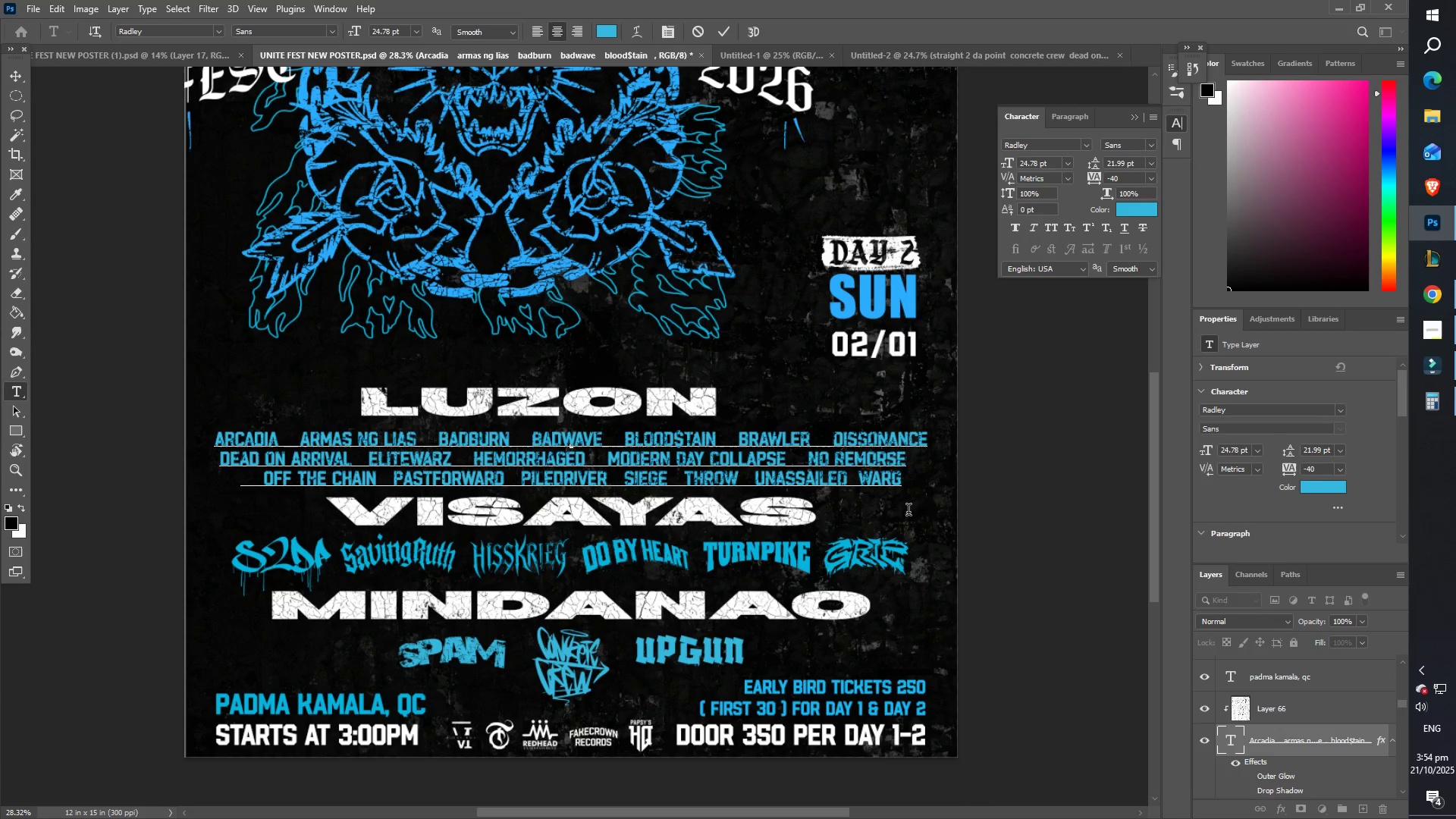 
key(Enter)
 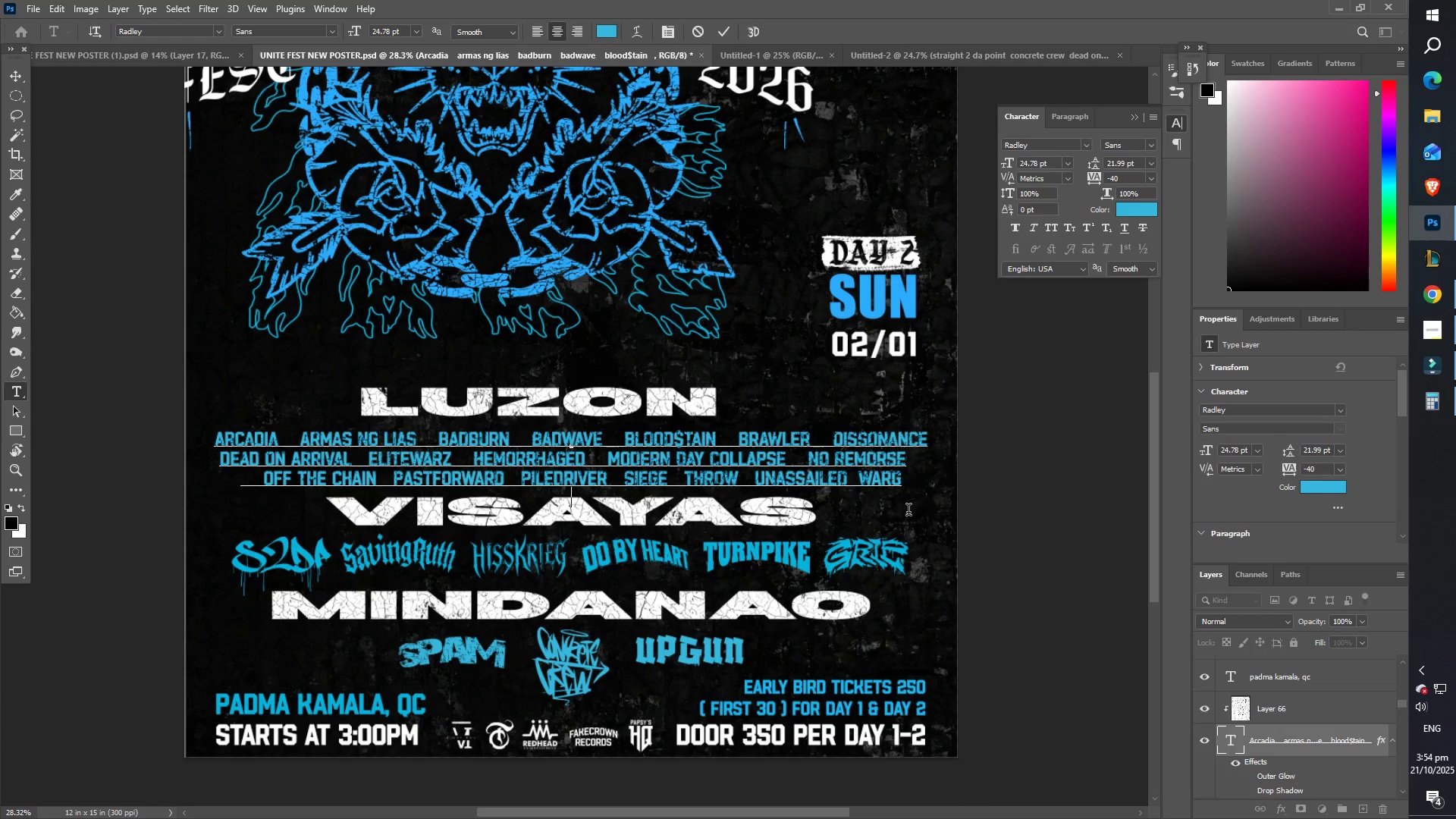 
type(straight 2 da point )
key(Backspace)
type(  concrete crew  )
 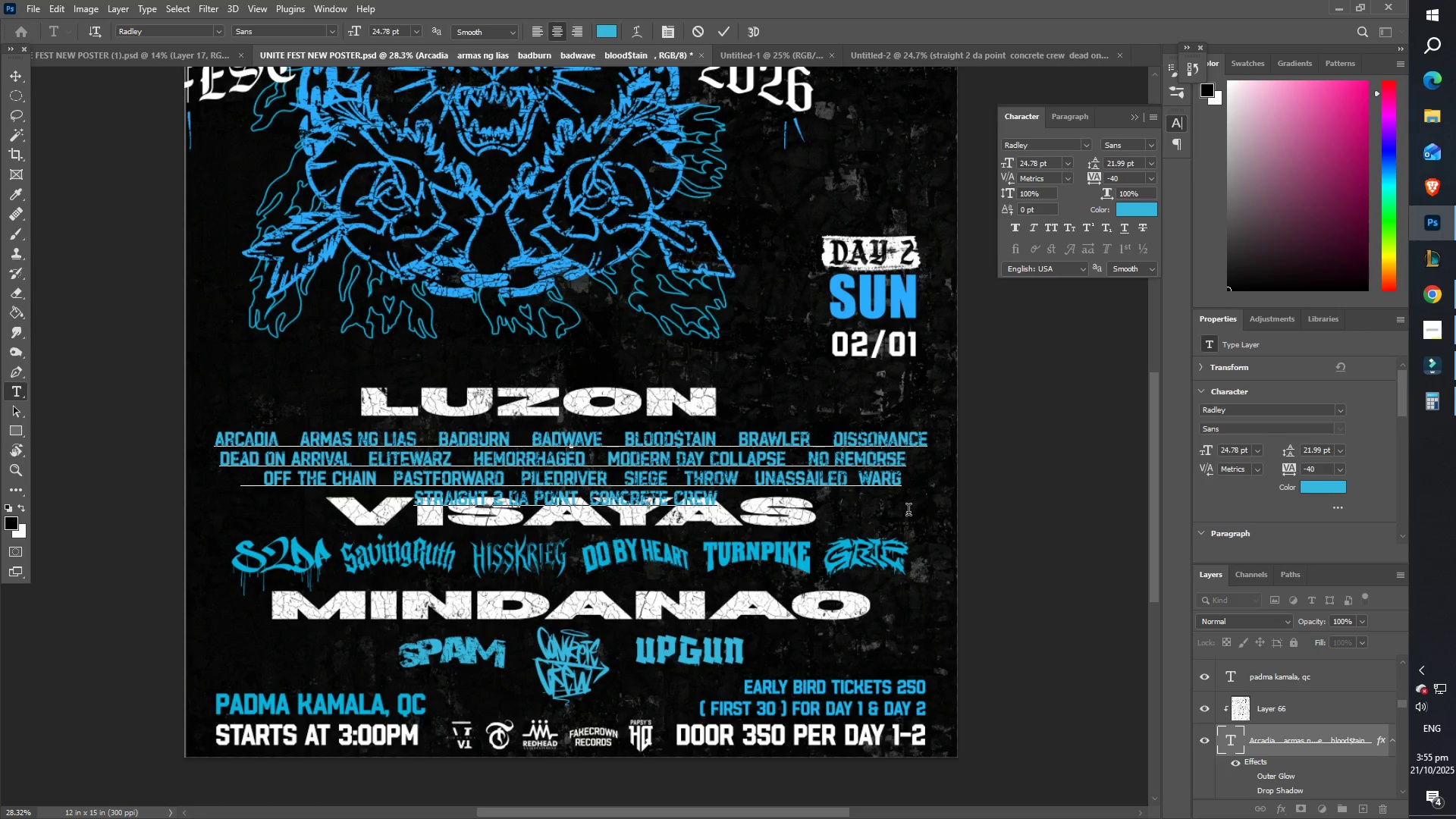 
wait(7.46)
 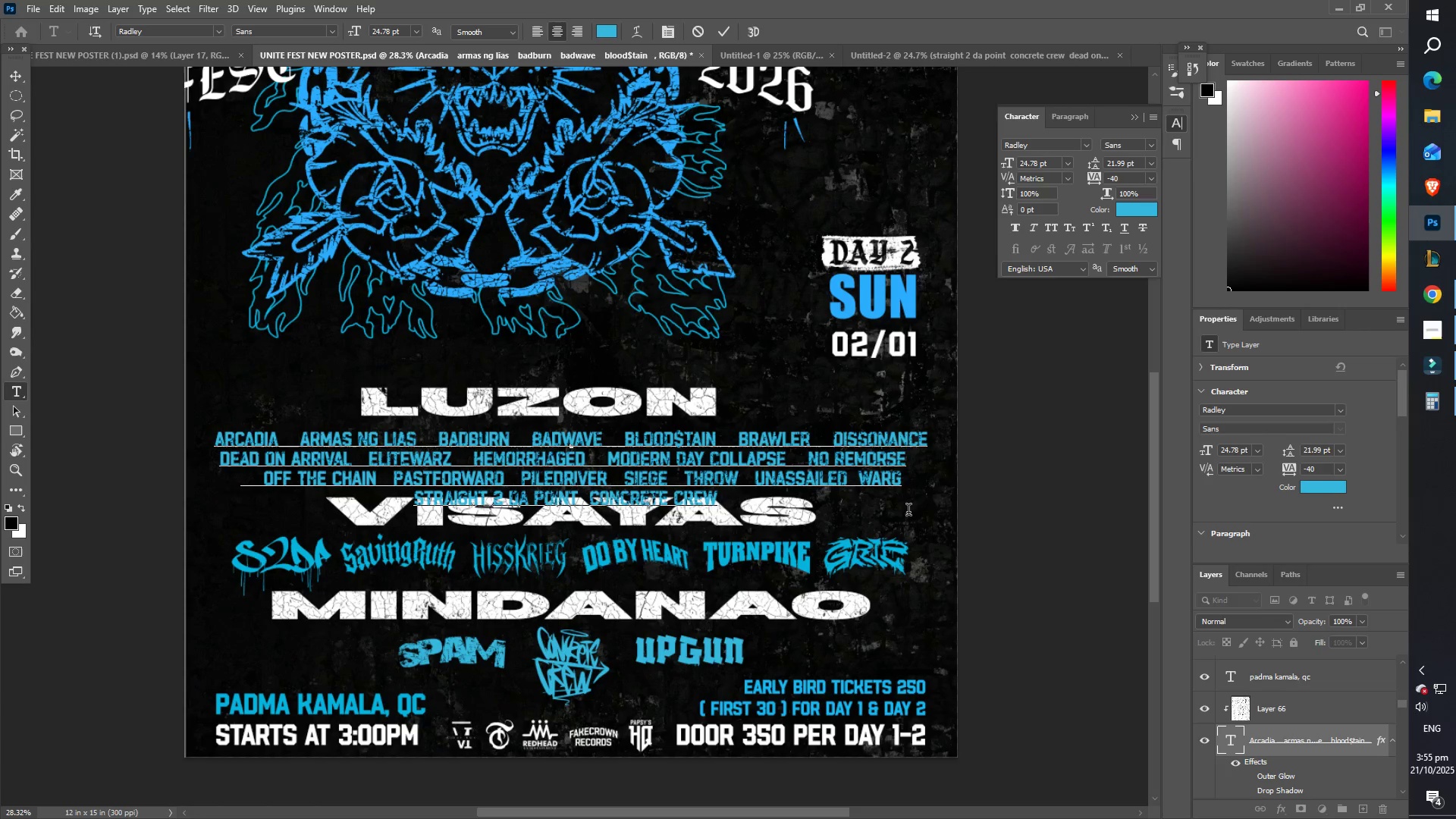 
type(saving ruth   )
key(Backspace)
 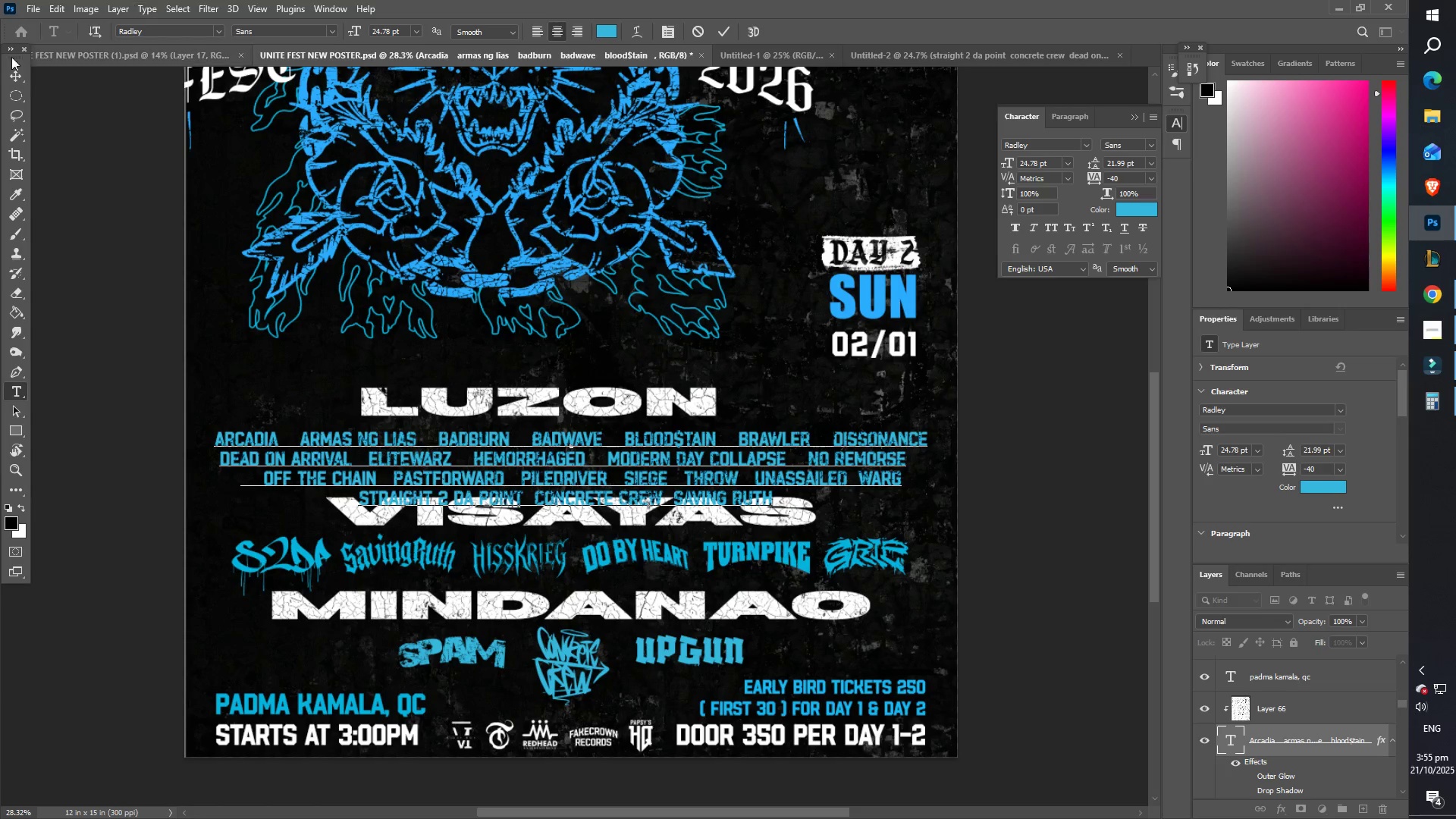 
left_click([14, 77])
 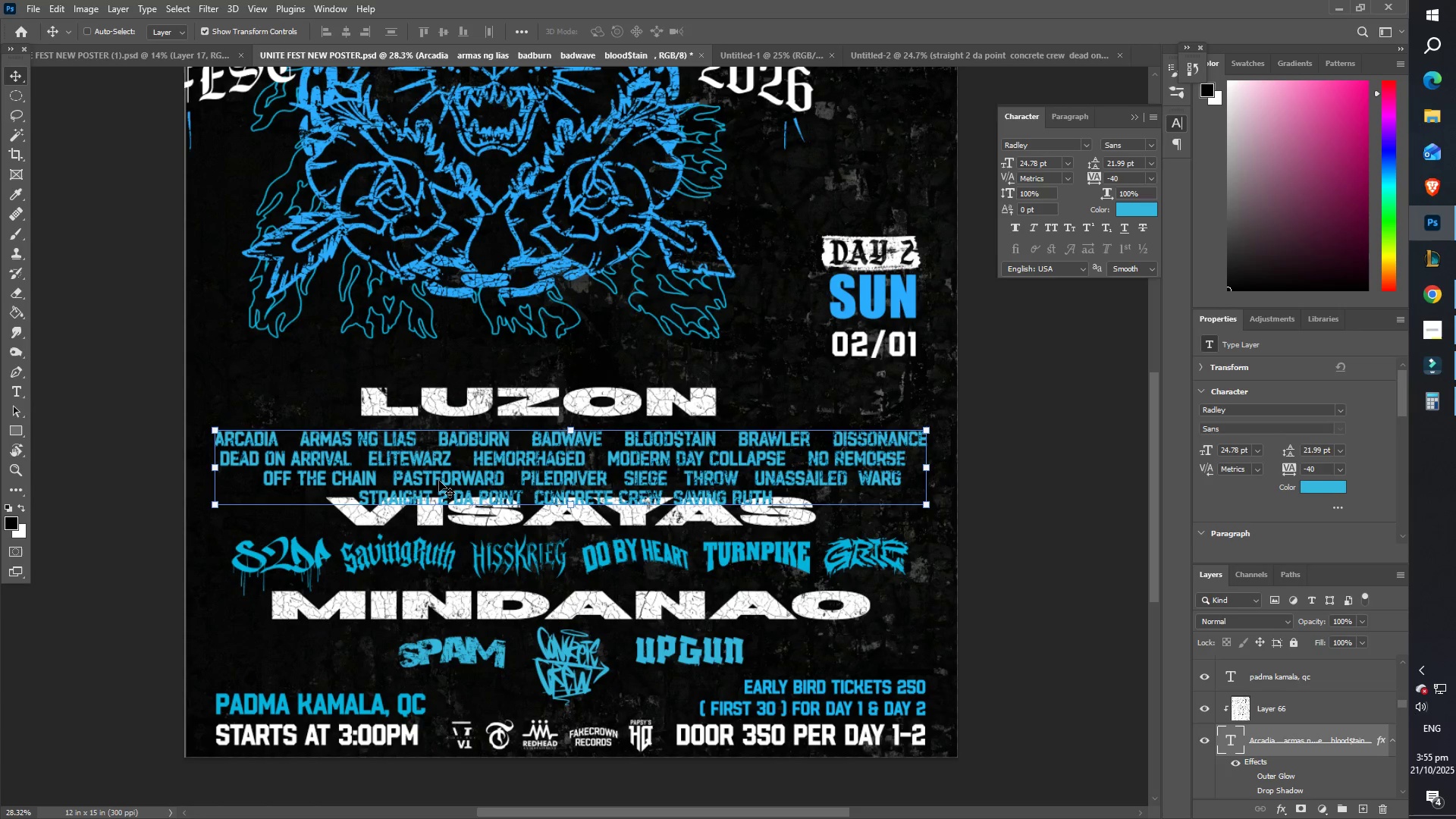 
left_click_drag(start_coordinate=[439, 481], to_coordinate=[437, 467])
 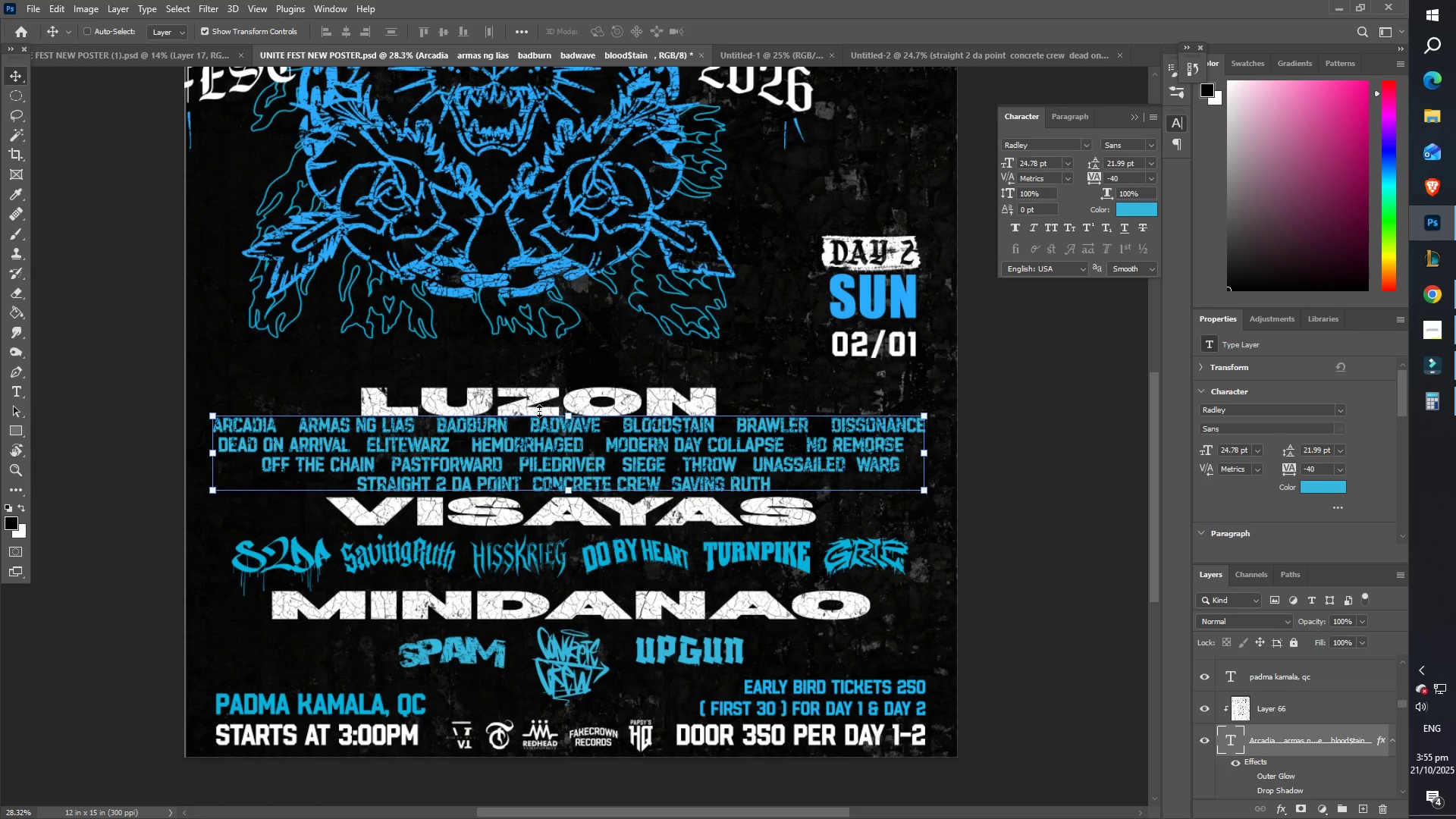 
type([PrintScreen][PrintScreen]mspain)
 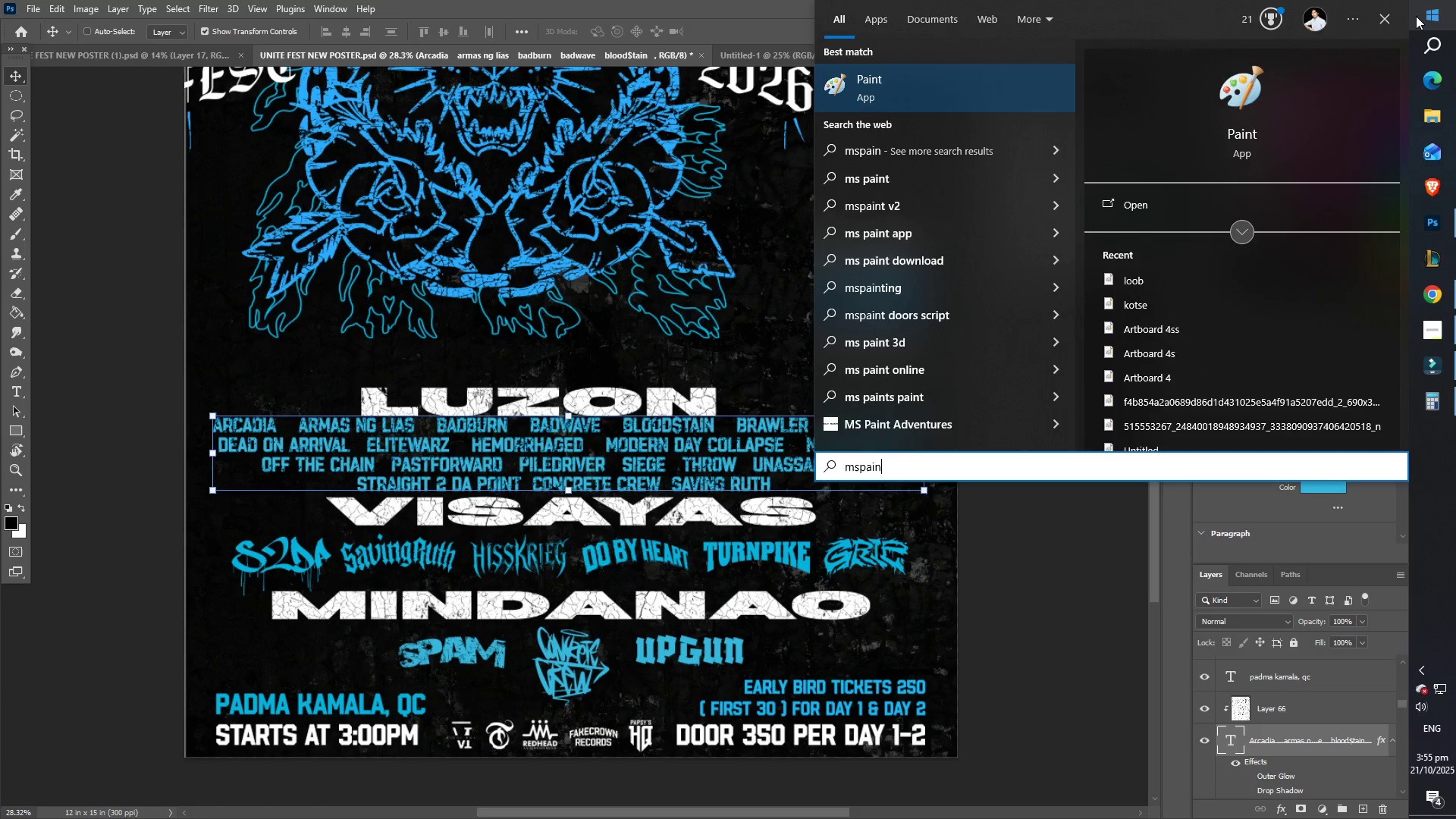 
key(Enter)
 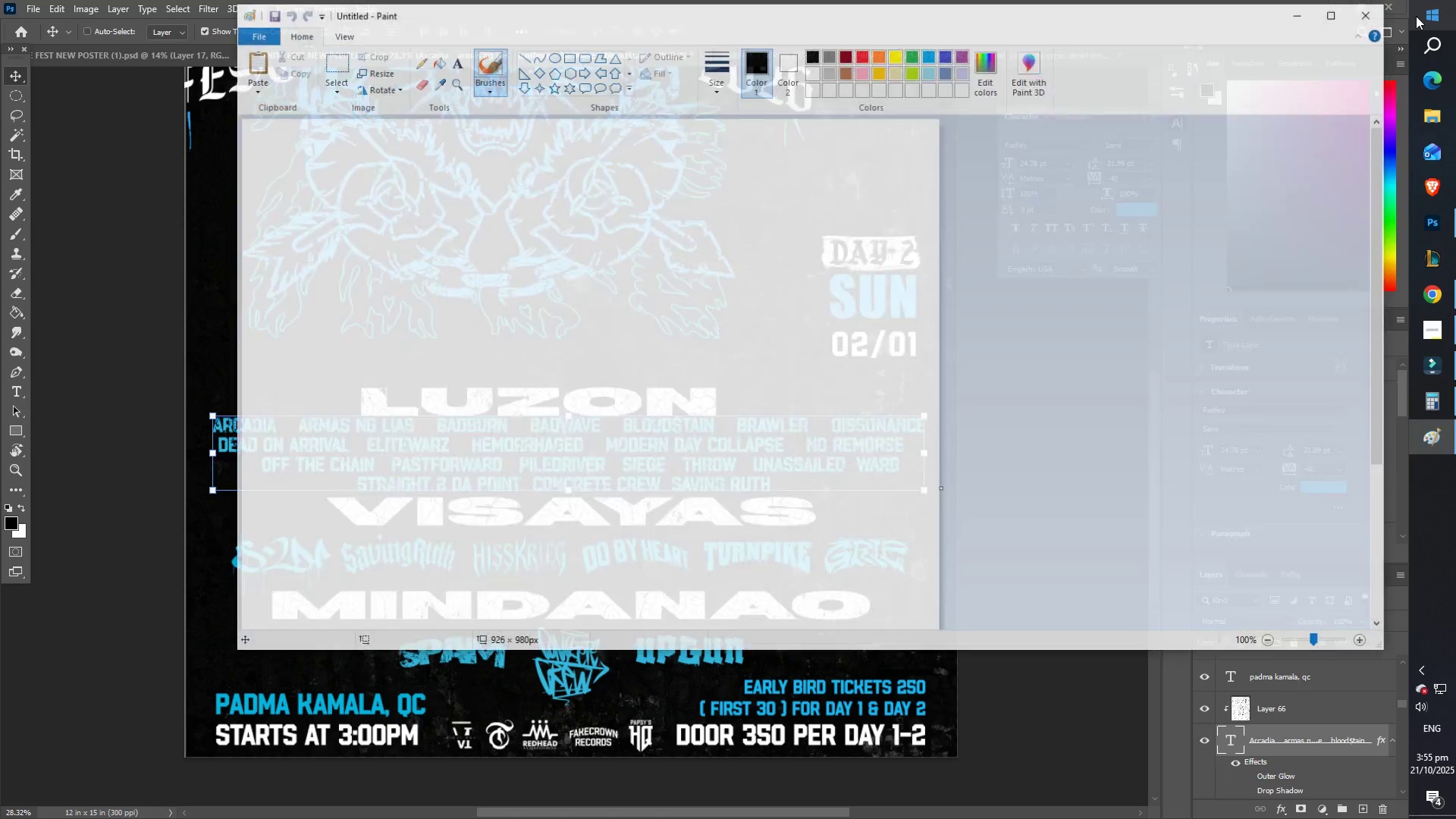 
key(Control+V)
 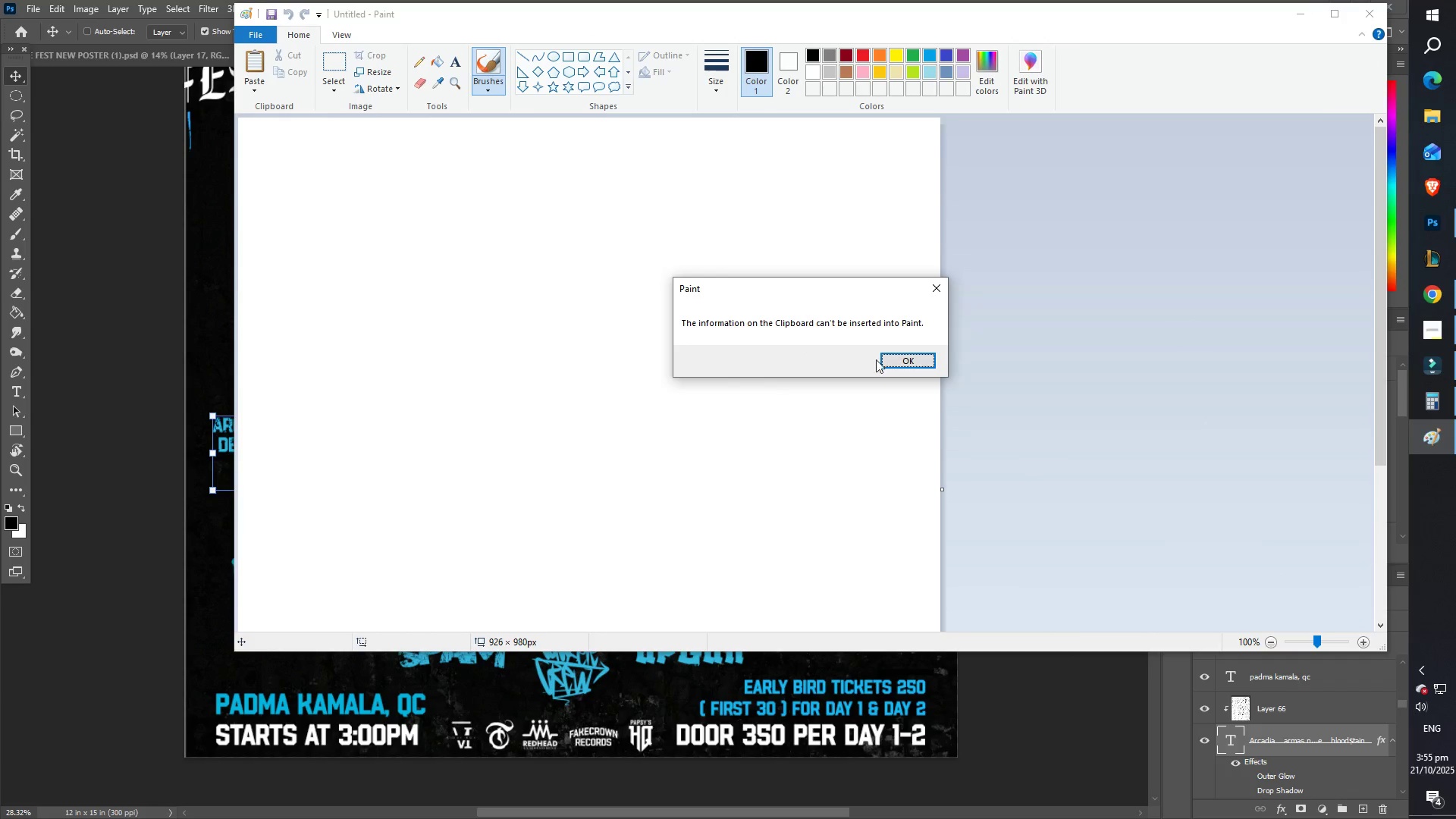 
left_click([905, 357])
 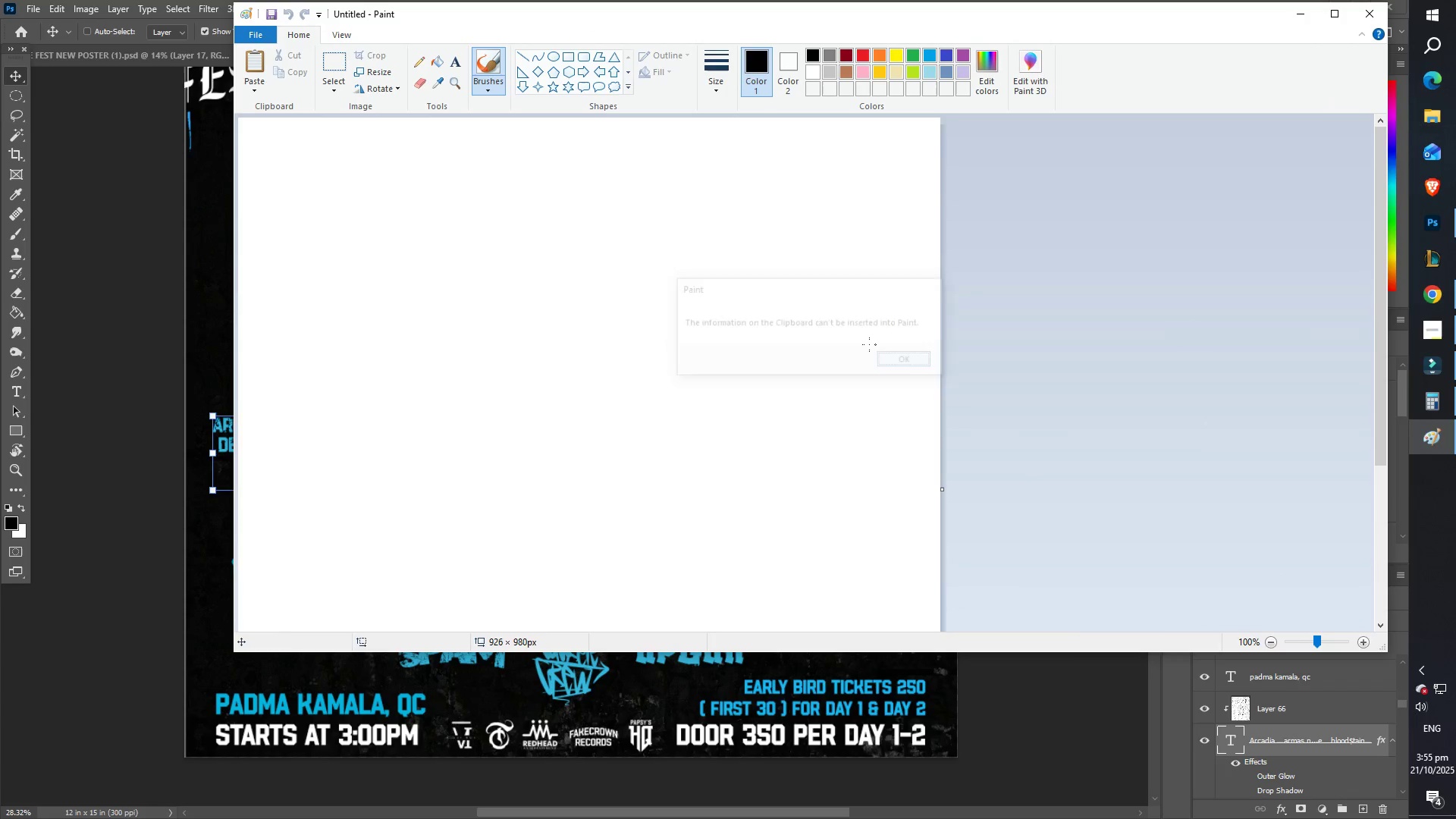 
left_click_drag(start_coordinate=[820, 337], to_coordinate=[813, 331])
 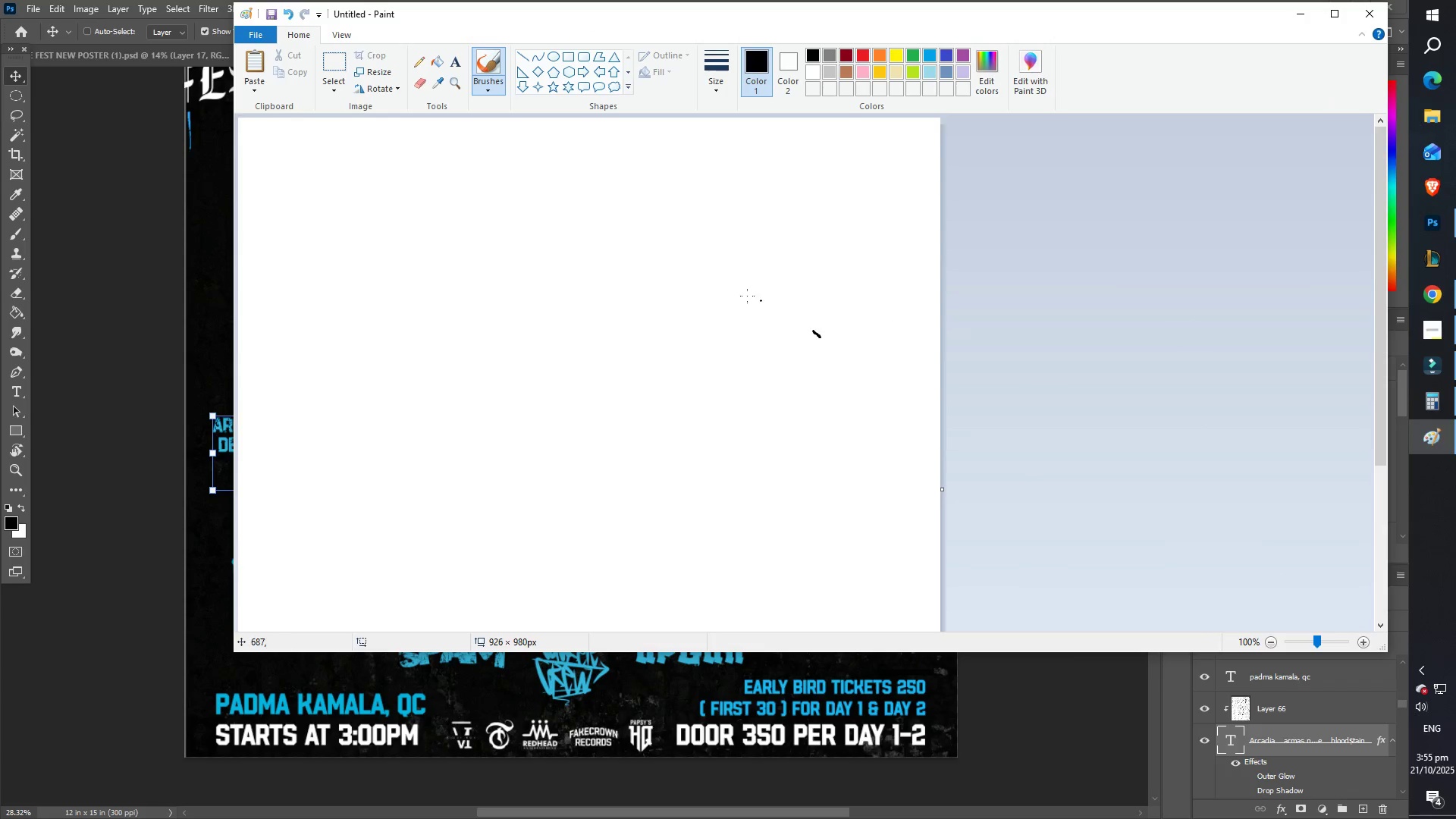 
scroll: coordinate [530, 331], scroll_direction: none, amount: 0.0
 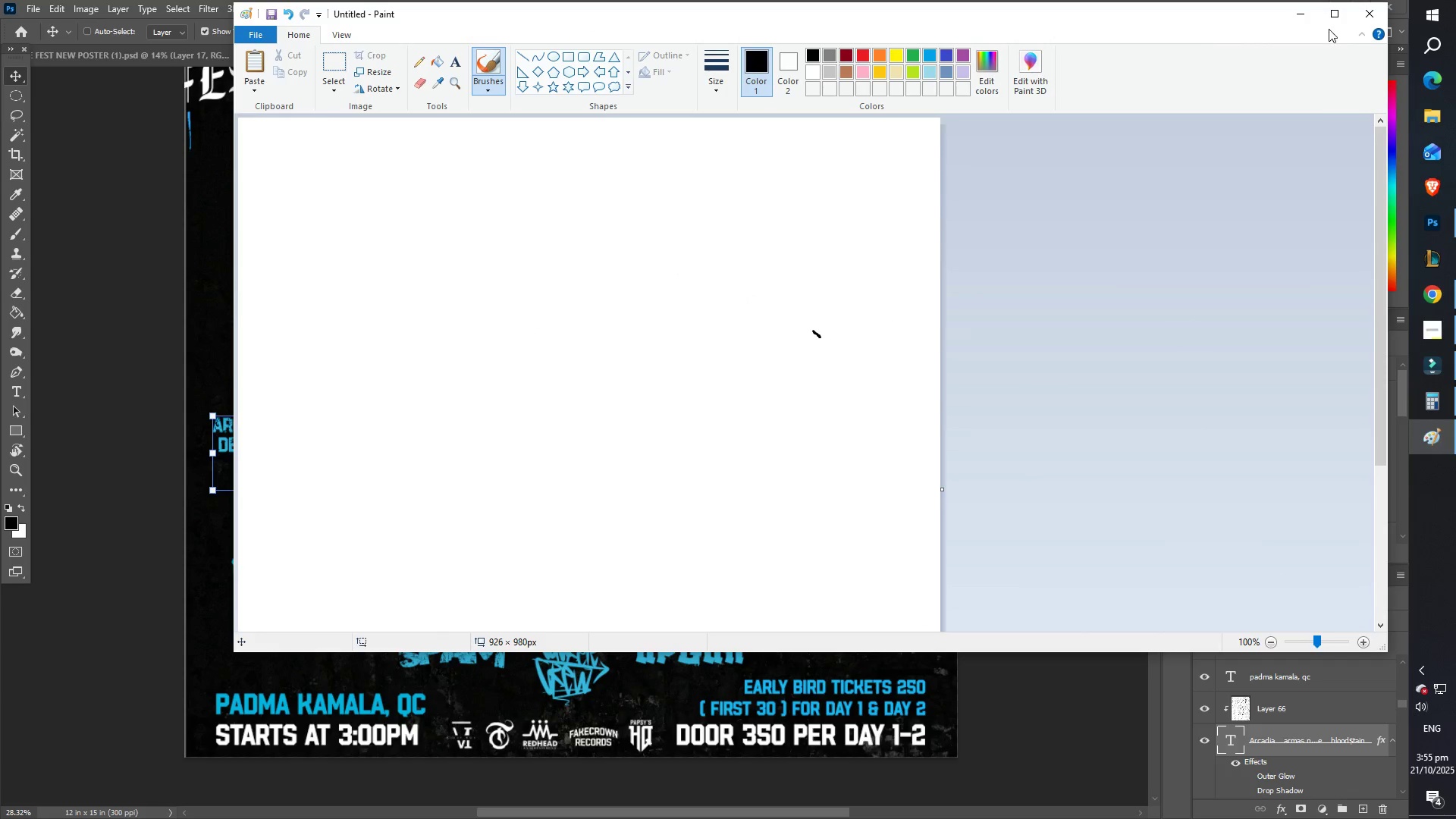 
left_click_drag(start_coordinate=[1310, 19], to_coordinate=[1305, 18])
 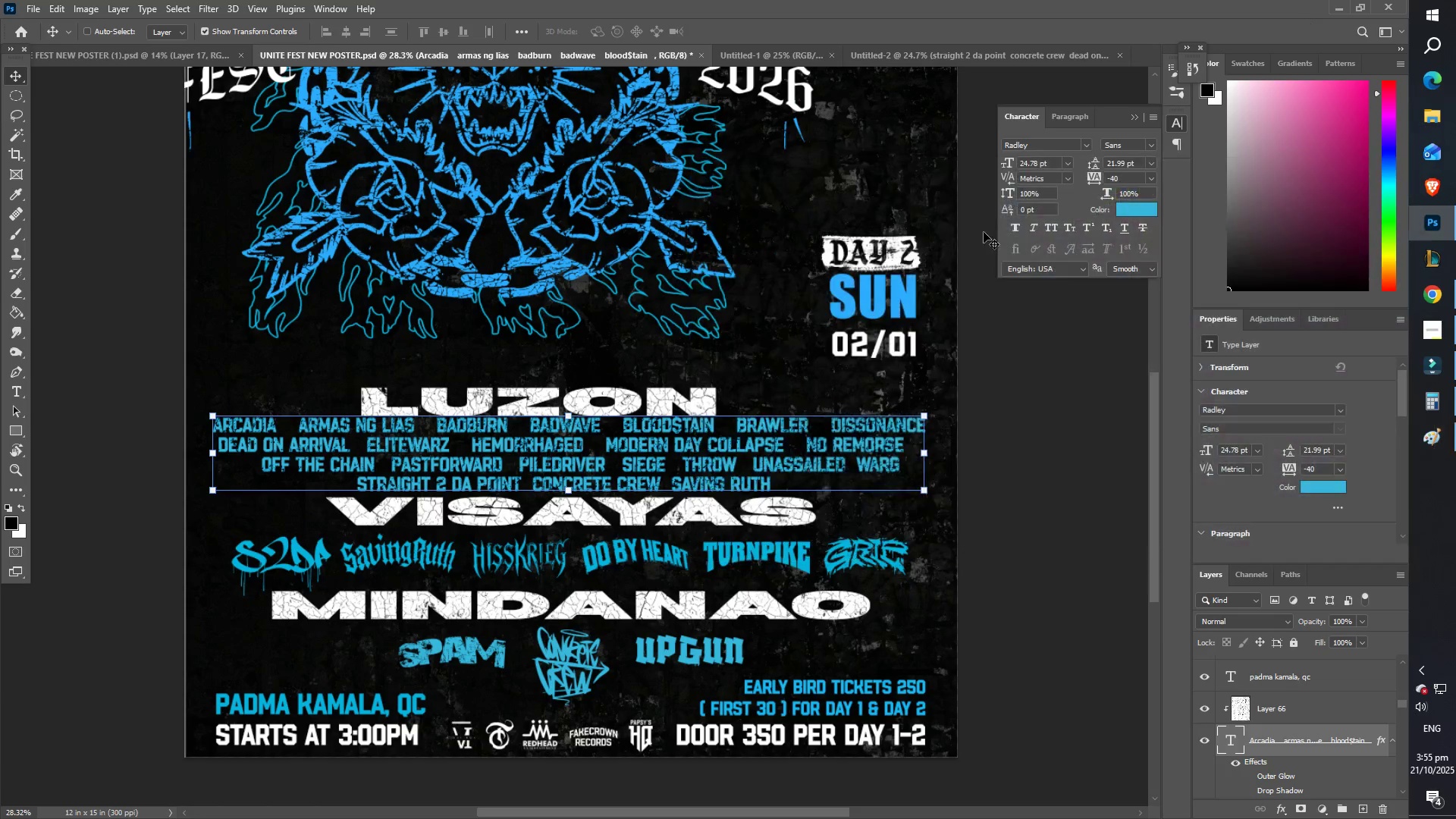 
scroll: coordinate [657, 433], scroll_direction: down, amount: 4.0
 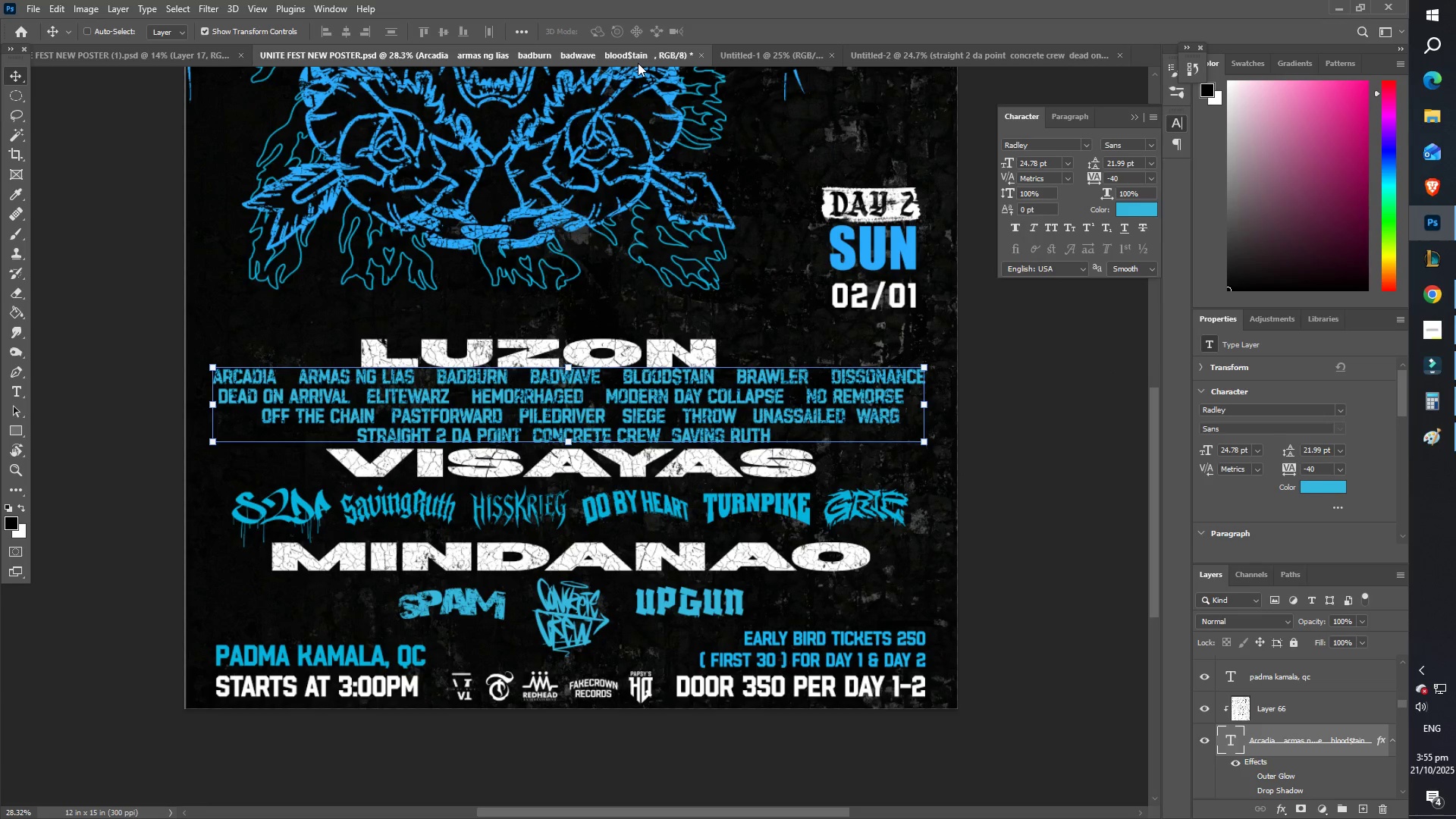 
left_click_drag(start_coordinate=[620, 58], to_coordinate=[407, 152])
 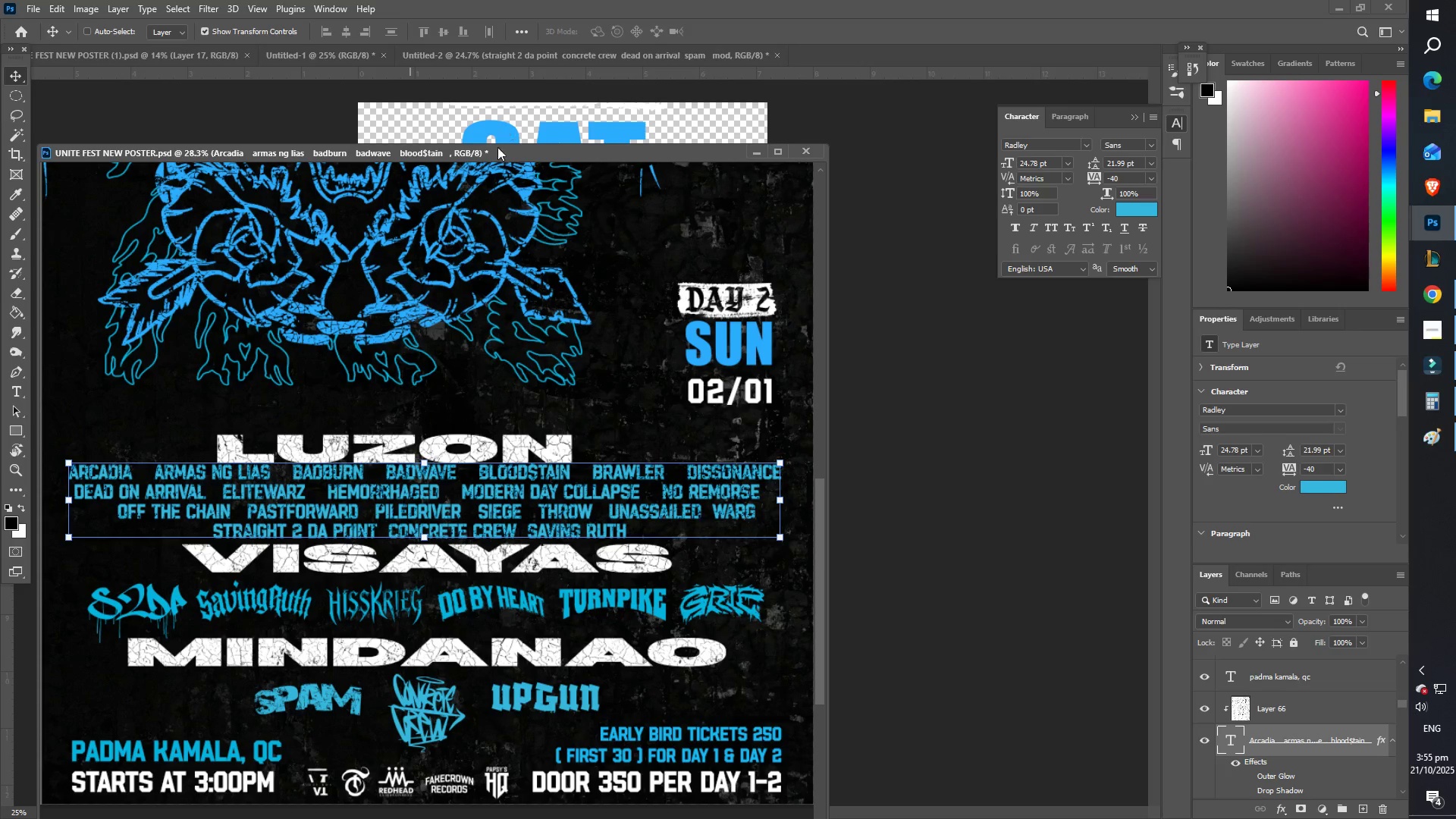 
left_click_drag(start_coordinate=[503, 151], to_coordinate=[1049, 48])
 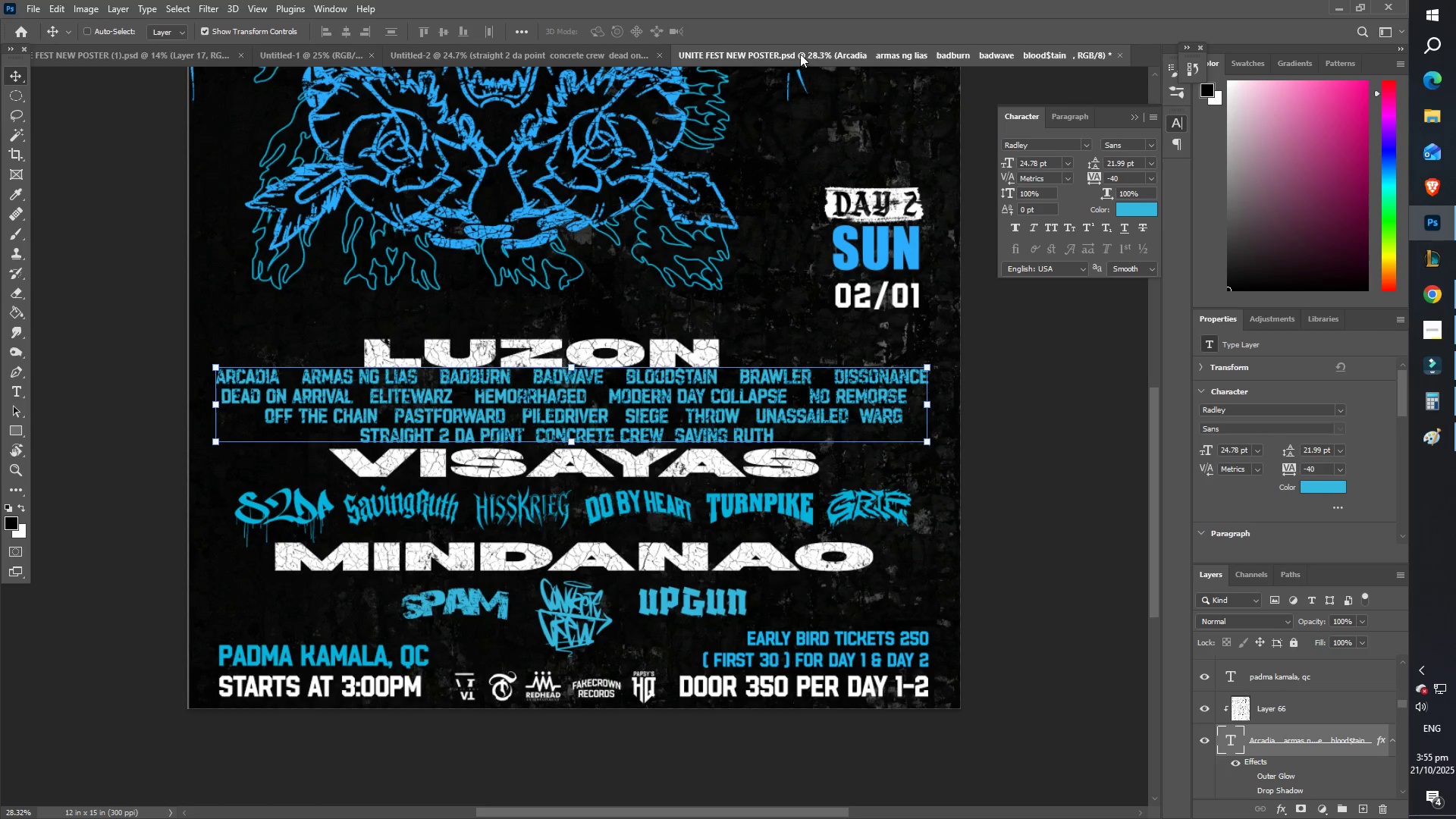 
left_click_drag(start_coordinate=[793, 53], to_coordinate=[1040, 95])
 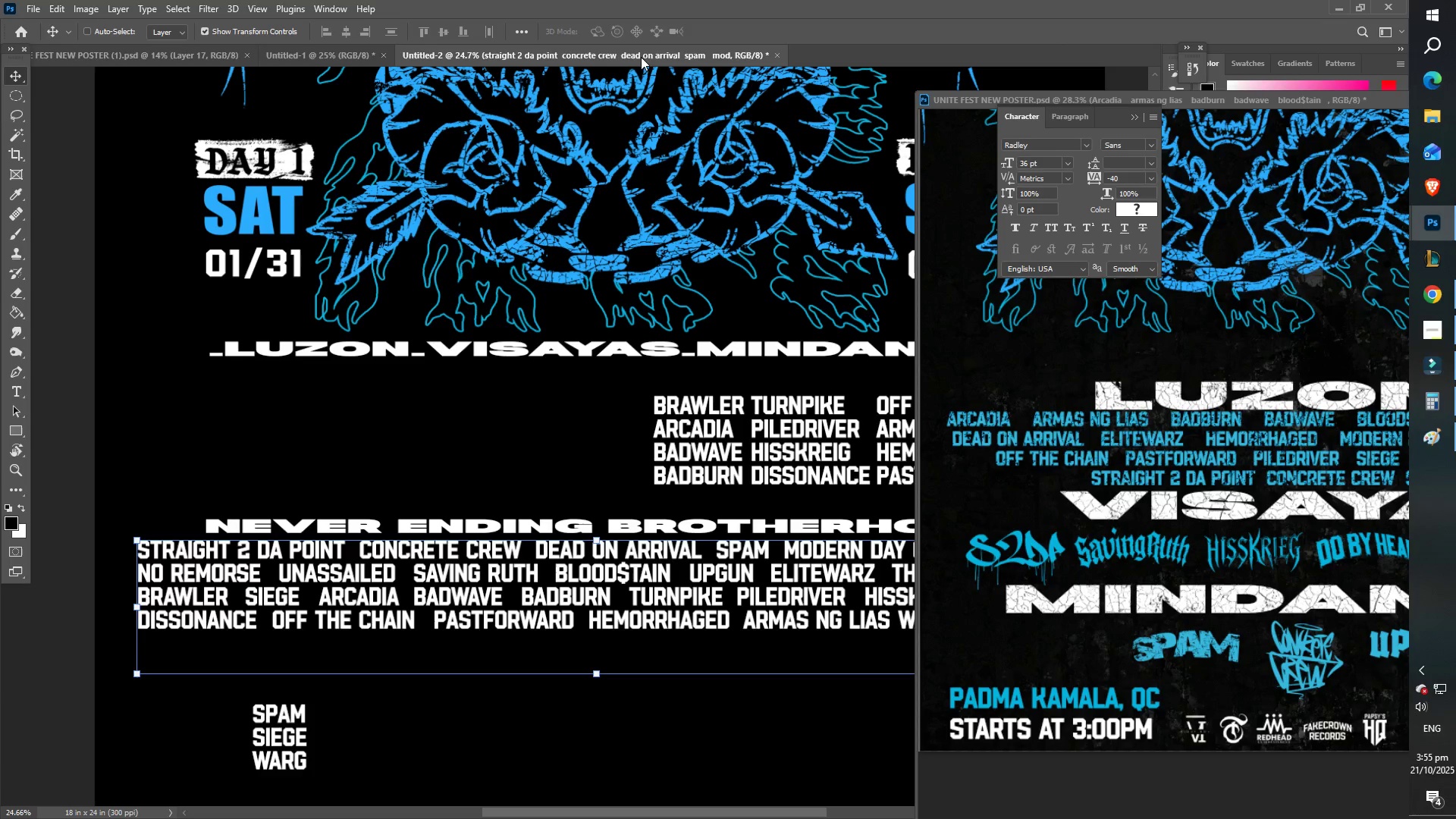 
scroll: coordinate [719, 495], scroll_direction: up, amount: 1.0
 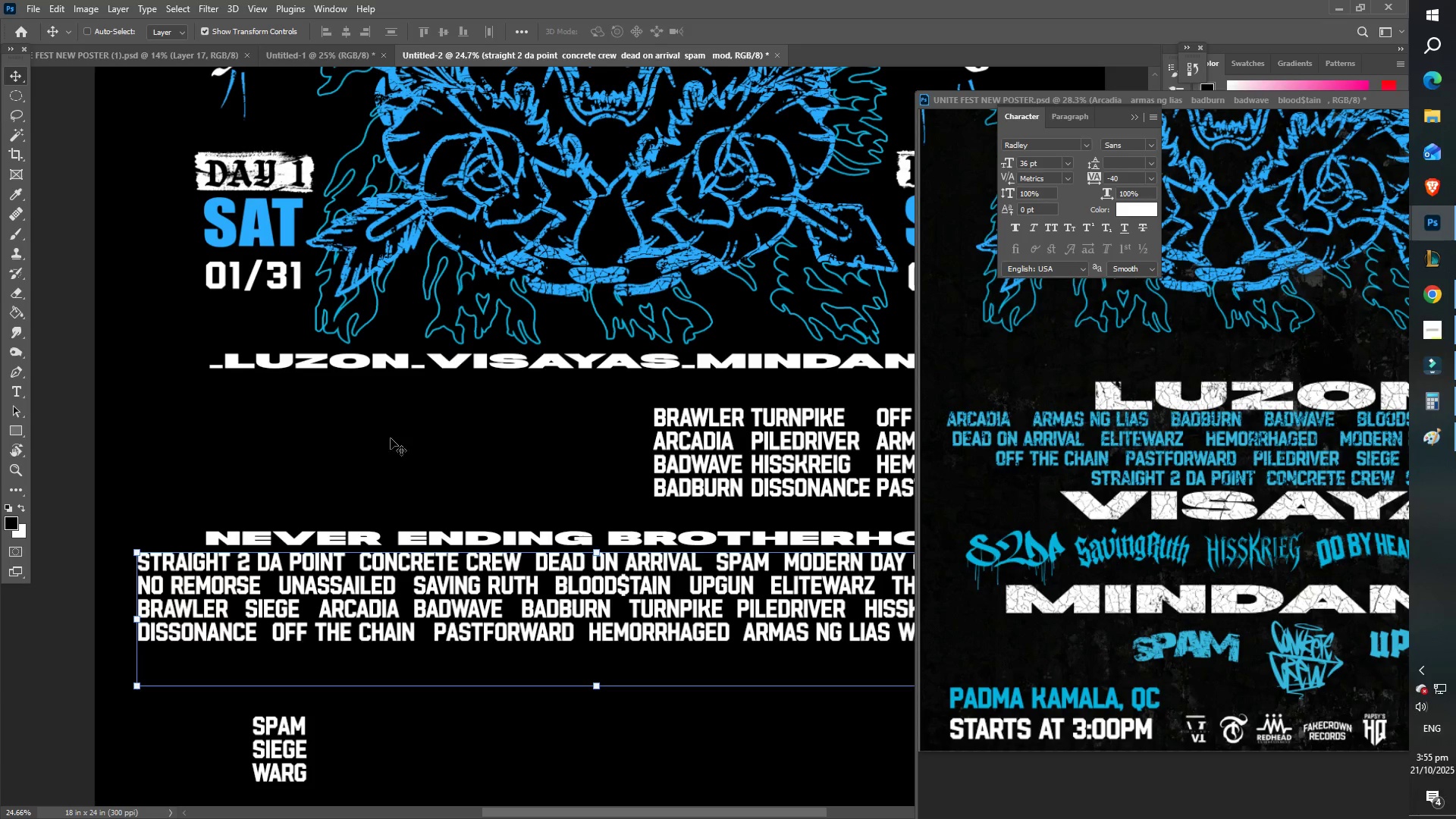 
hold_key(key=Space, duration=0.69)
 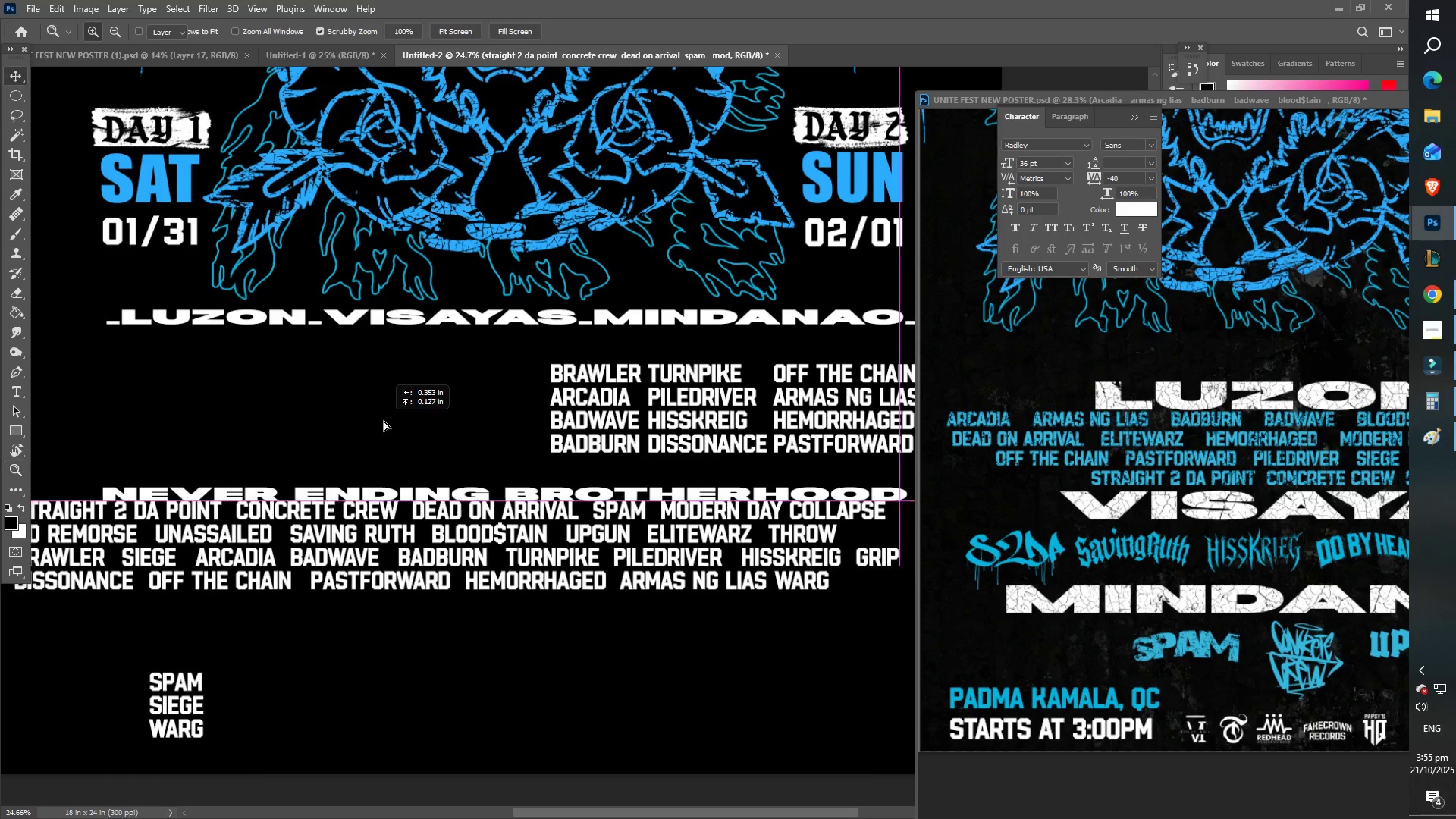 
left_click_drag(start_coordinate=[465, 466], to_coordinate=[362, 422])
 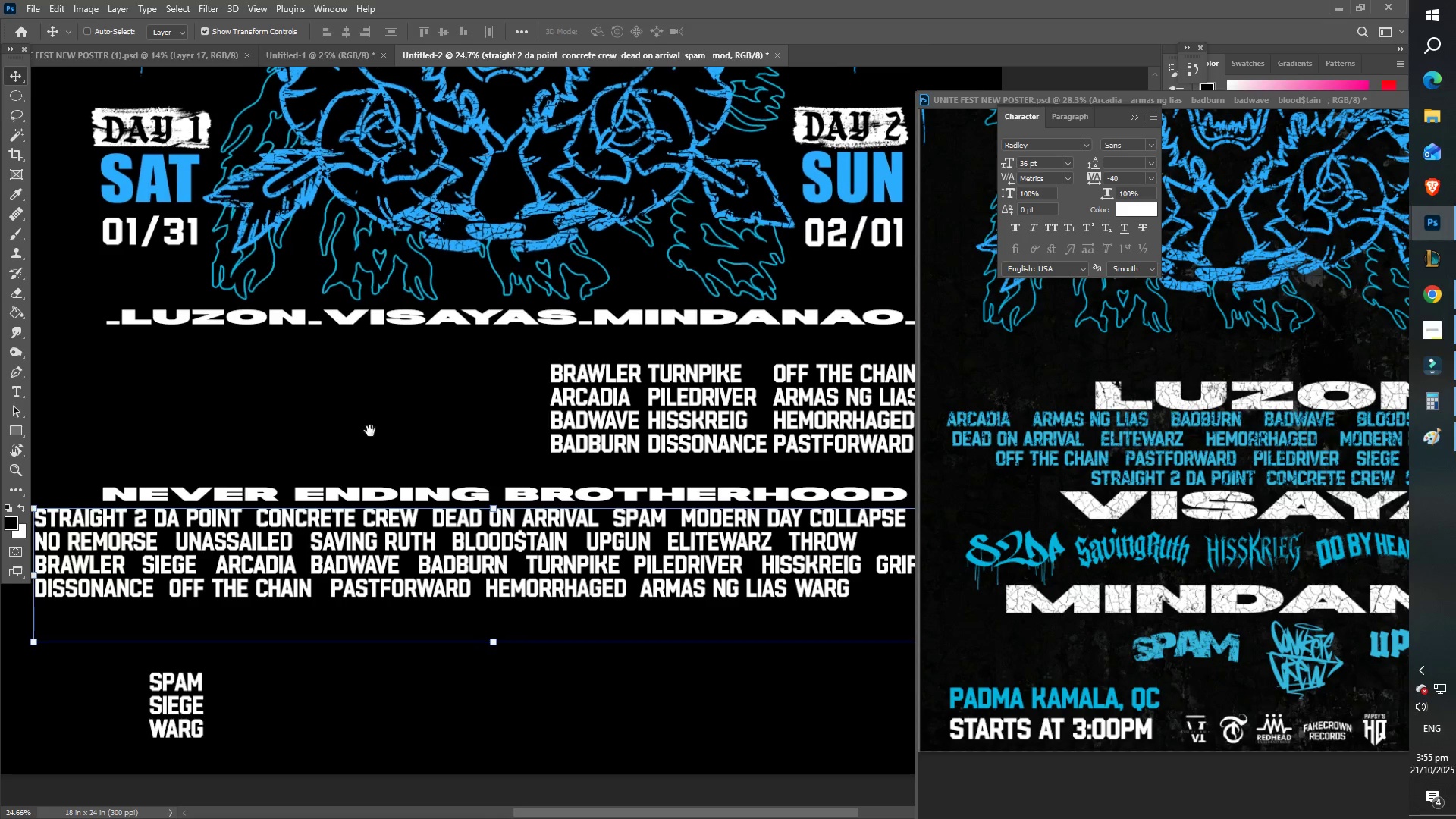 
type(zzzz)
 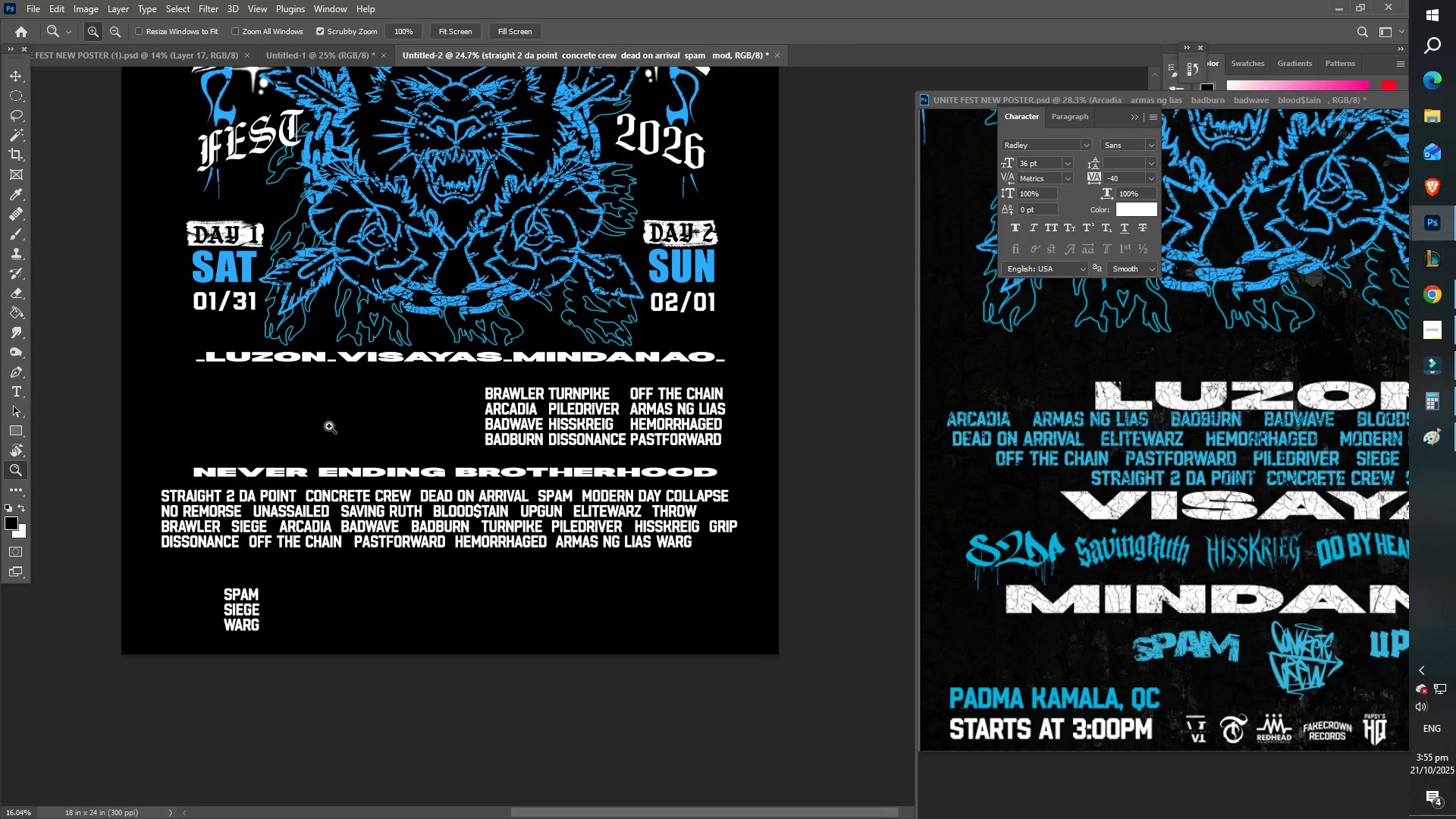 
left_click_drag(start_coordinate=[408, 428], to_coordinate=[426, 445])
 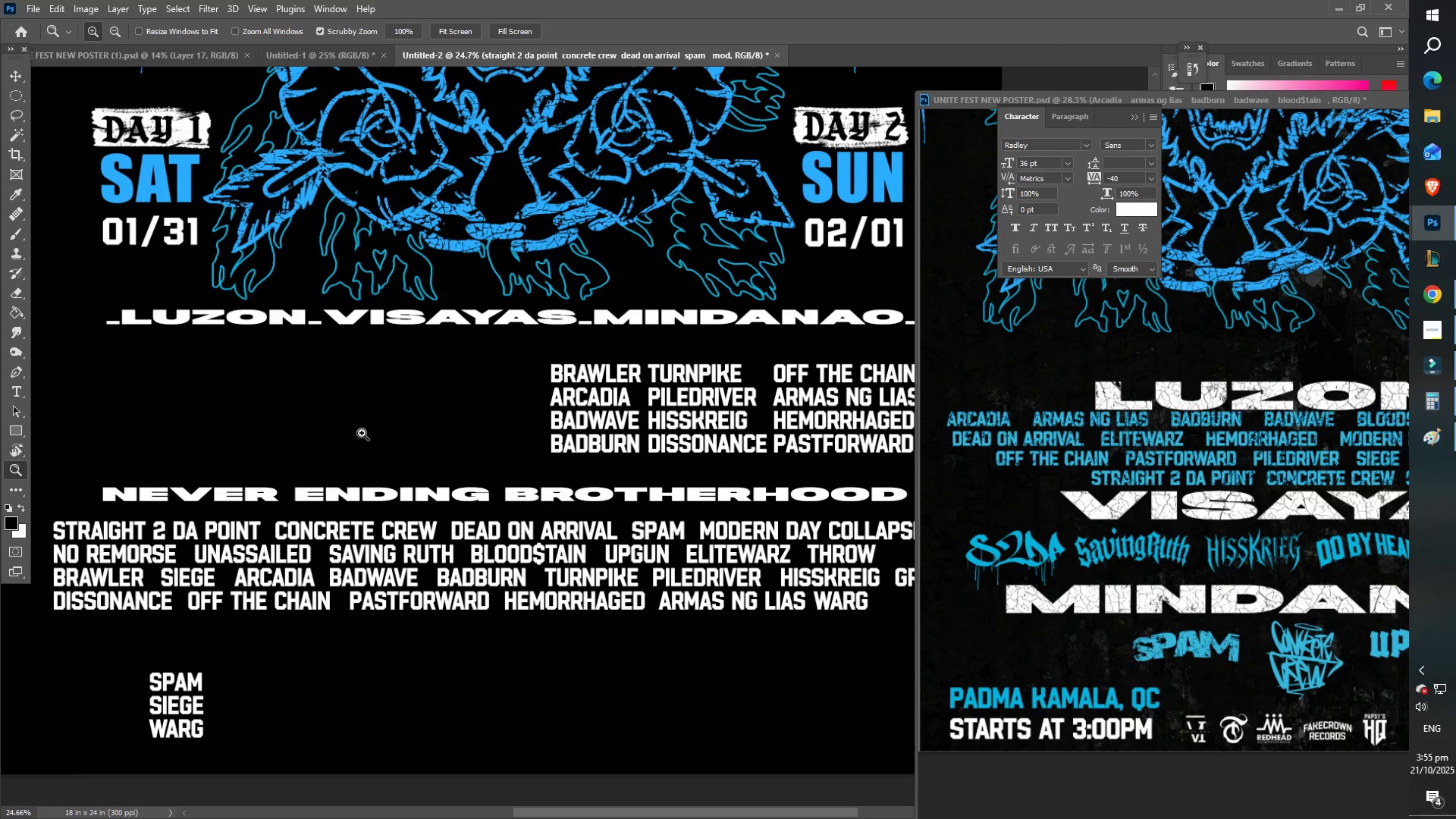 
left_click_drag(start_coordinate=[362, 431], to_coordinate=[329, 426])
 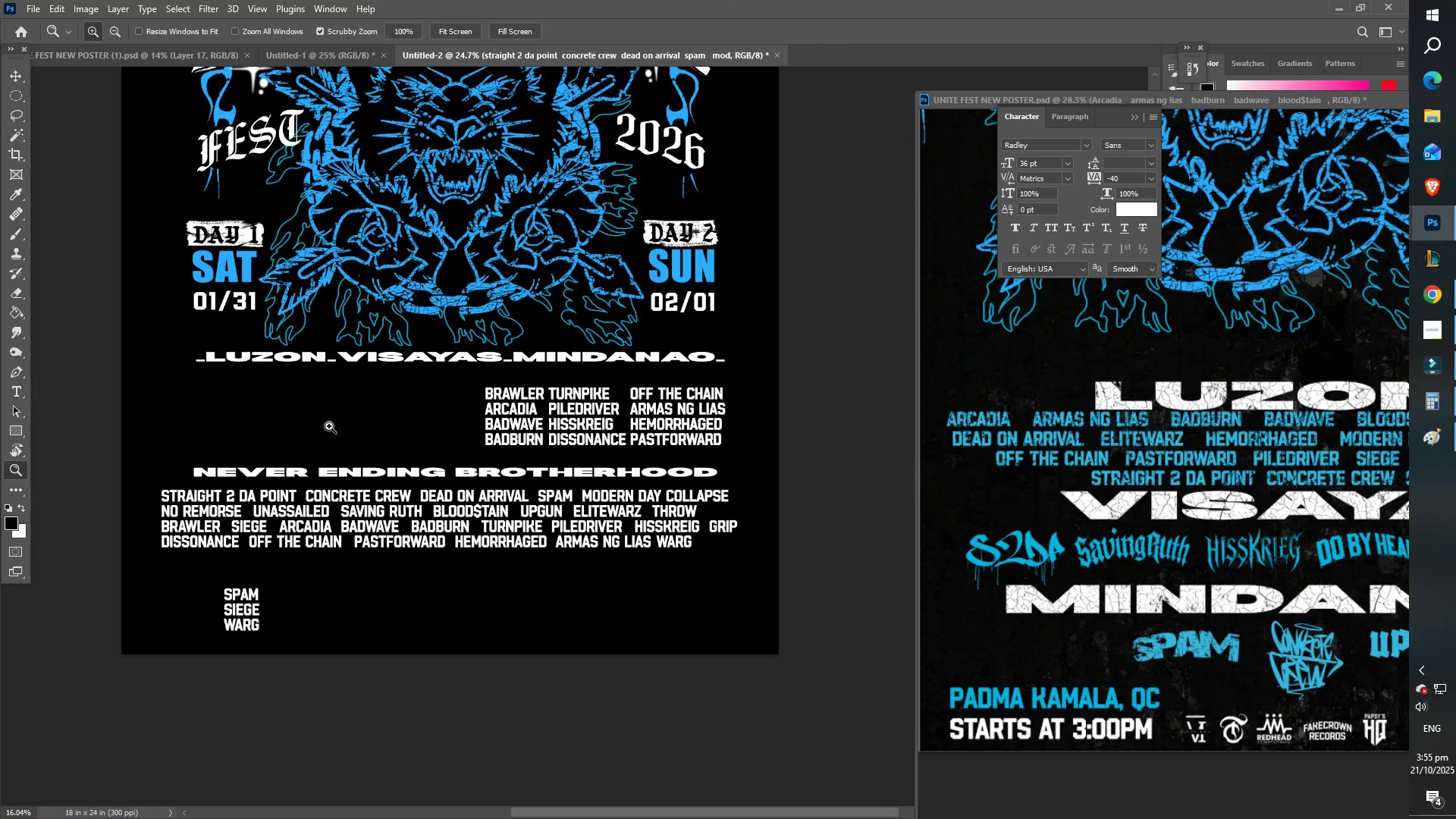 
hold_key(key=Space, duration=0.69)
 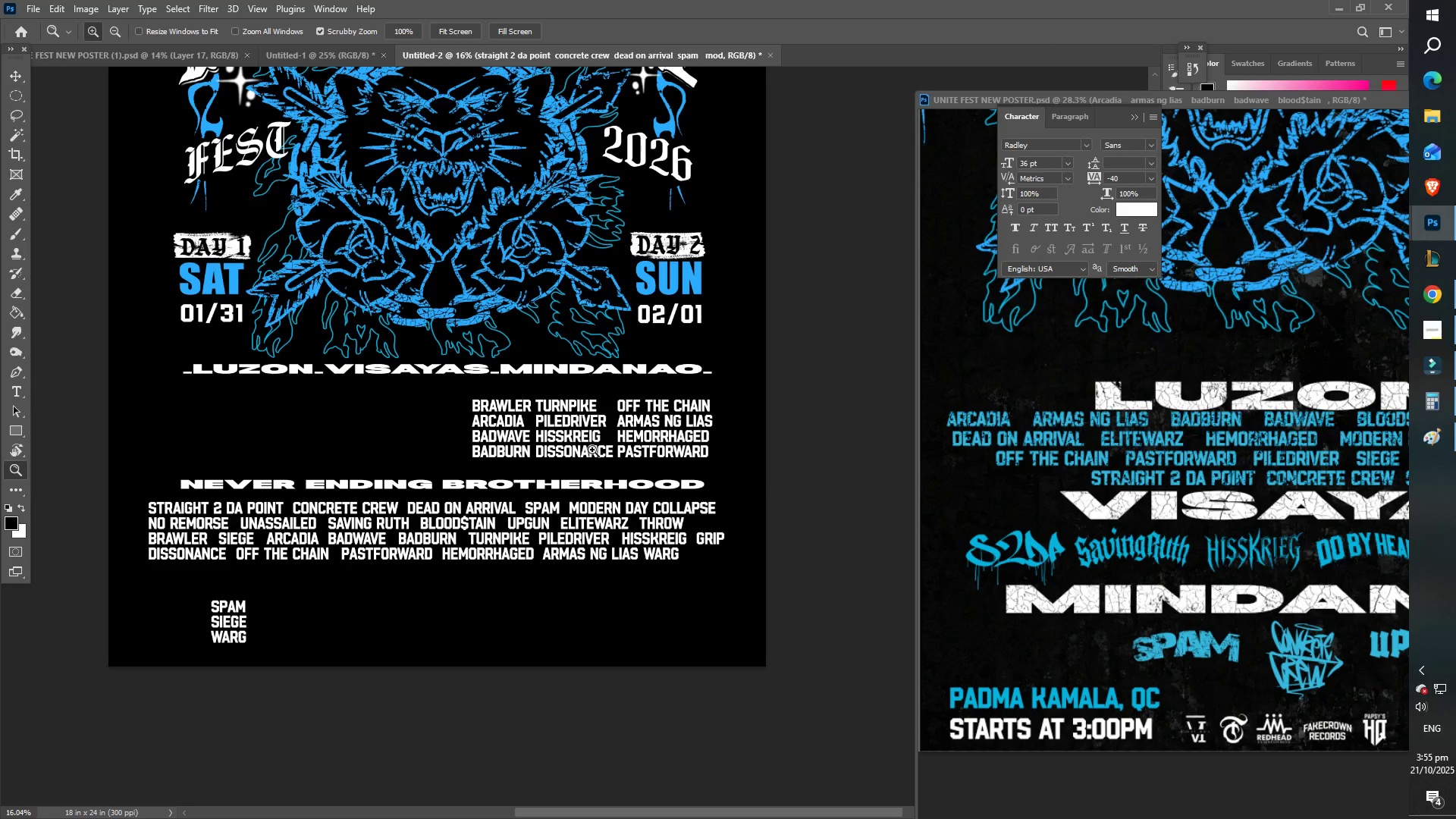 
left_click_drag(start_coordinate=[339, 426], to_coordinate=[326, 438])
 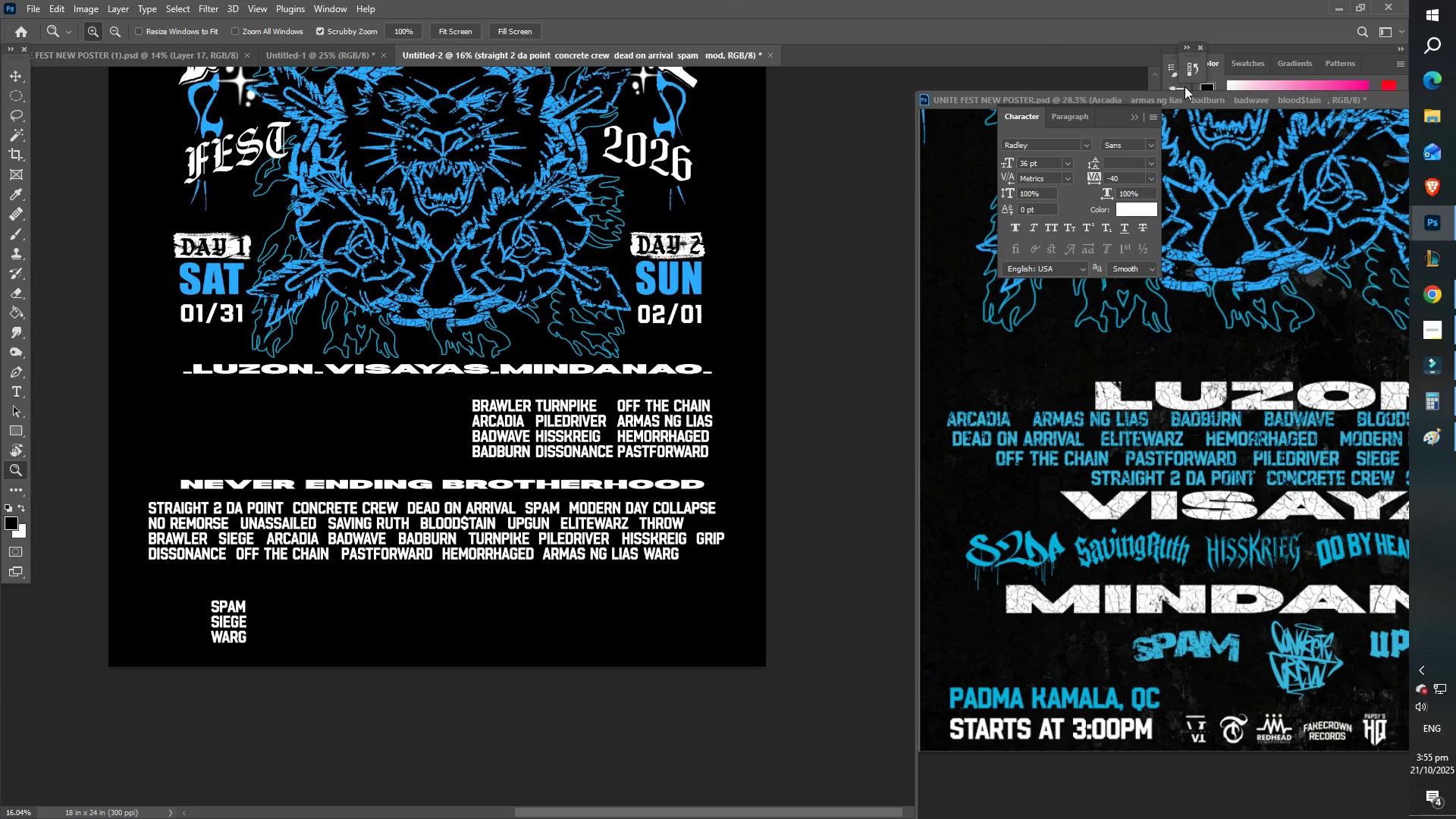 
left_click_drag(start_coordinate=[1222, 96], to_coordinate=[1070, 44])
 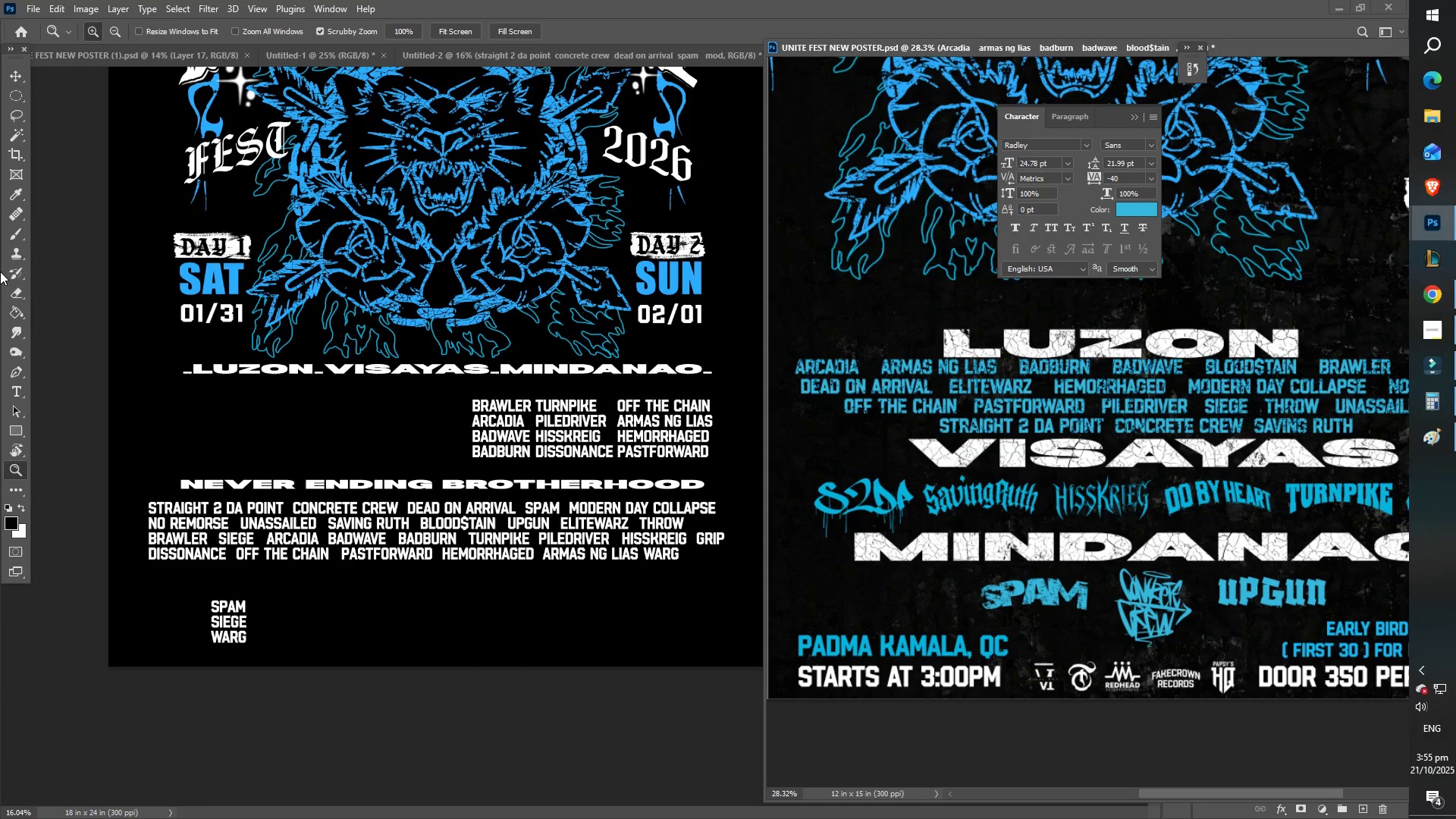 
left_click([9, 231])
 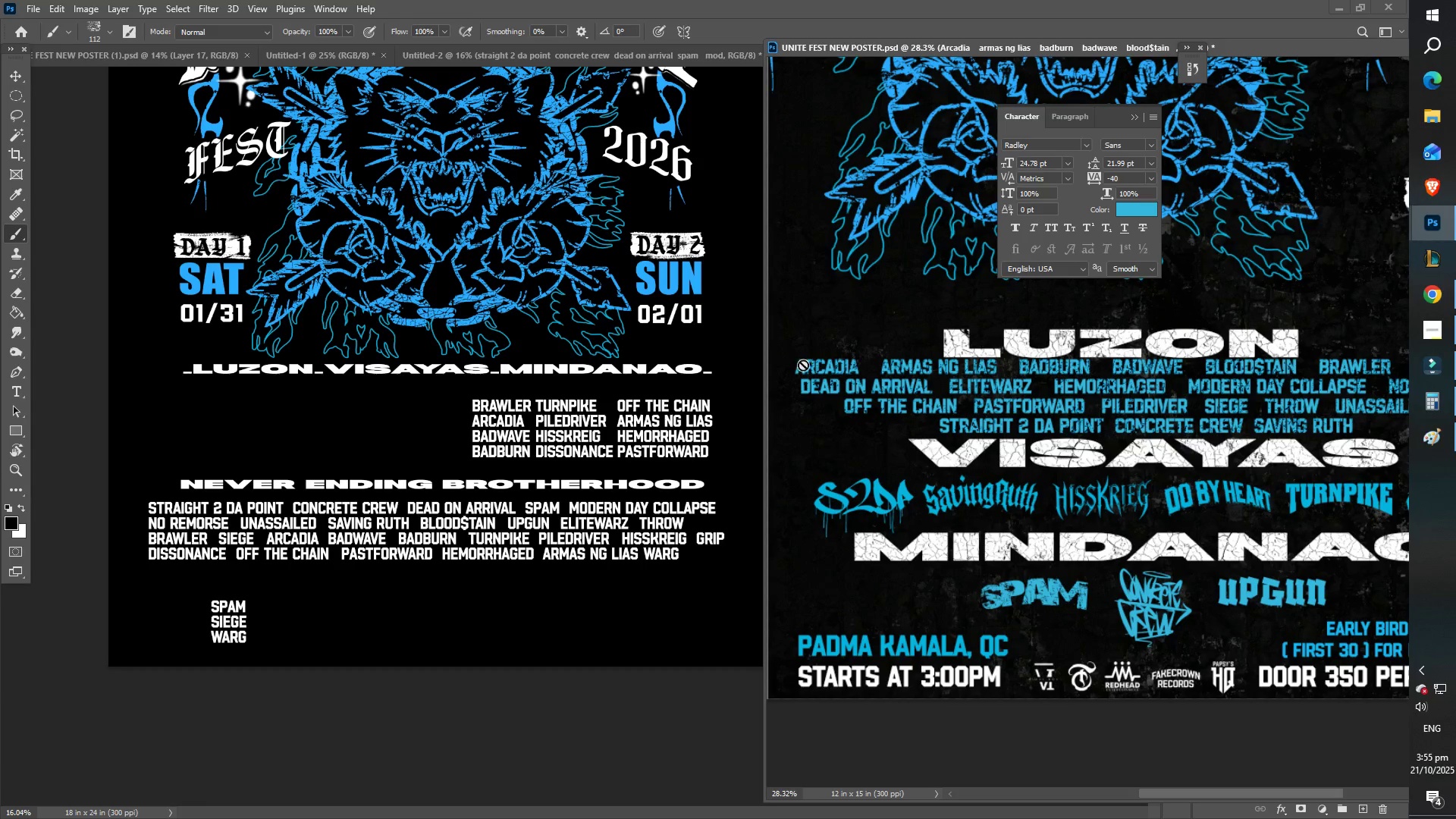 
left_click([803, 365])
 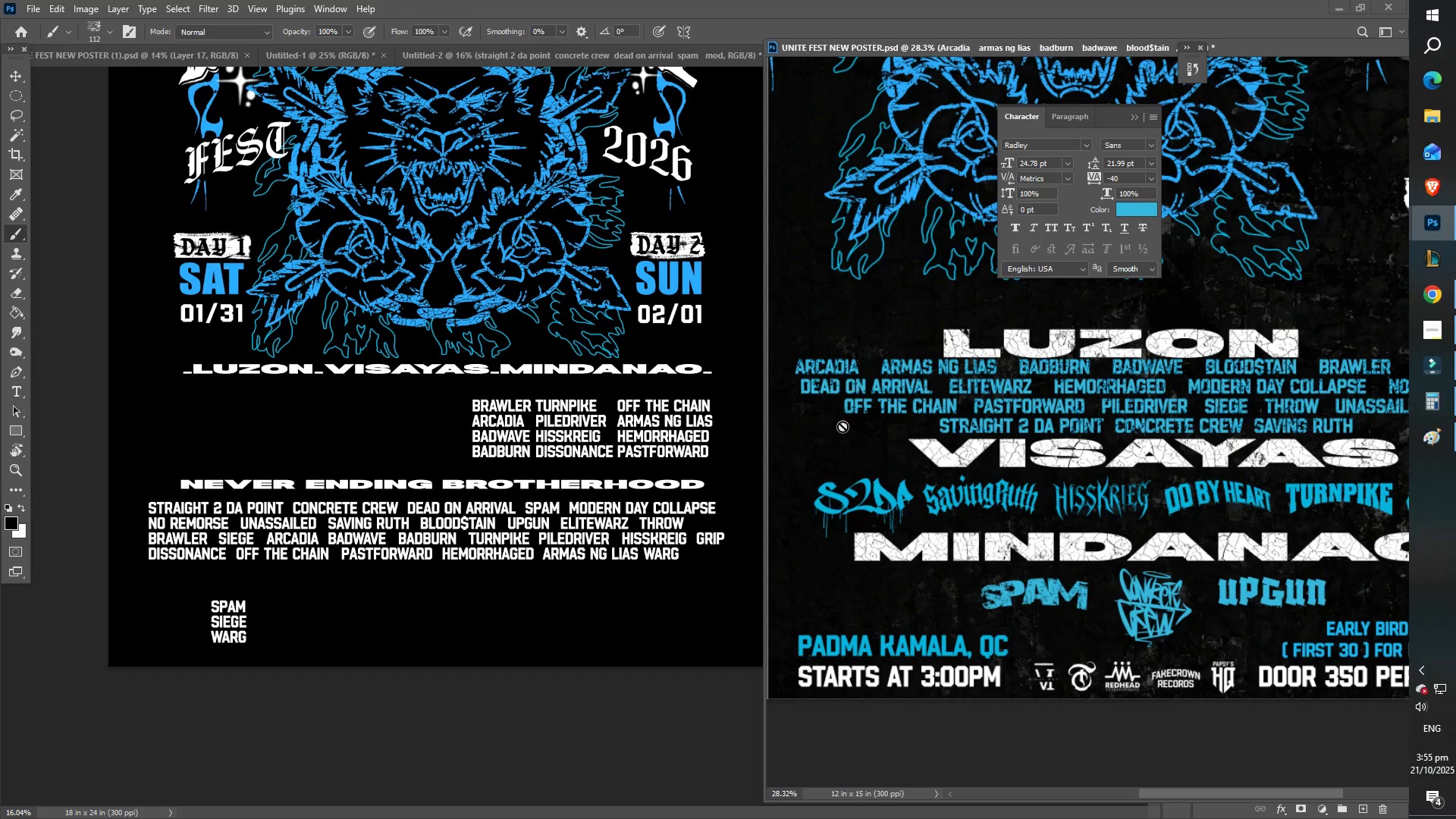 
wait(5.58)
 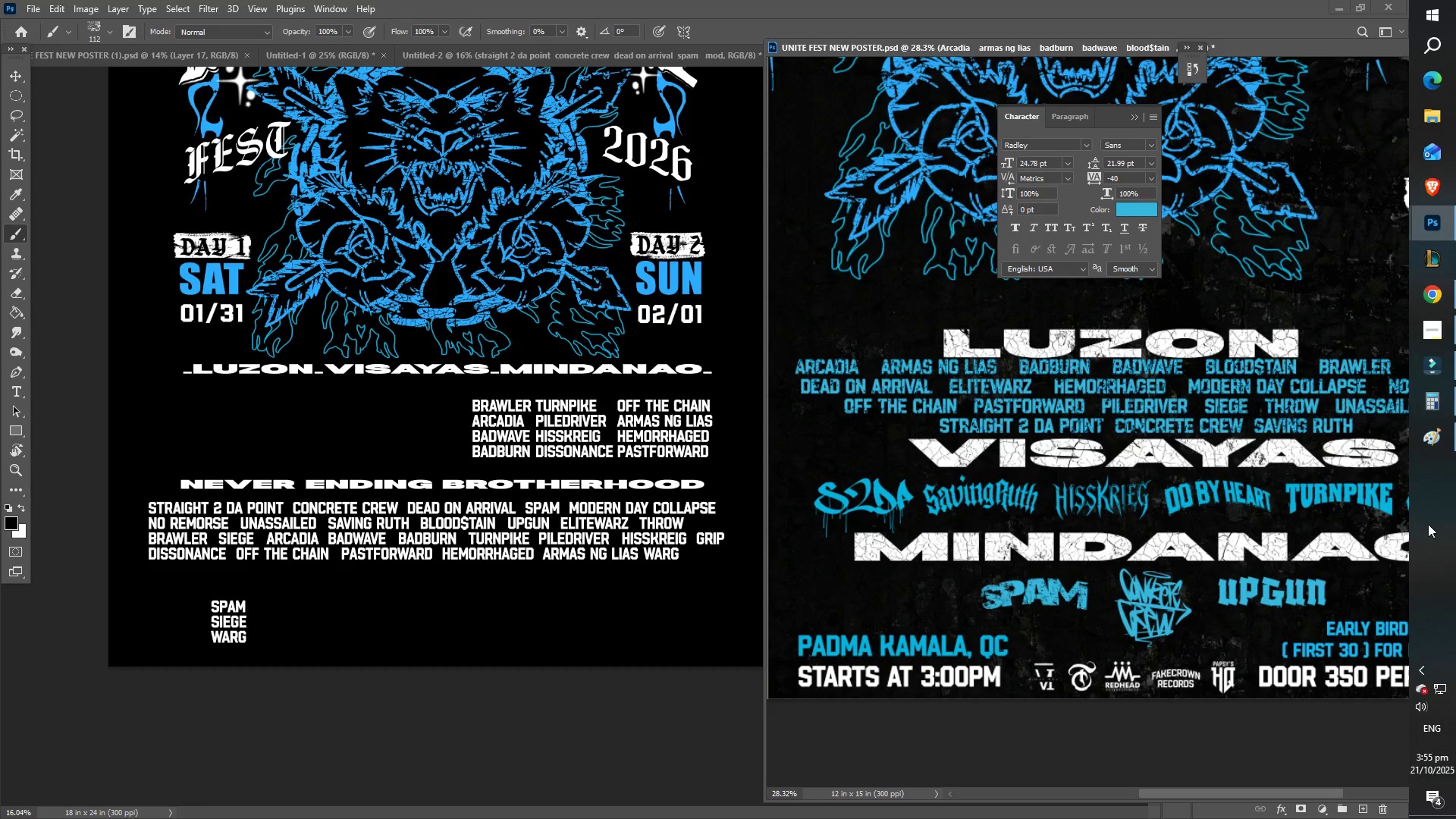 
left_click([318, 388])
 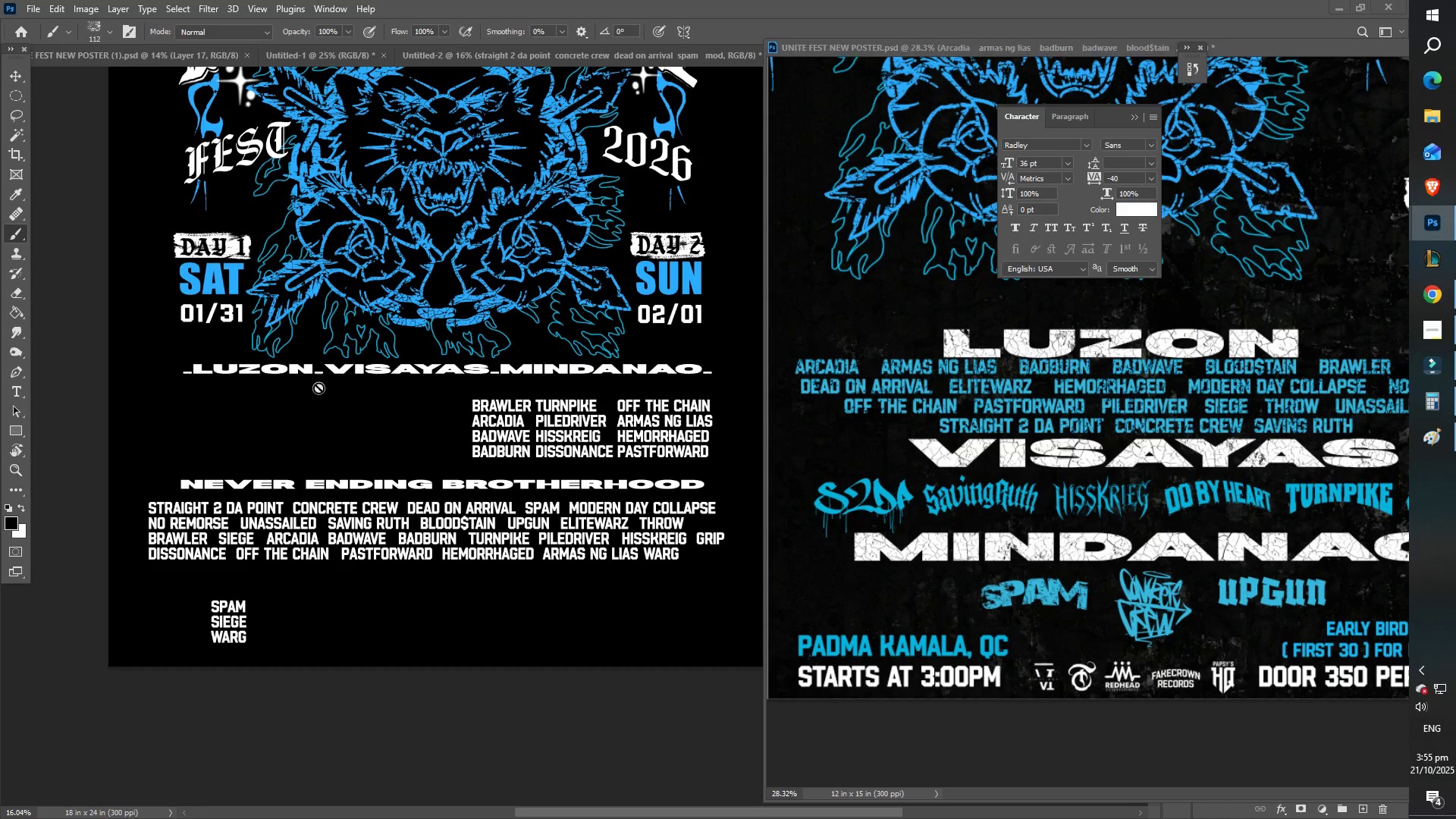 
type(zz)
 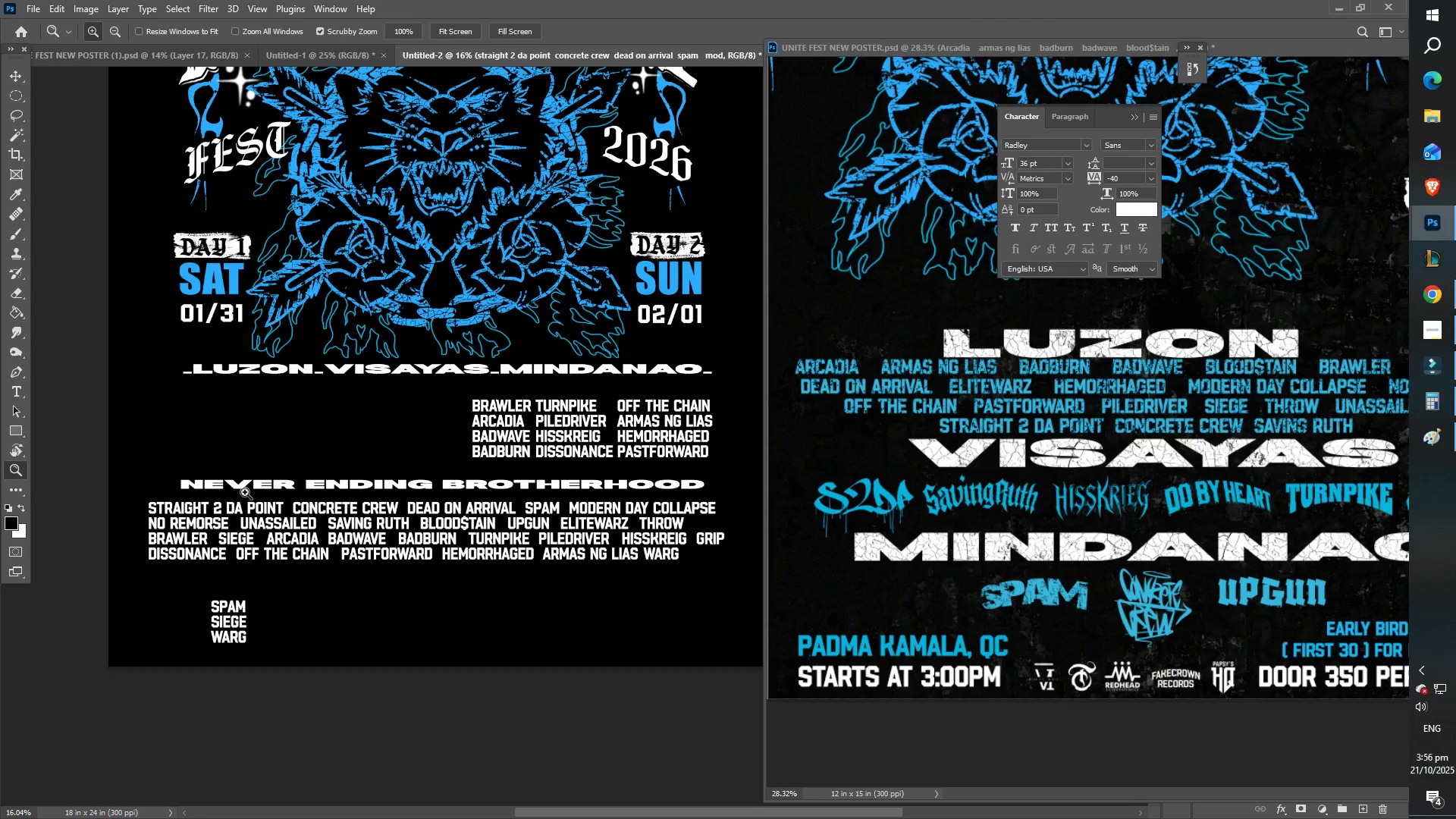 
left_click([305, 517])
 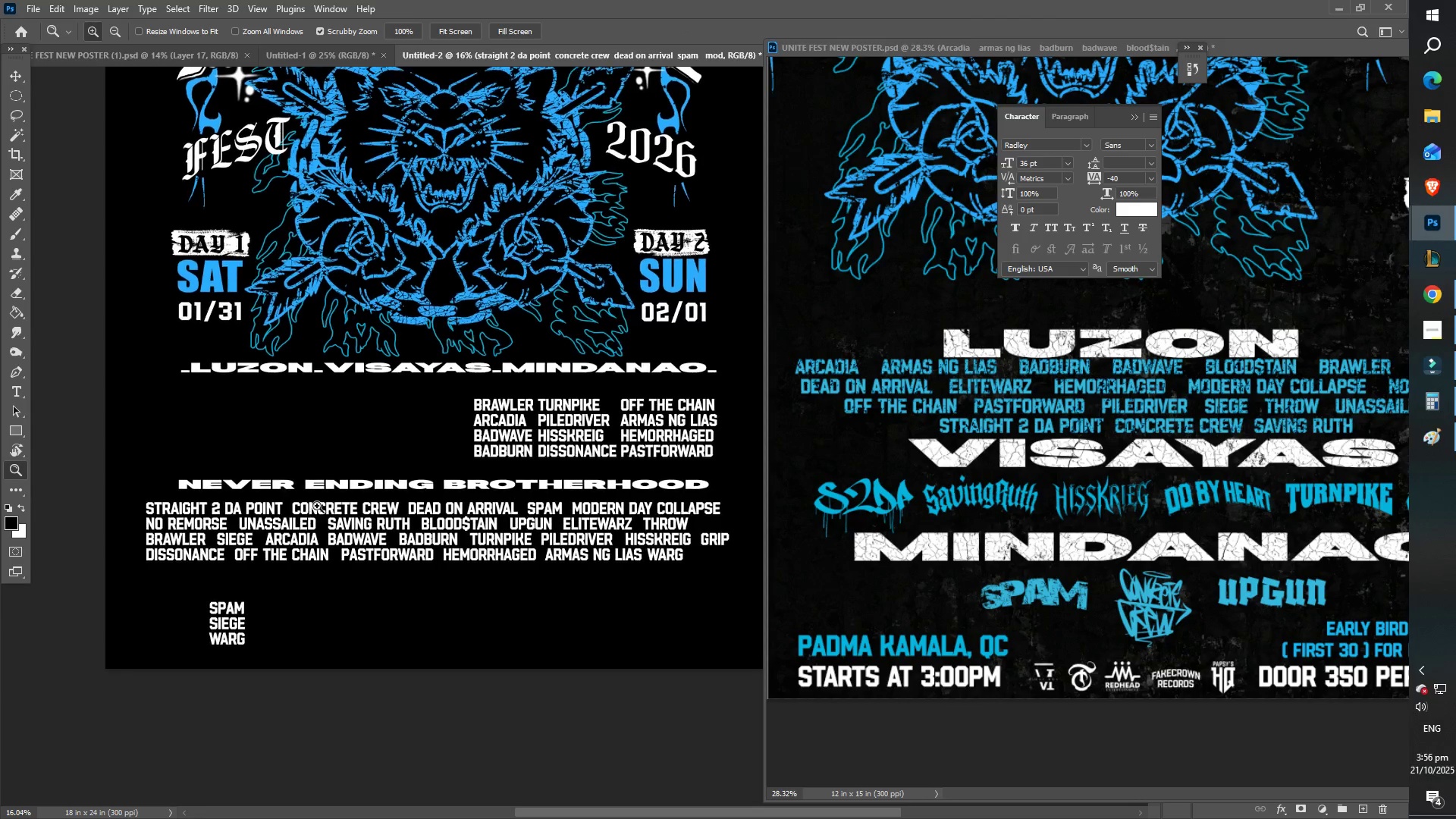 
type(zzfz)
 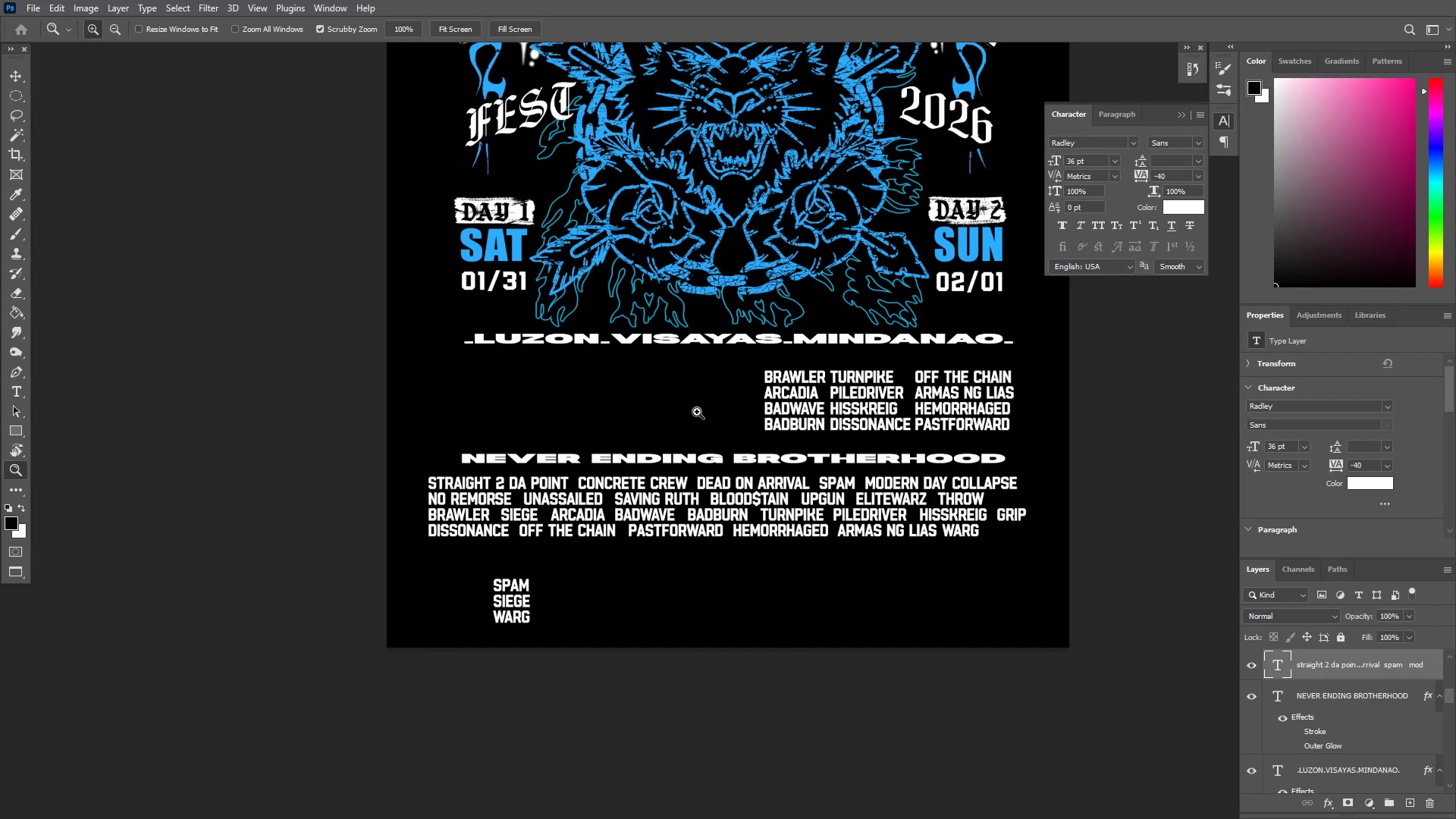 
left_click_drag(start_coordinate=[703, 412], to_coordinate=[696, 401])
 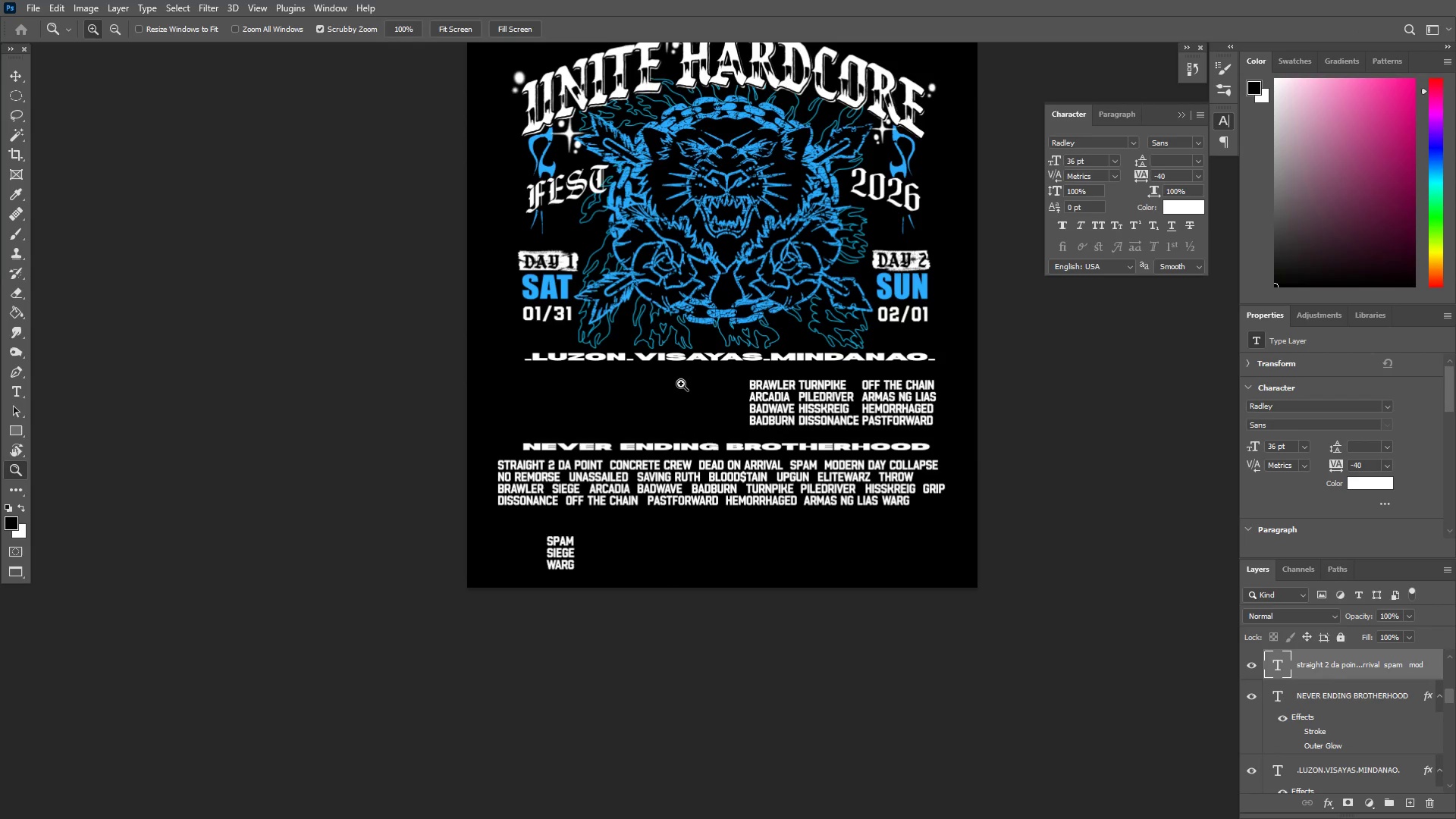 
wait(9.97)
 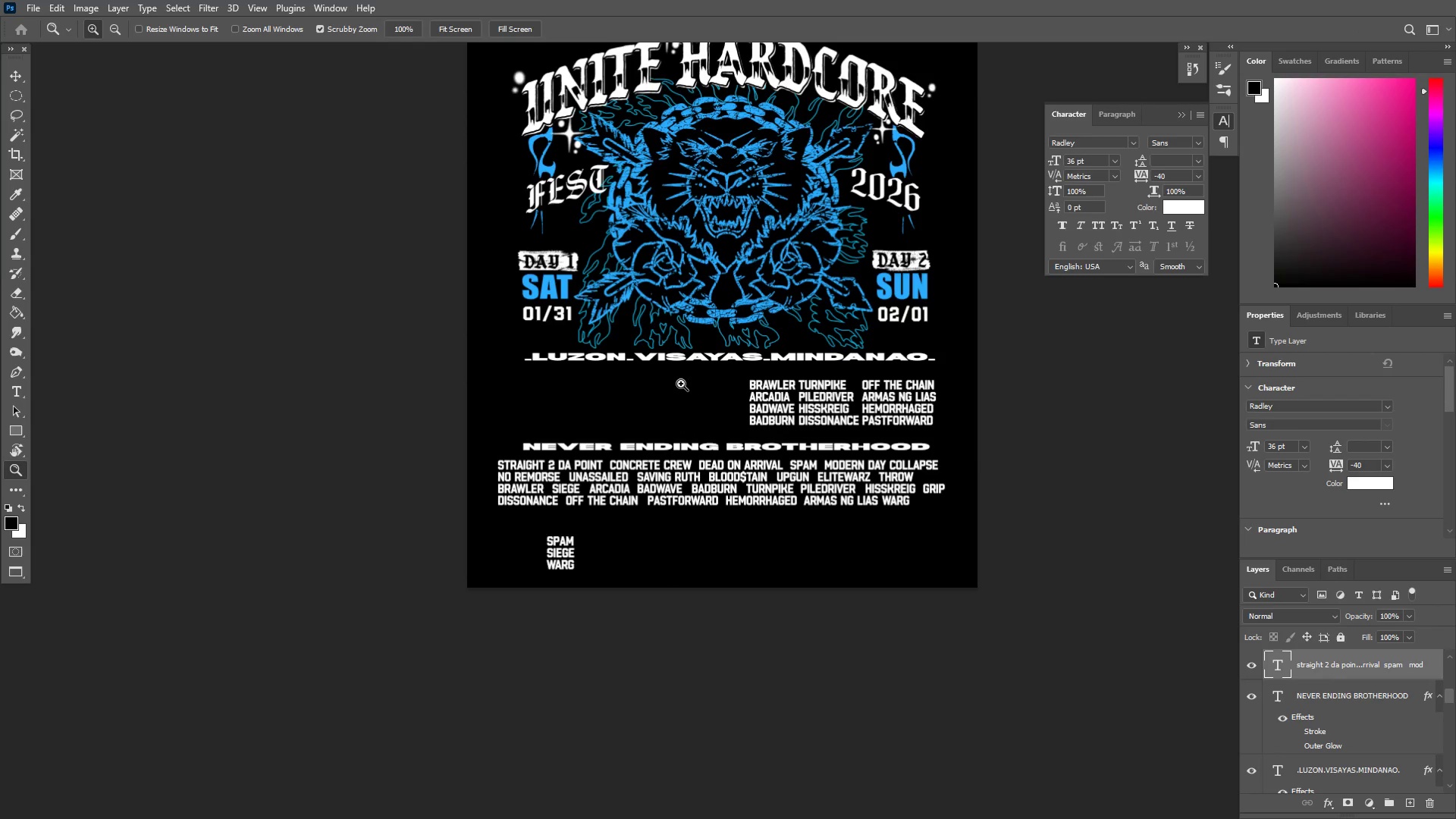 
left_click_drag(start_coordinate=[659, 410], to_coordinate=[682, 419])
 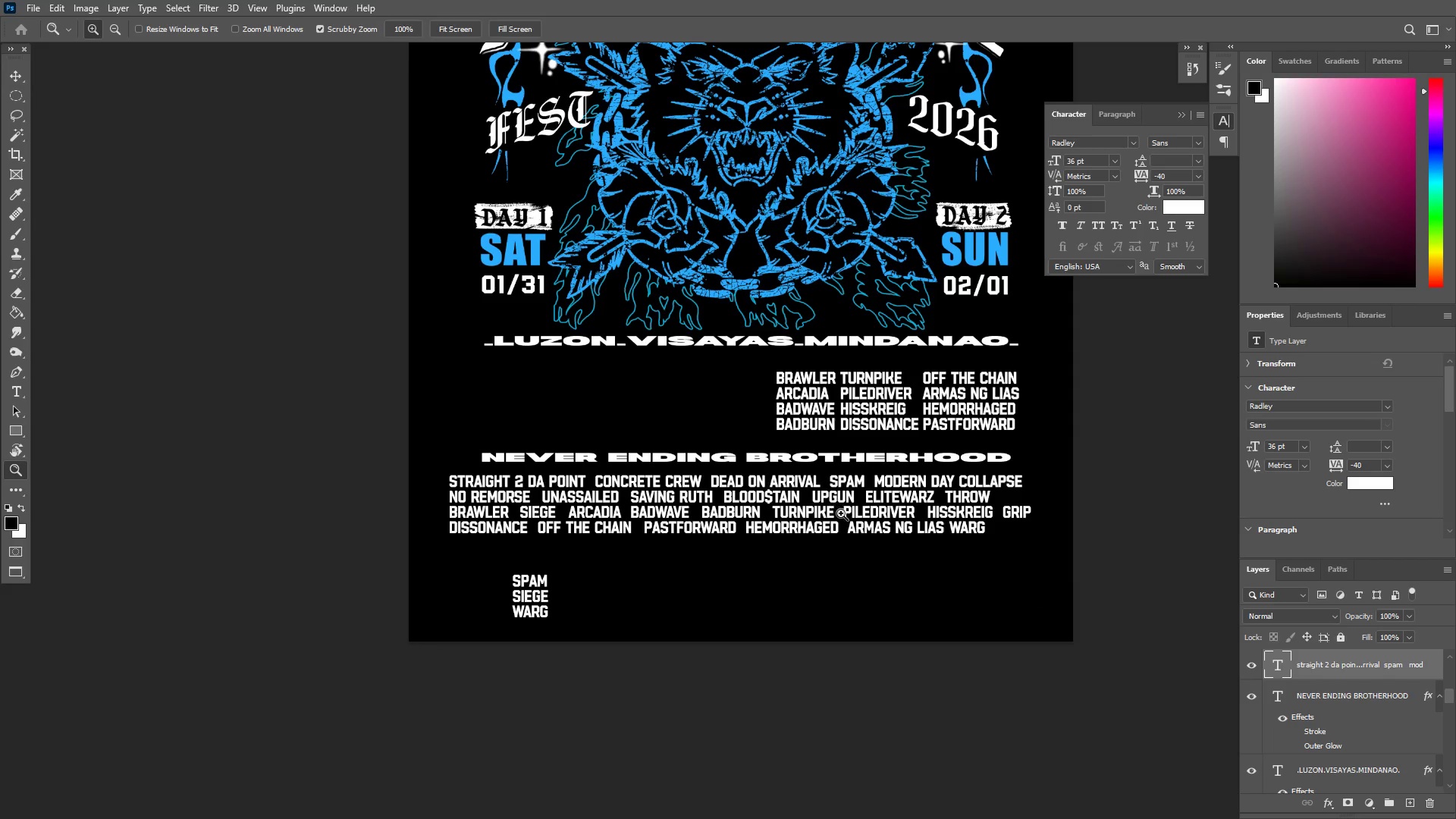 
left_click_drag(start_coordinate=[849, 516], to_coordinate=[875, 525])
 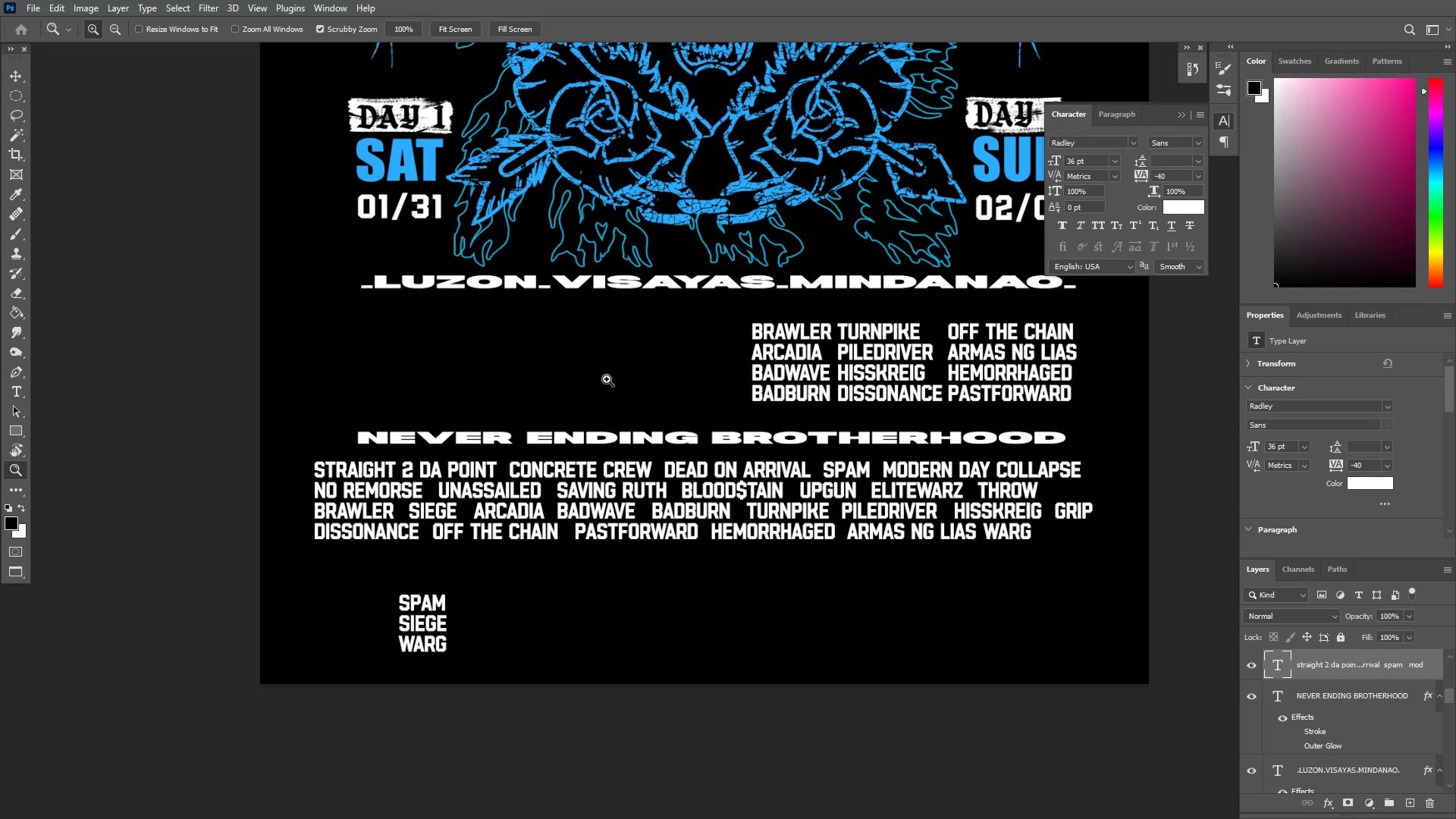 
scroll: coordinate [606, 378], scroll_direction: up, amount: 2.0
 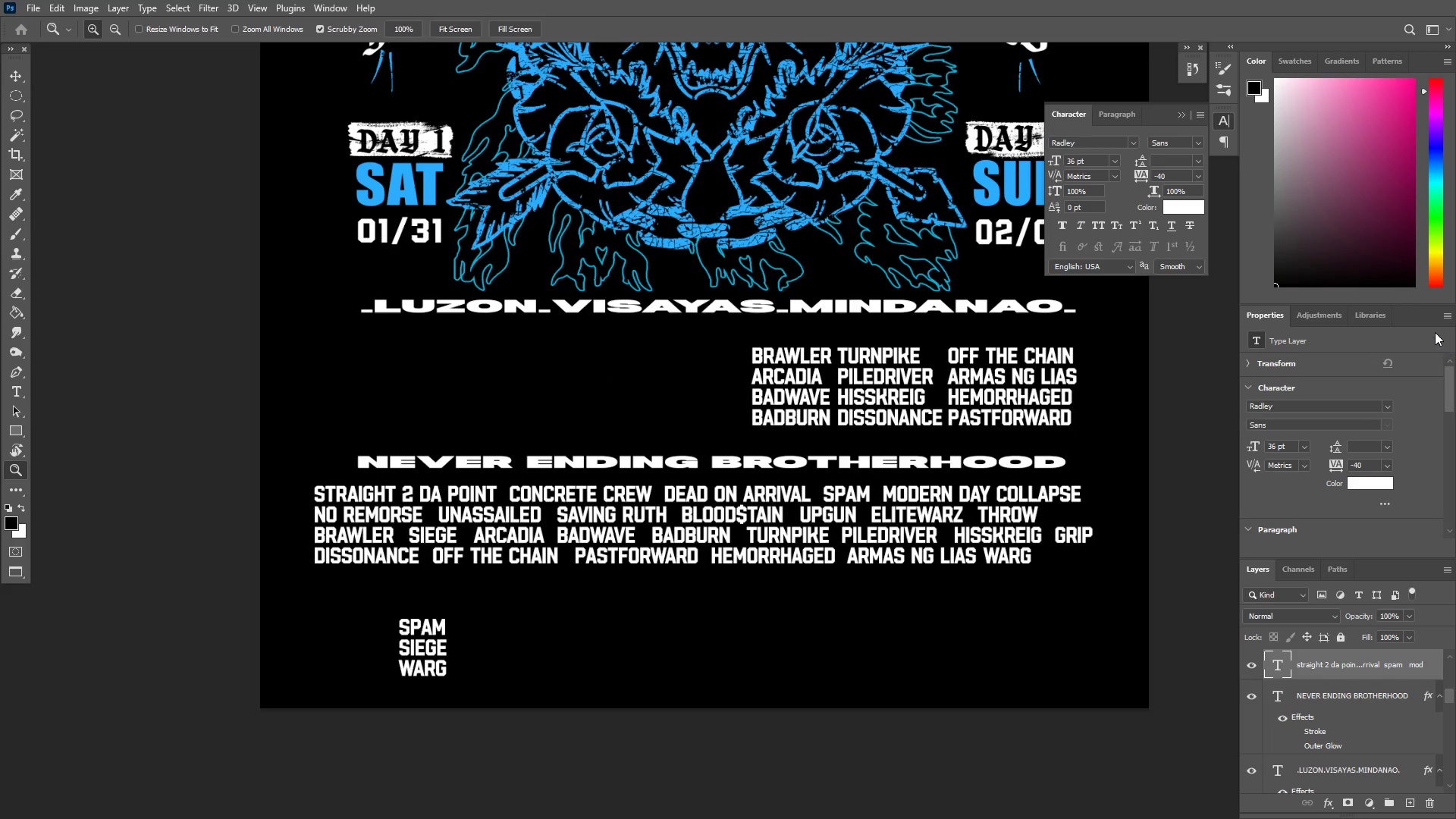 
left_click_drag(start_coordinate=[645, 413], to_coordinate=[601, 403])
 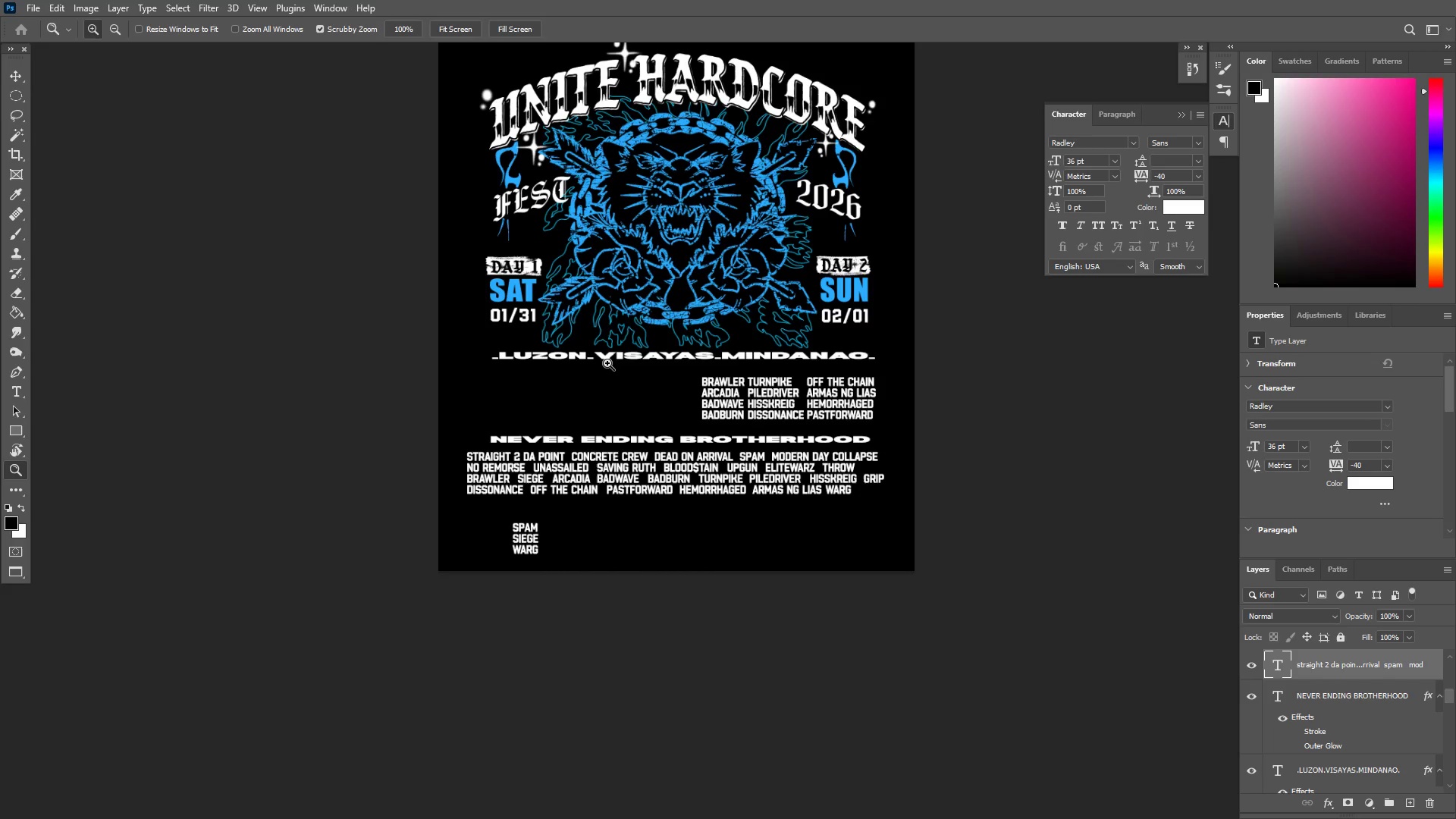 
scroll: coordinate [620, 362], scroll_direction: up, amount: 6.0
 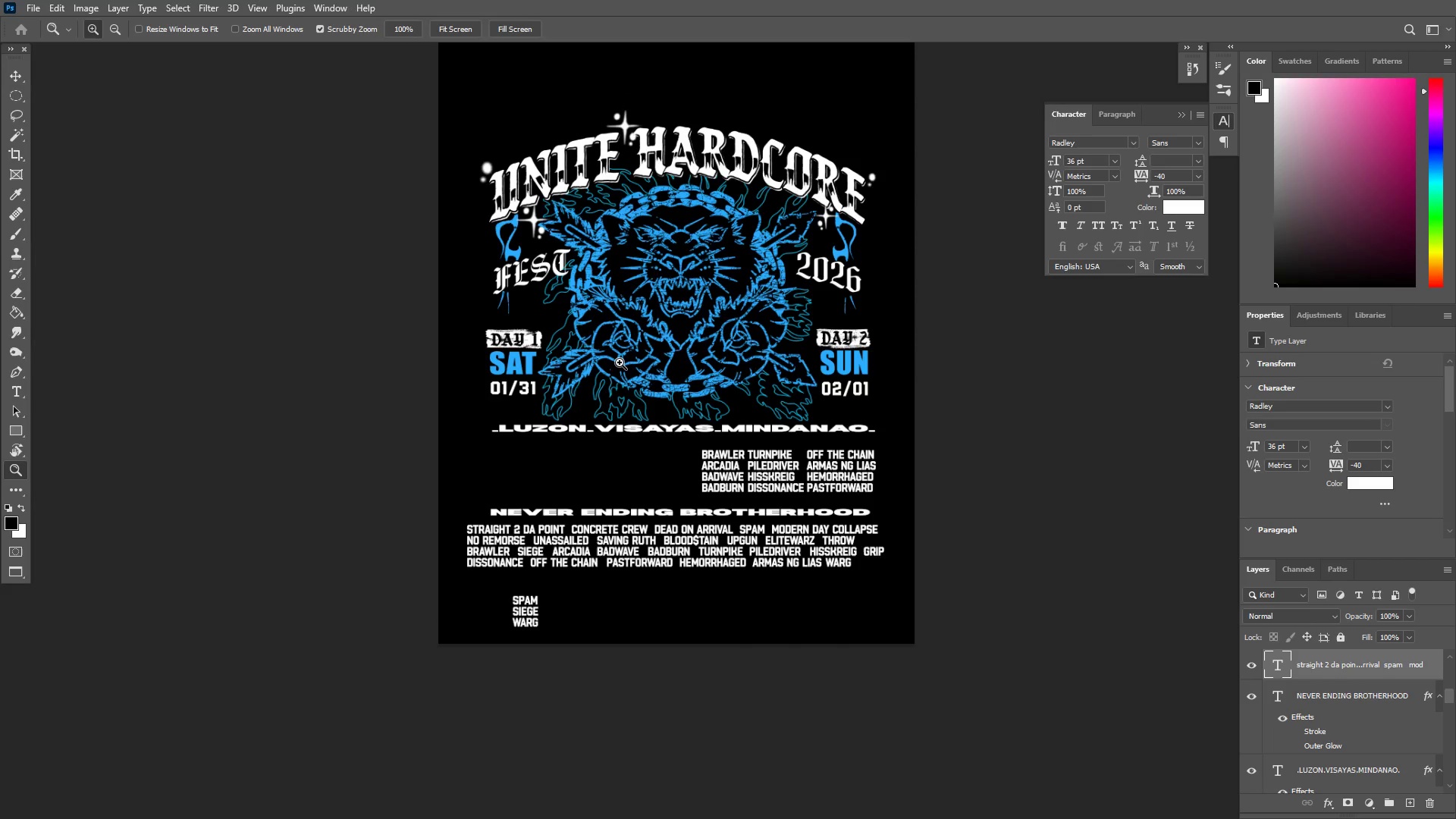 
wait(6.42)
 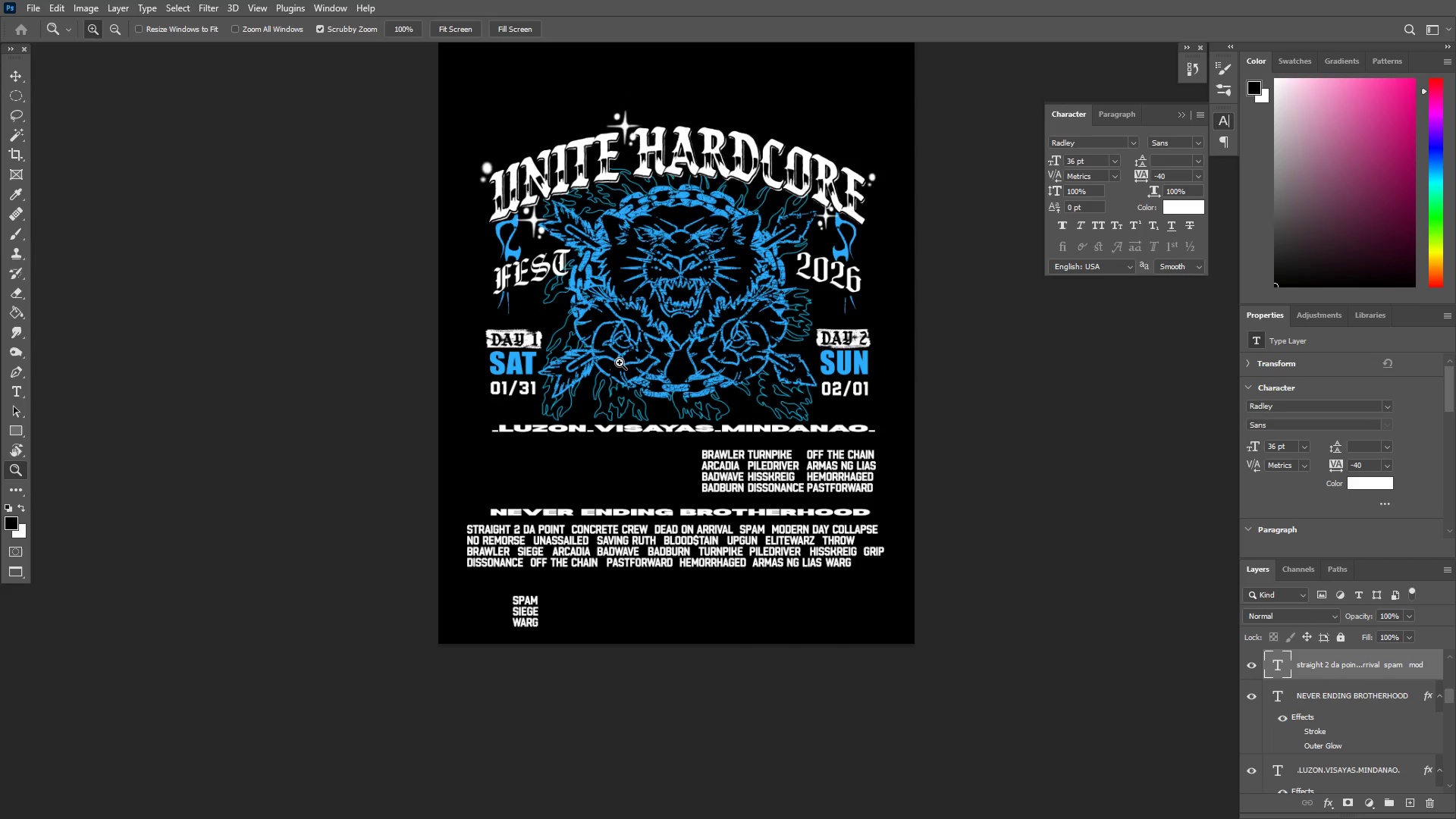 
scroll: coordinate [598, 515], scroll_direction: down, amount: 3.0
 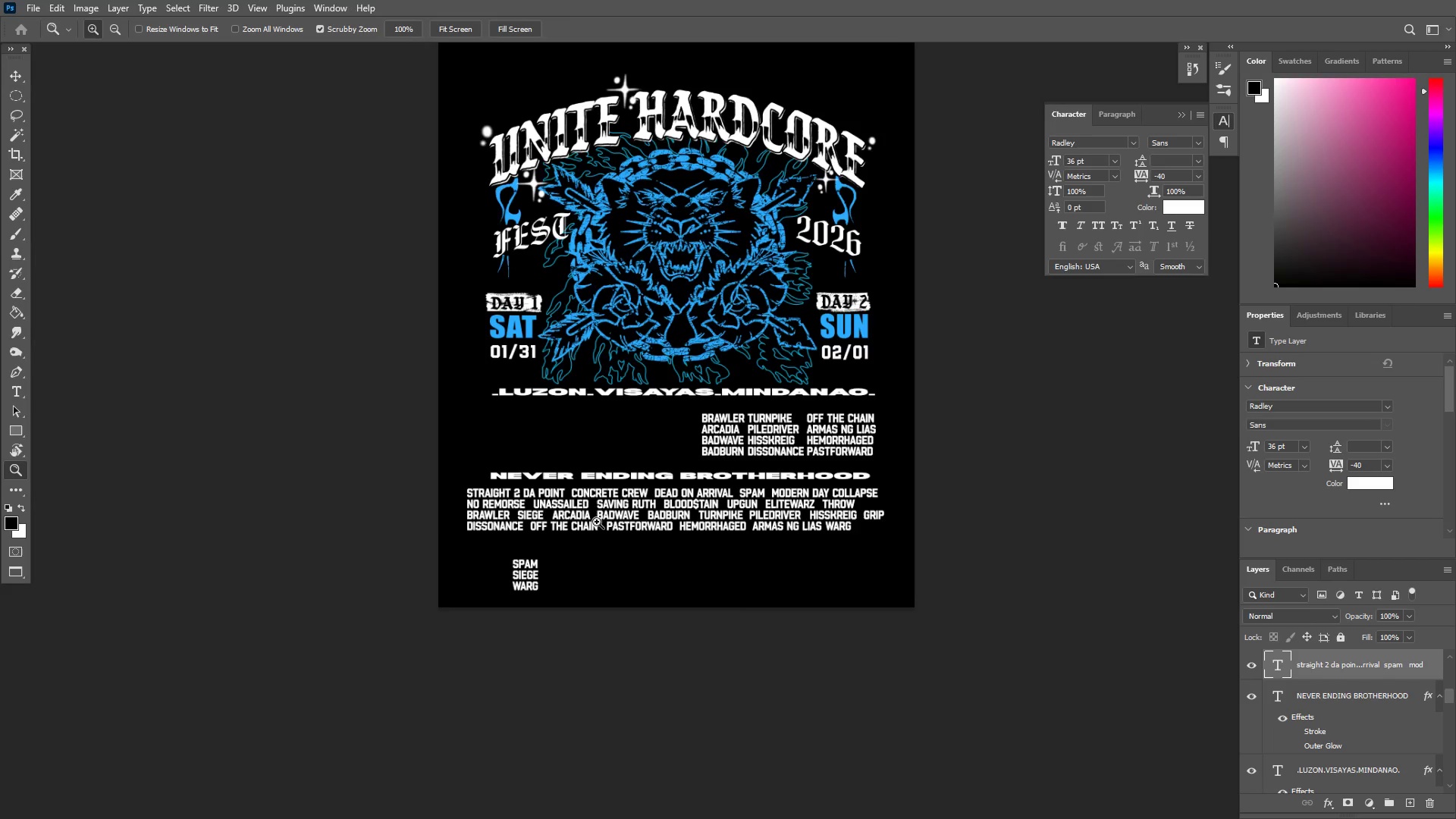 
left_click_drag(start_coordinate=[598, 521], to_coordinate=[649, 528])
 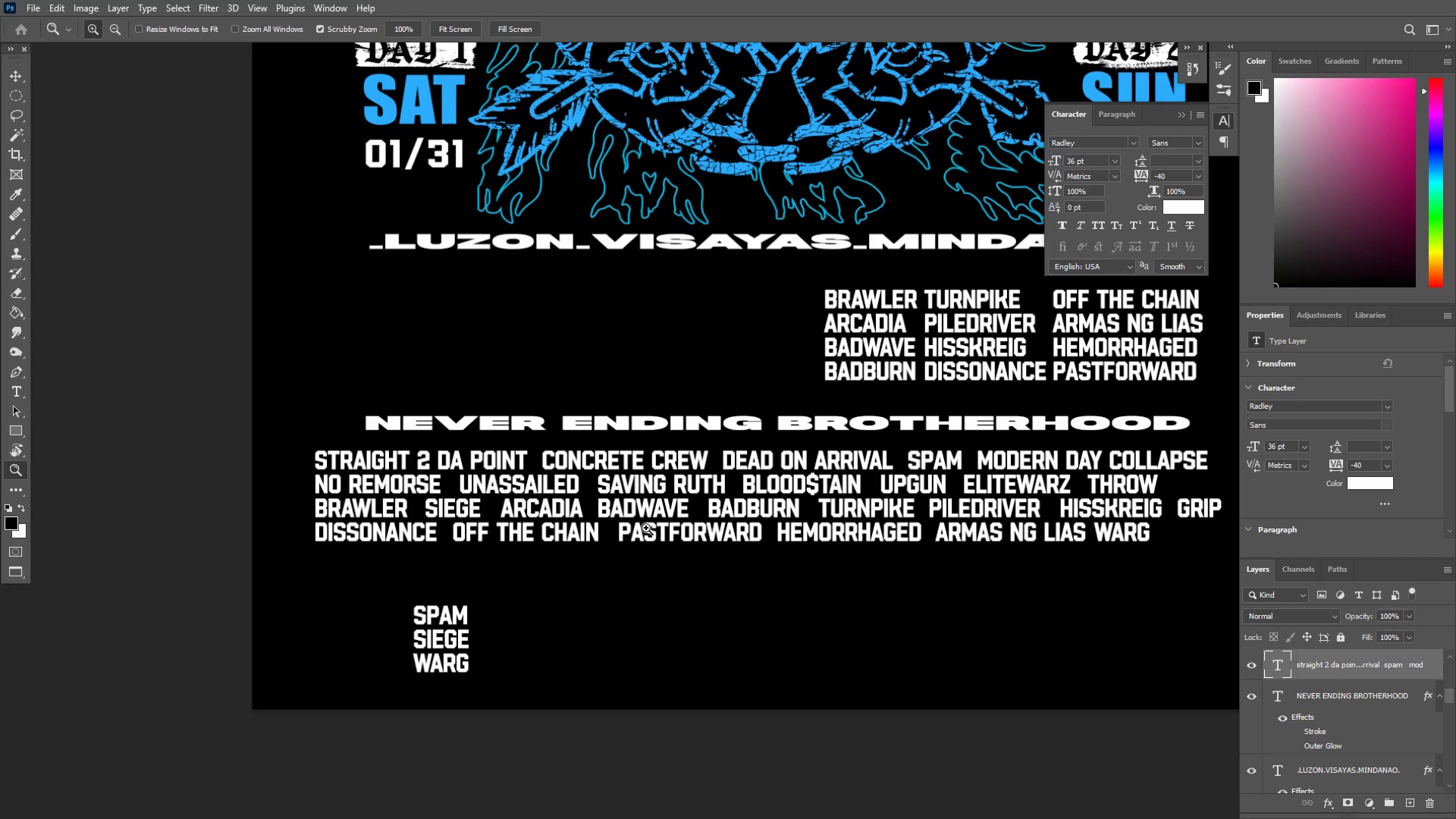 
left_click_drag(start_coordinate=[645, 526], to_coordinate=[618, 521])
 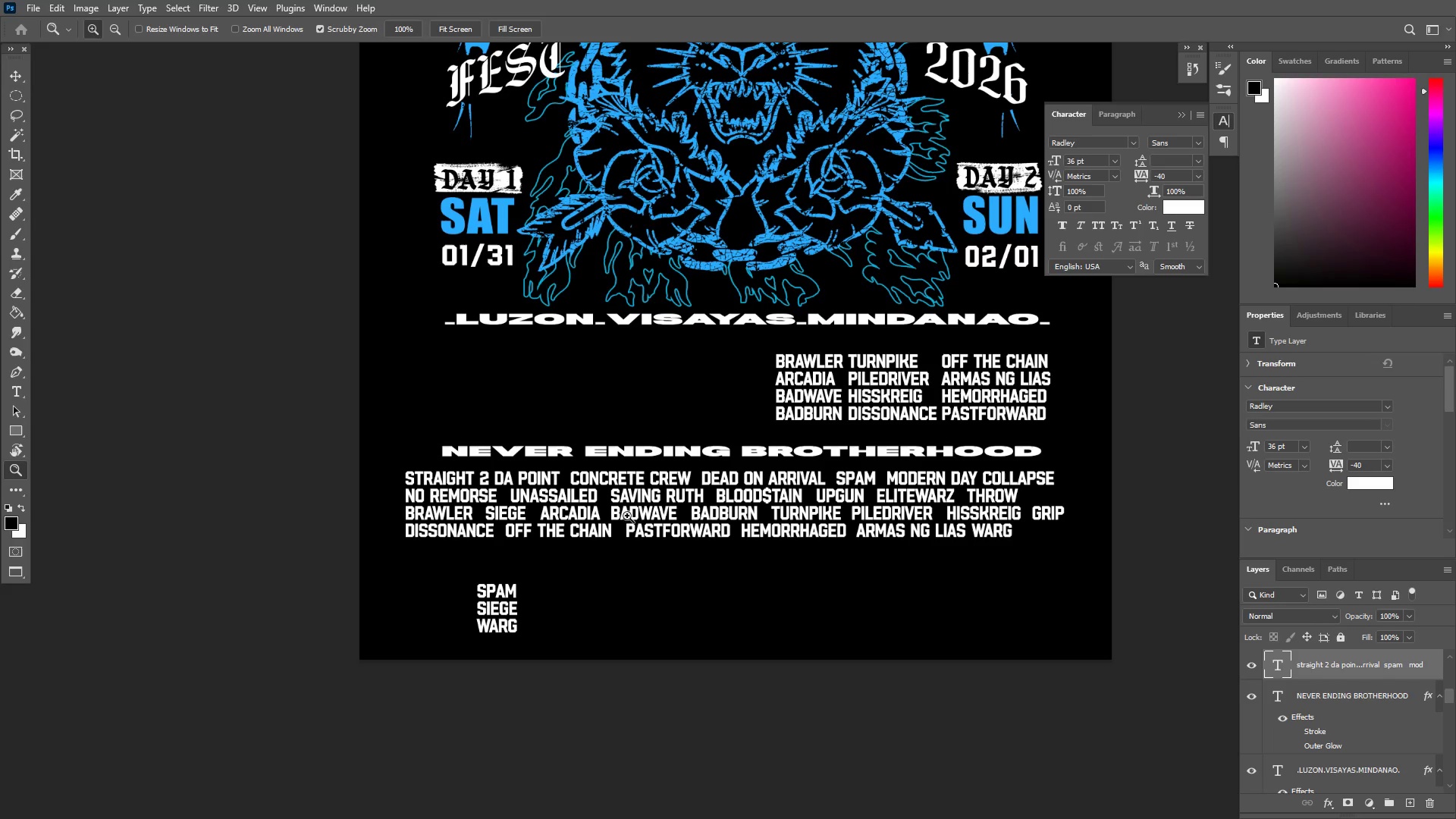 
left_click_drag(start_coordinate=[629, 543], to_coordinate=[648, 558])
 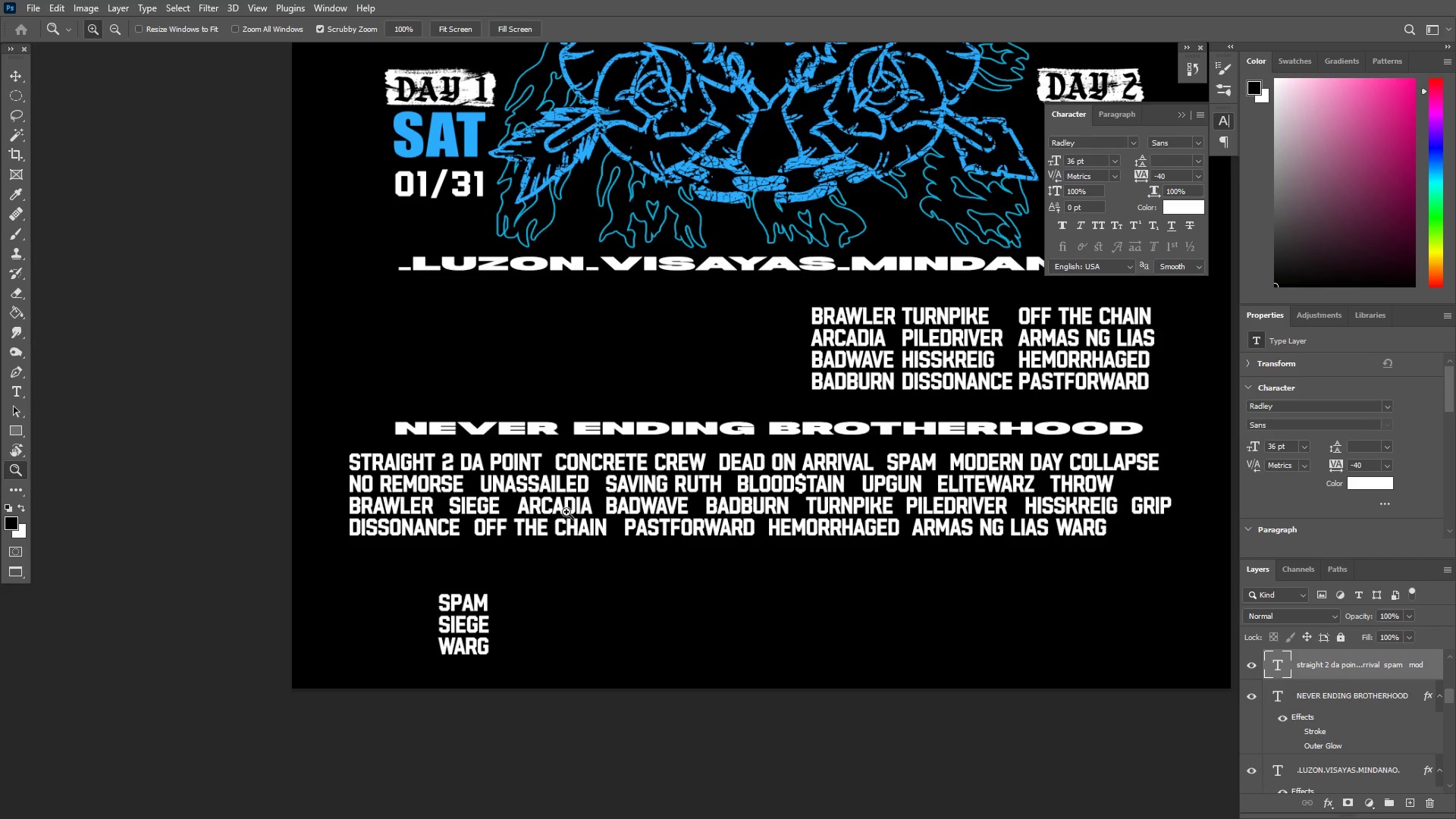 
left_click_drag(start_coordinate=[765, 420], to_coordinate=[749, 419])
 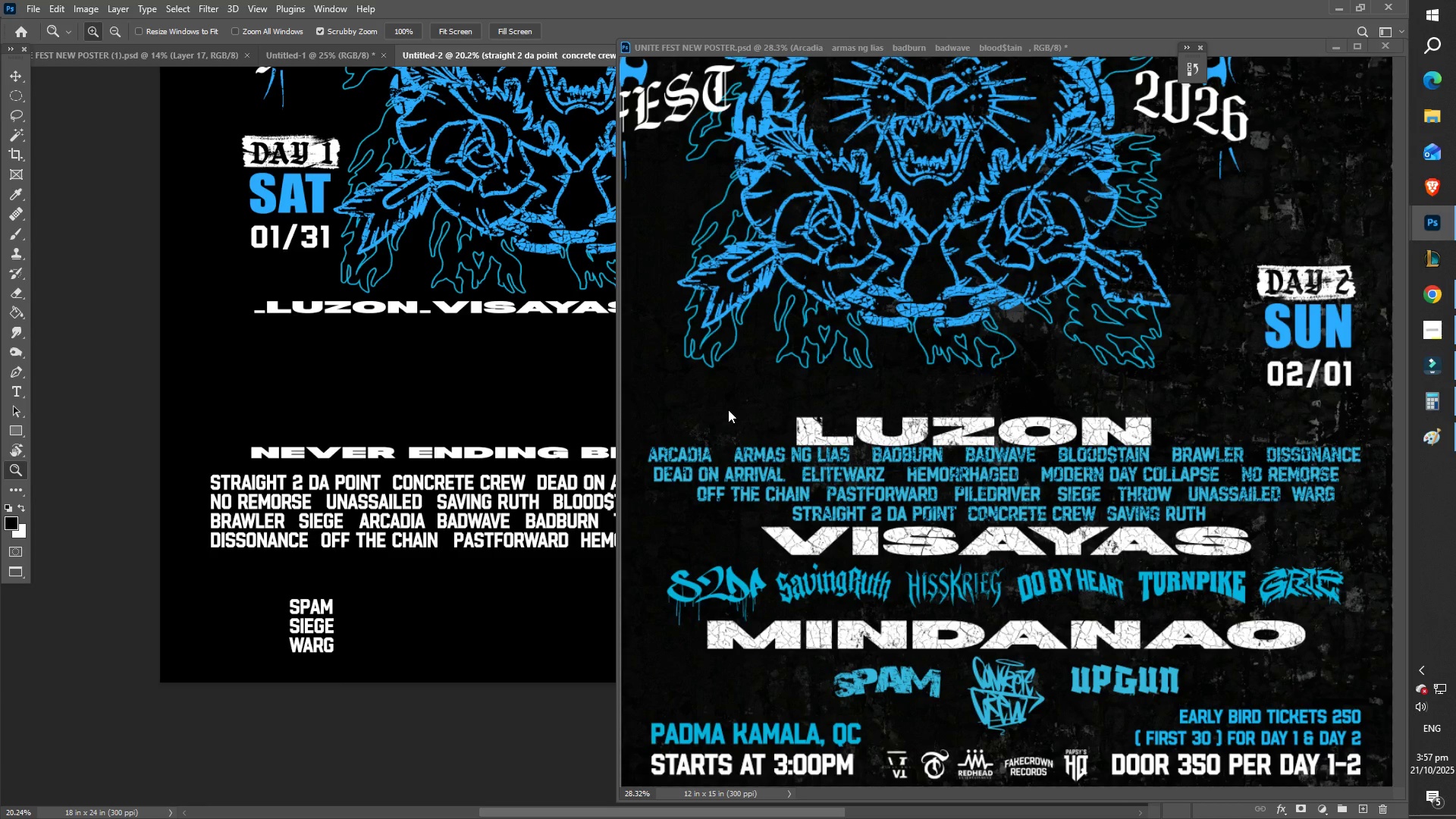 
wait(37.46)
 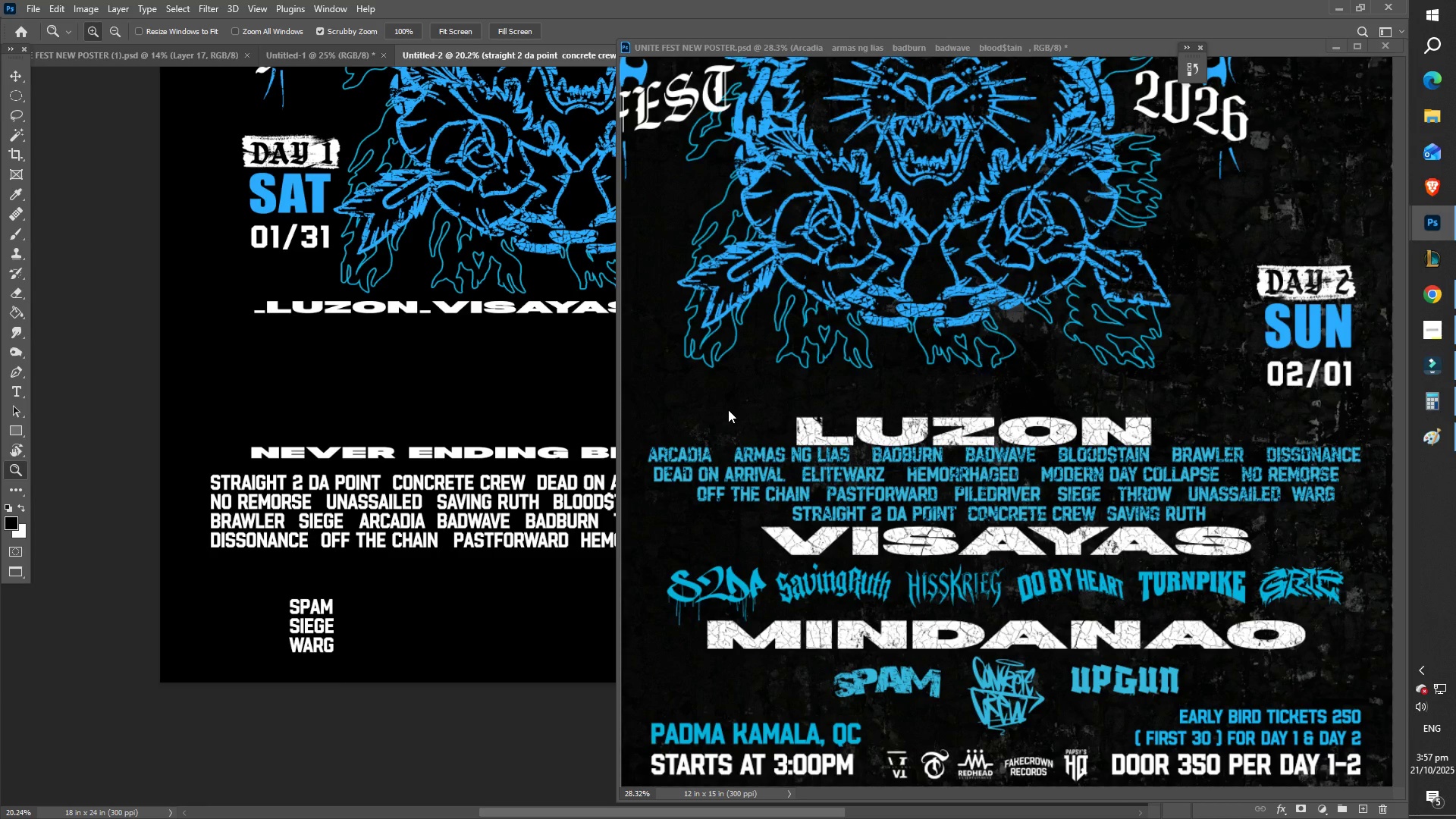 
left_click_drag(start_coordinate=[817, 46], to_coordinate=[-1002, 37])
 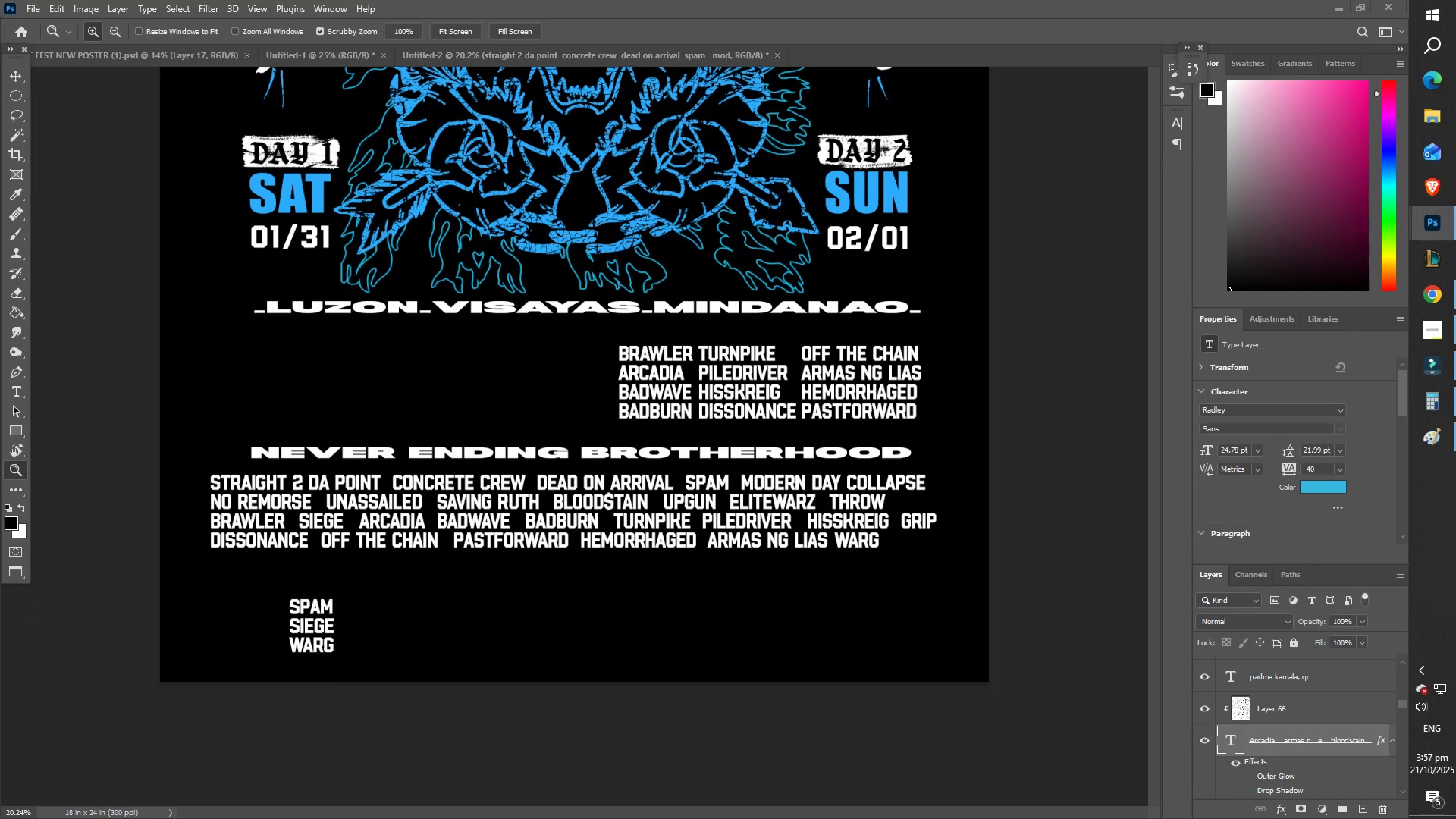 
left_click([-314, 31])
 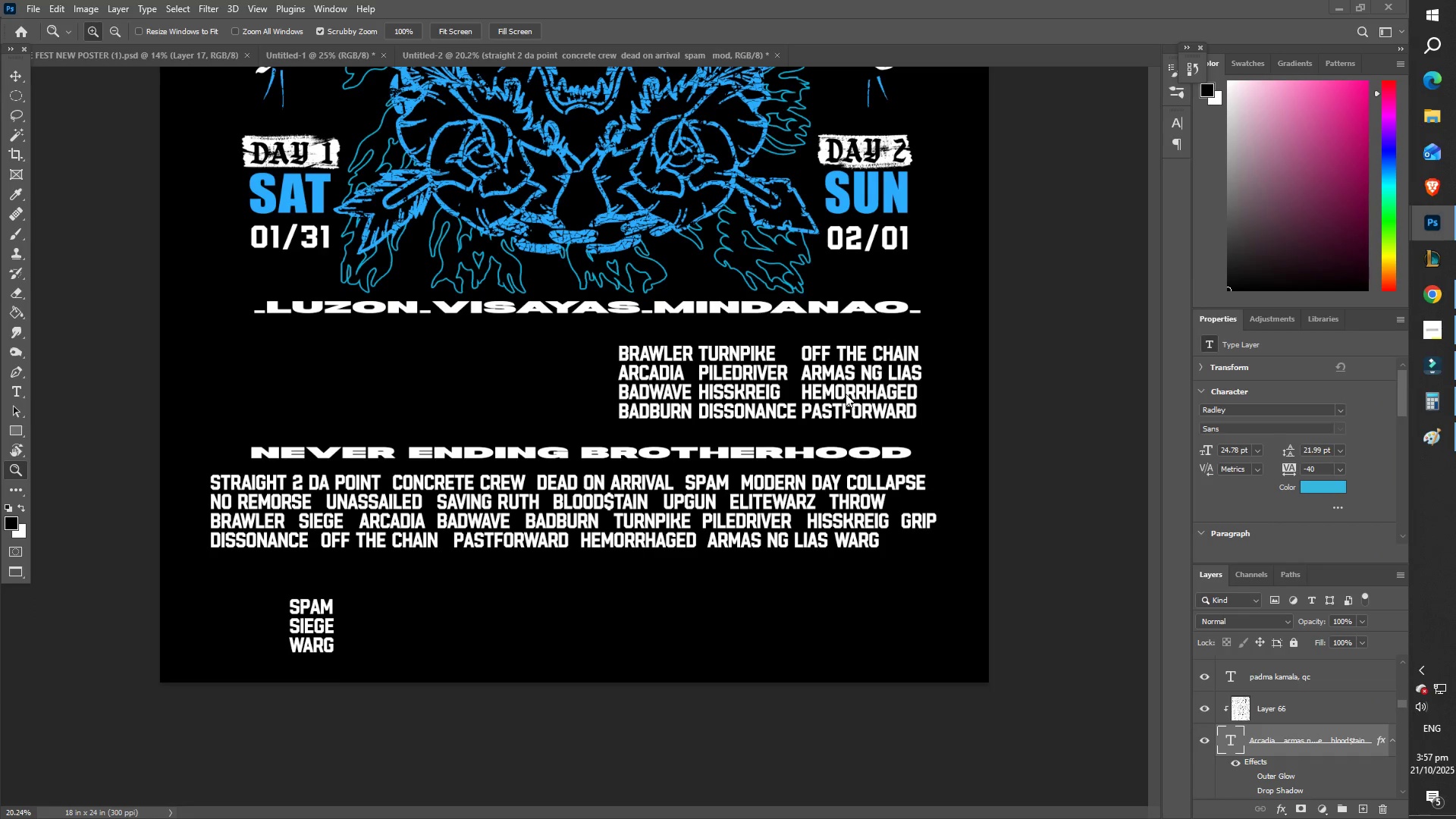 
scroll: coordinate [237, 442], scroll_direction: up, amount: 3.0
 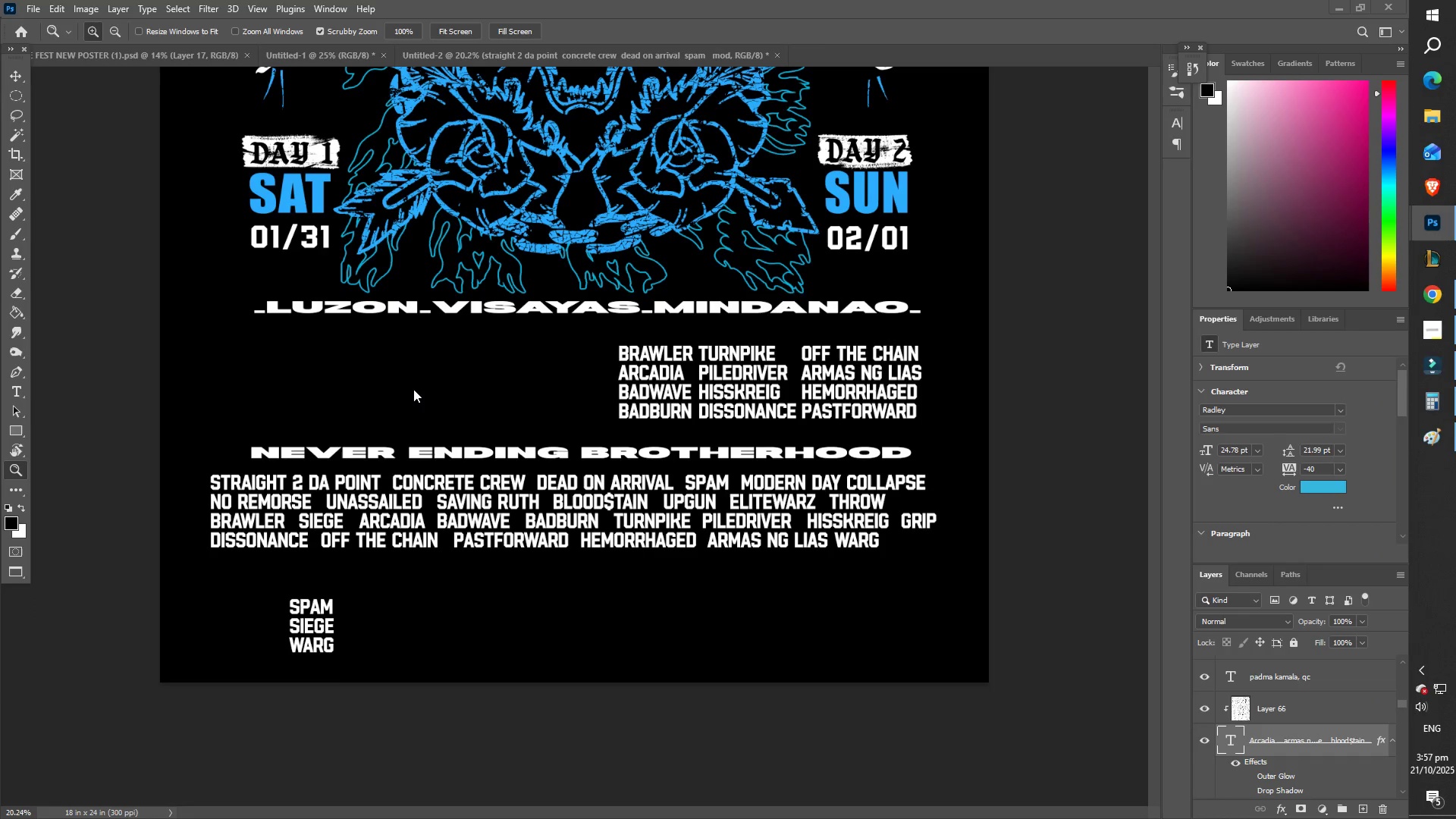 
left_click([413, 389])
 